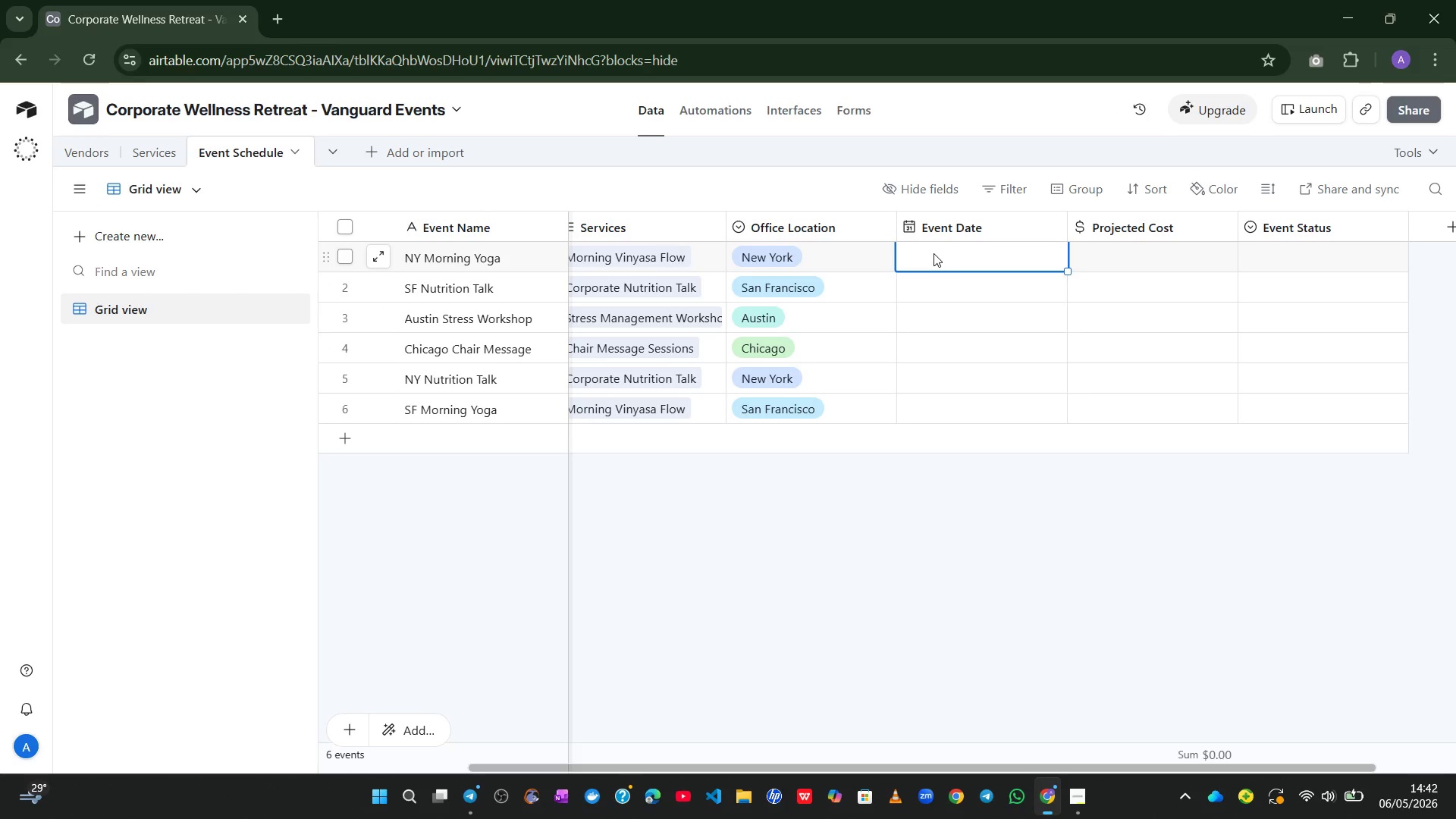 
left_click([934, 253])
 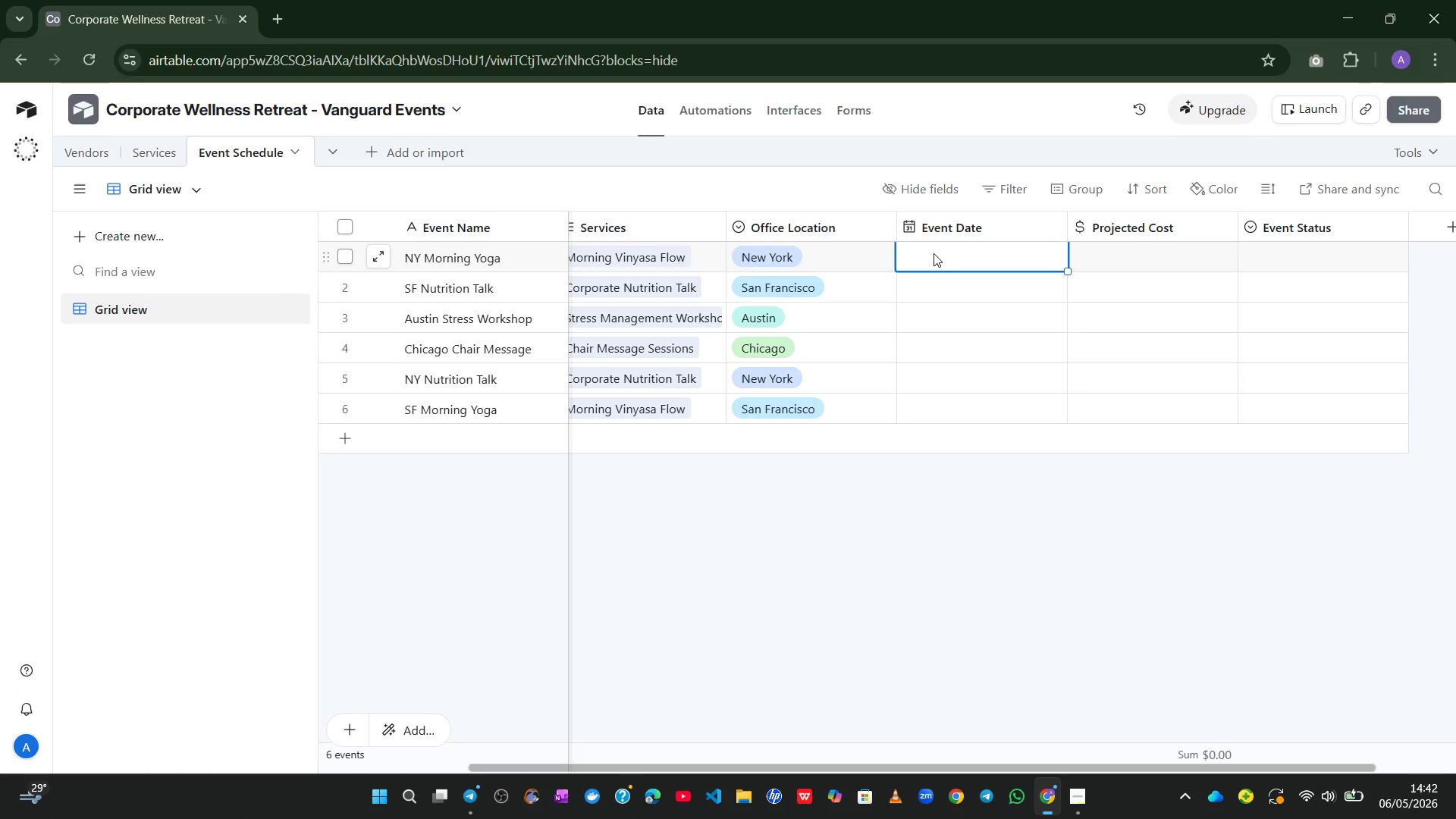 
wait(5.59)
 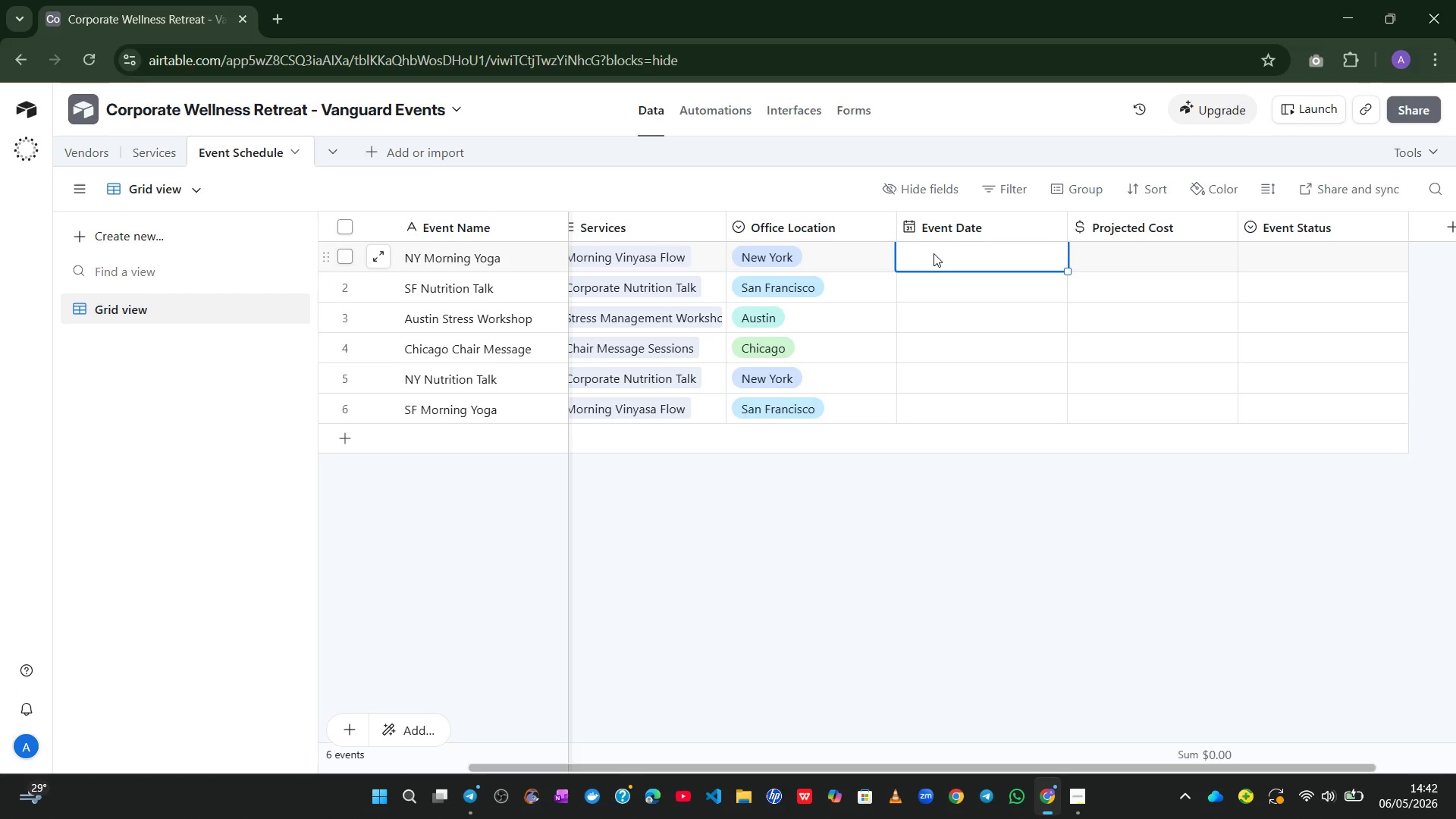 
key(Numpad2)
 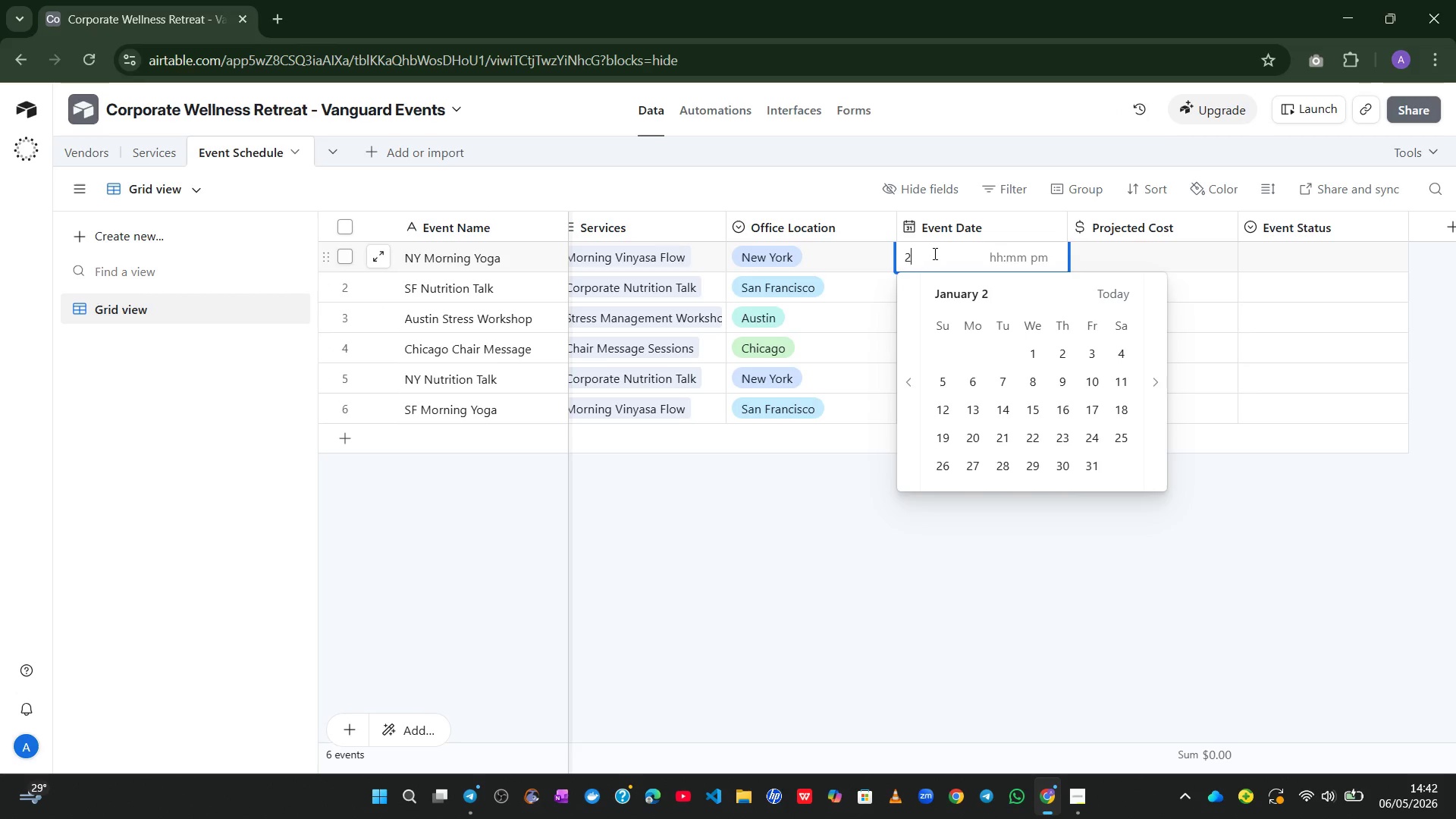 
key(Numpad5)
 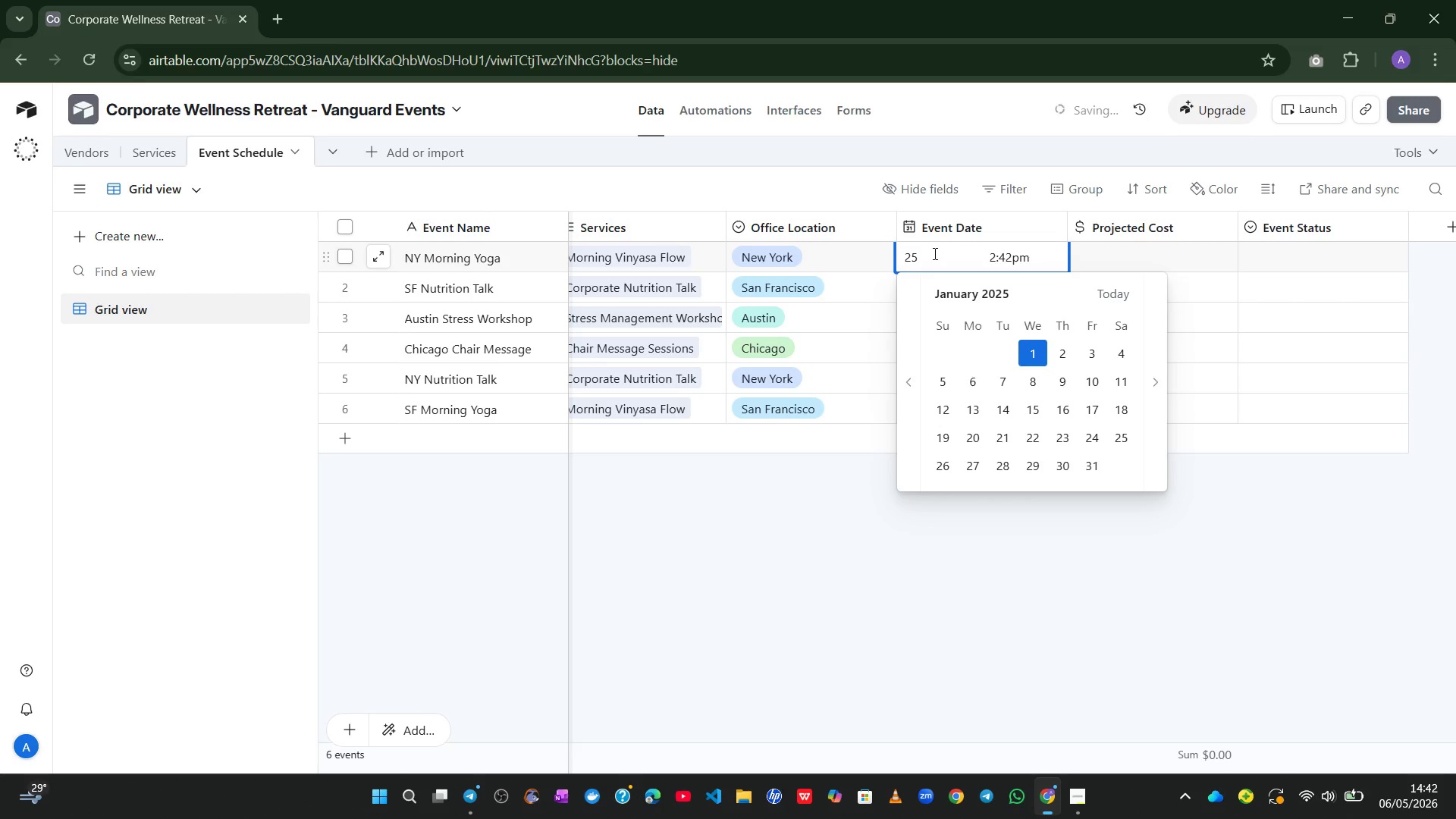 
key(Backspace)
 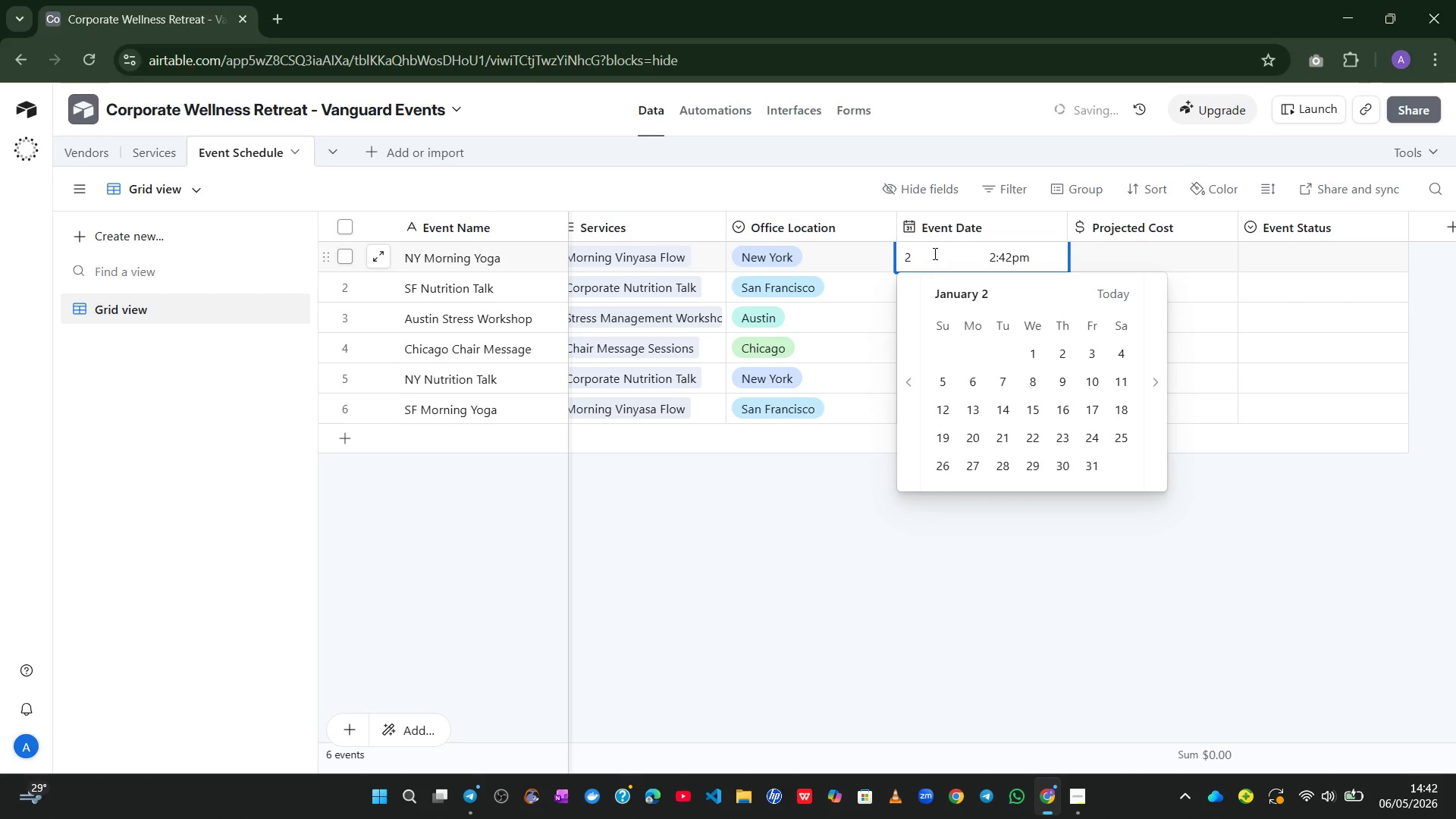 
key(Numpad0)
 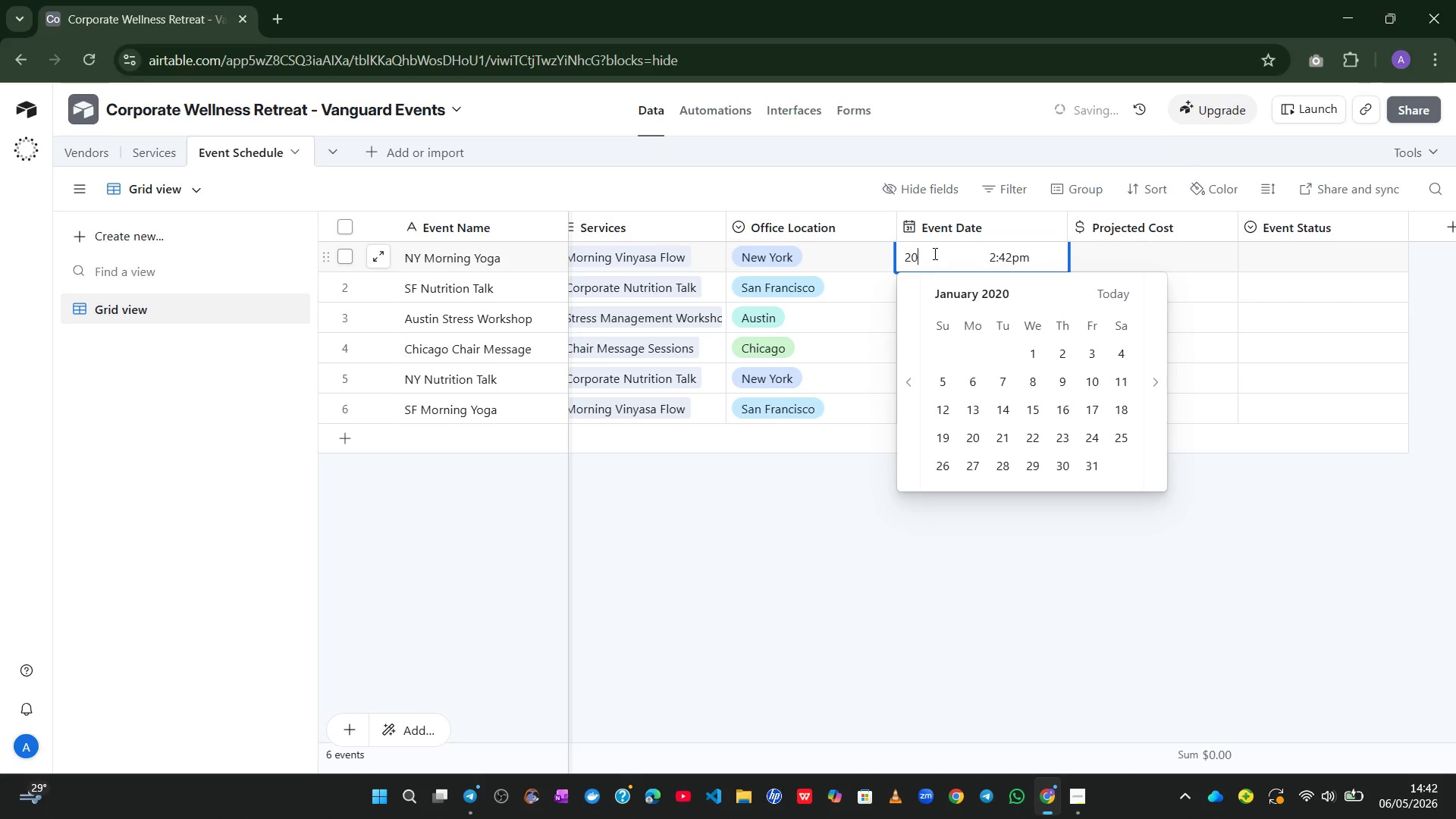 
key(Numpad2)
 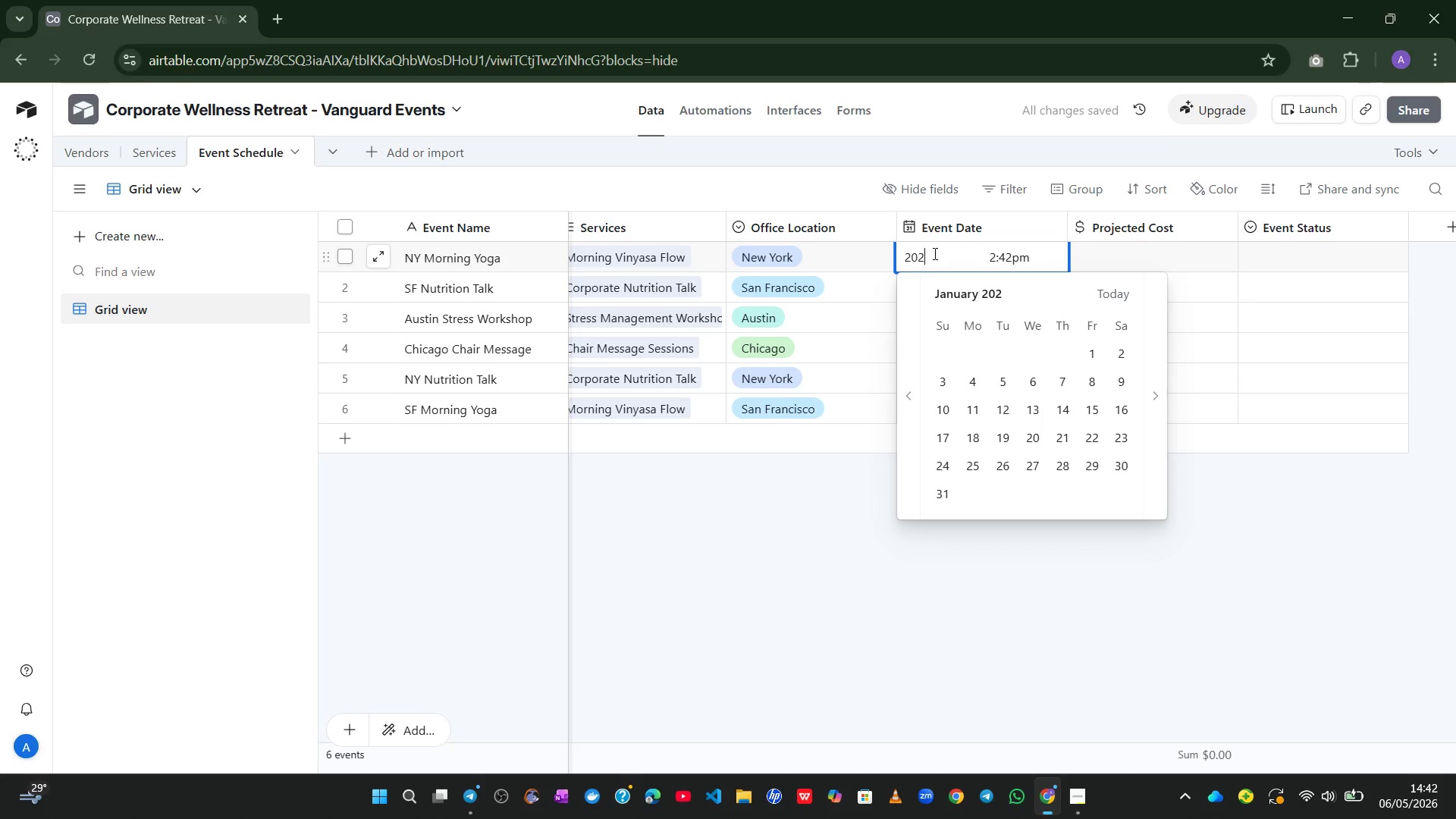 
key(Numpad5)
 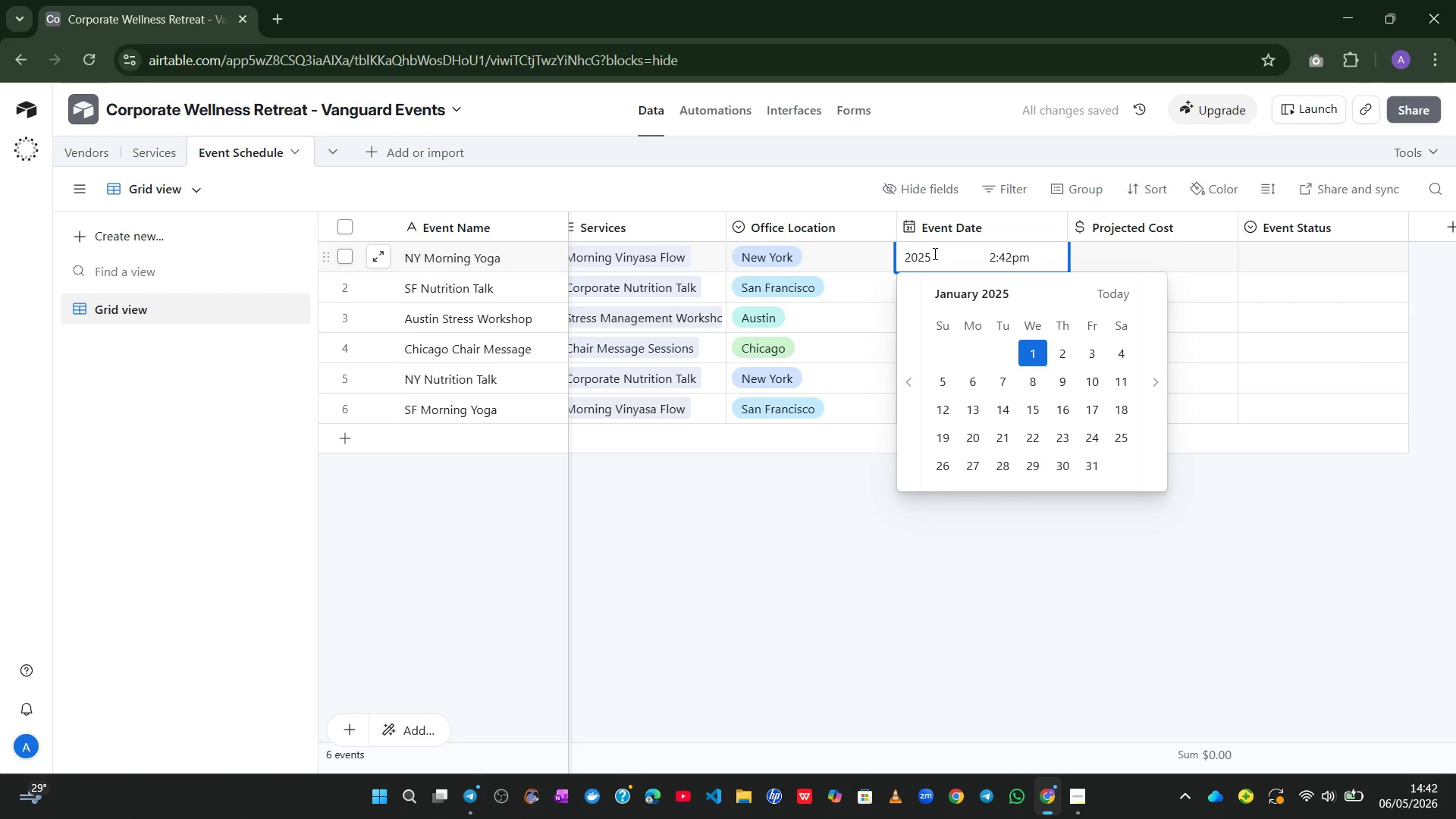 
key(NumpadSubtract)
 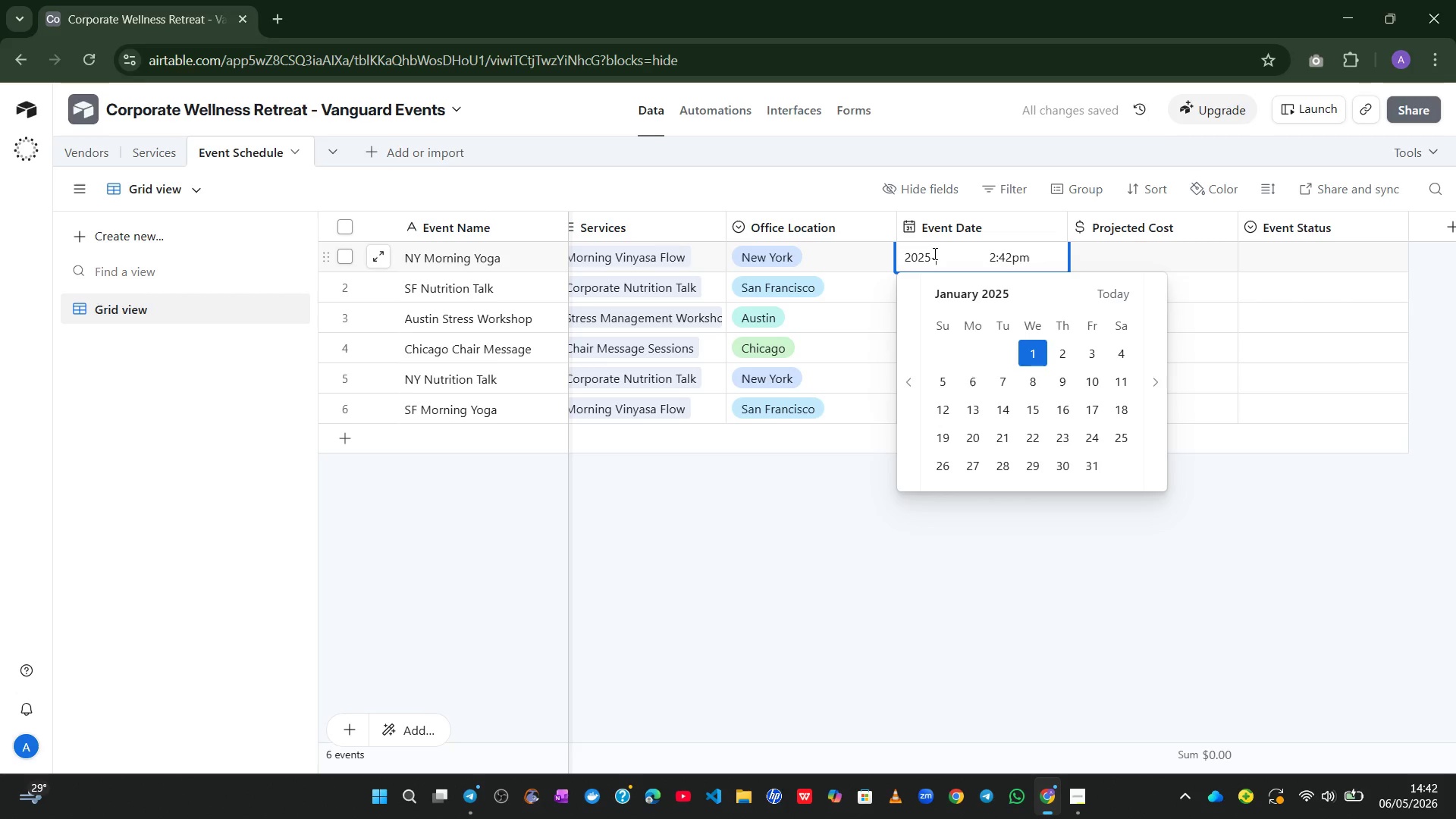 
key(Numpad0)
 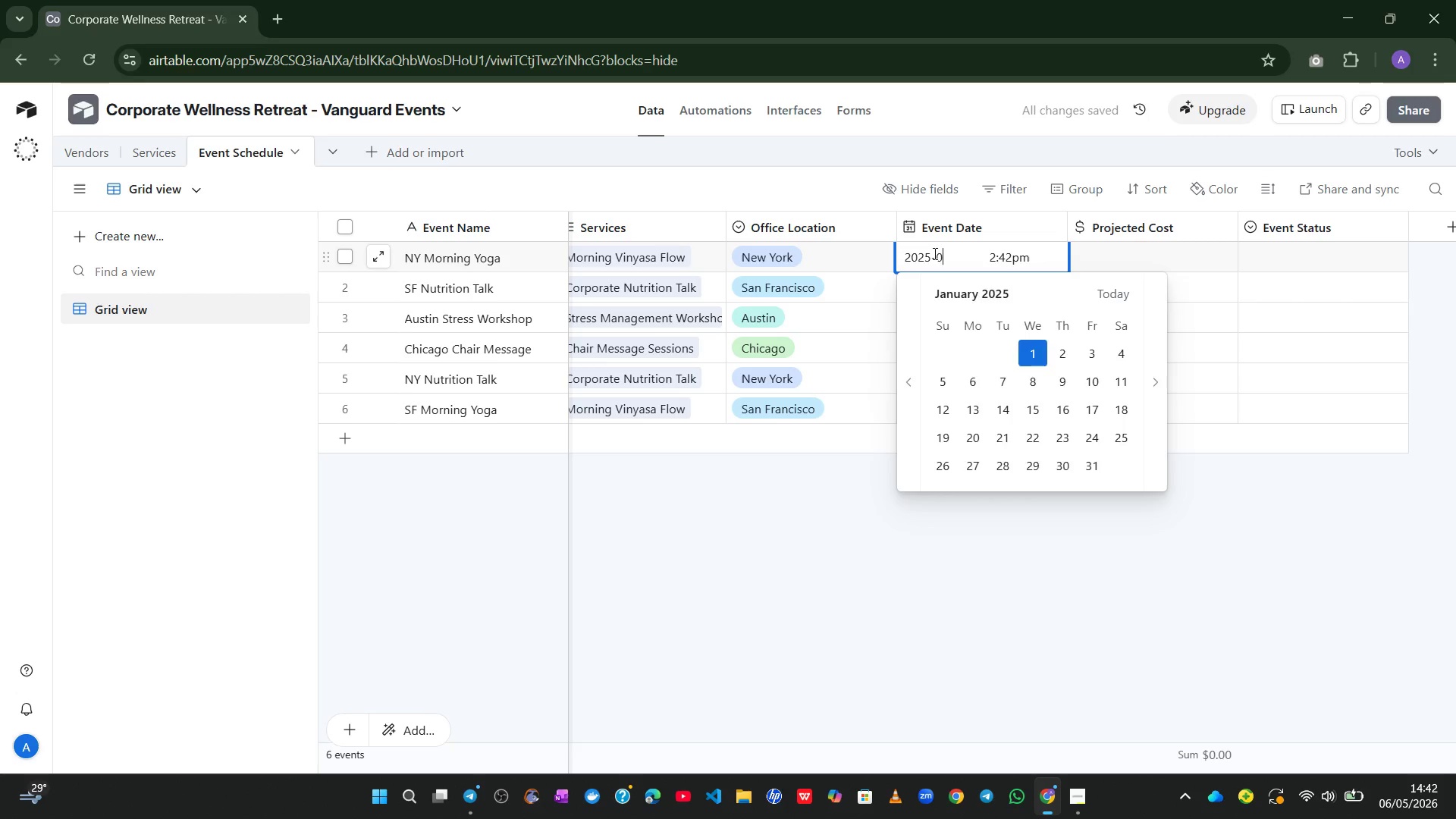 
key(Numpad6)
 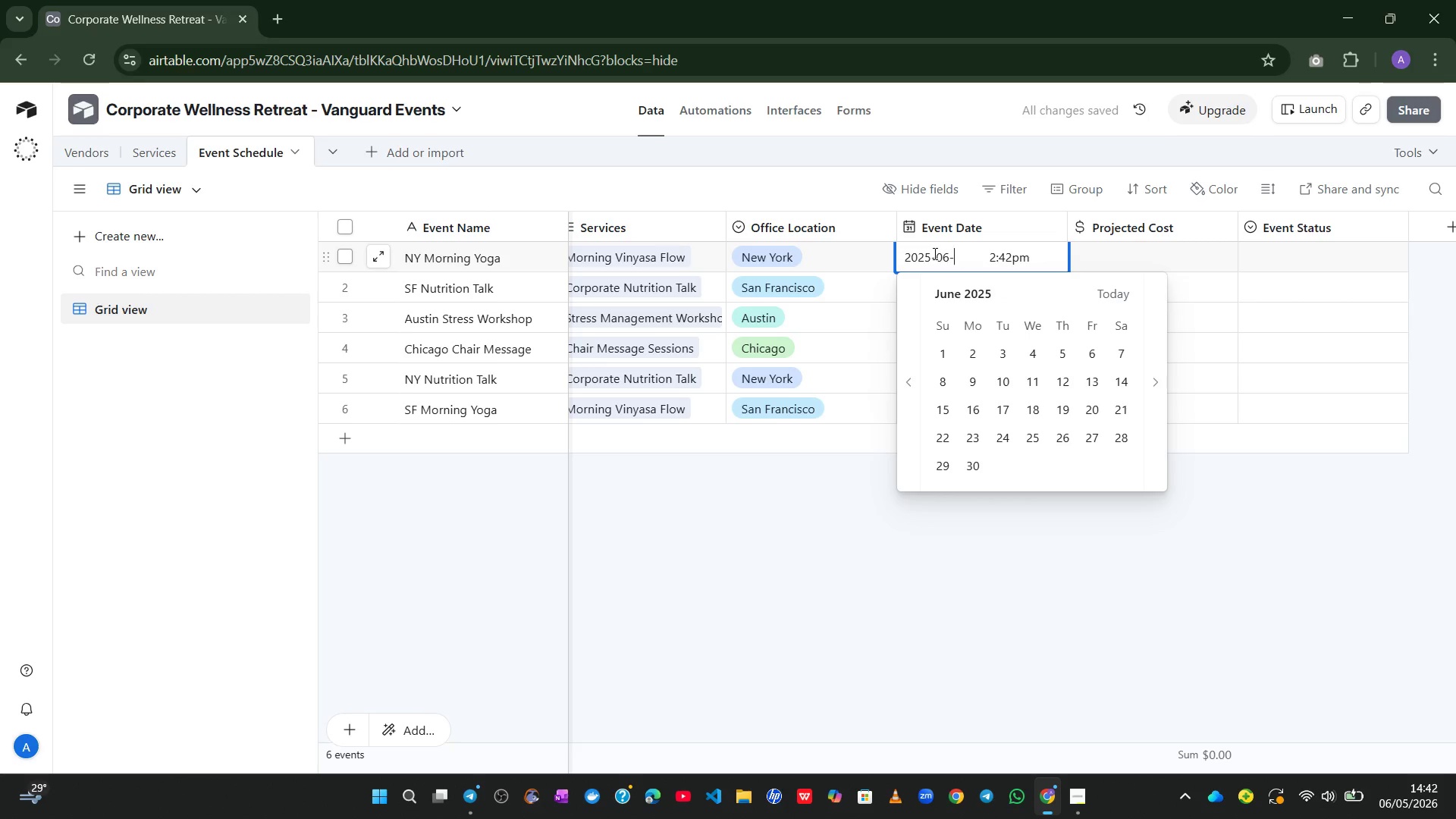 
key(NumpadSubtract)
 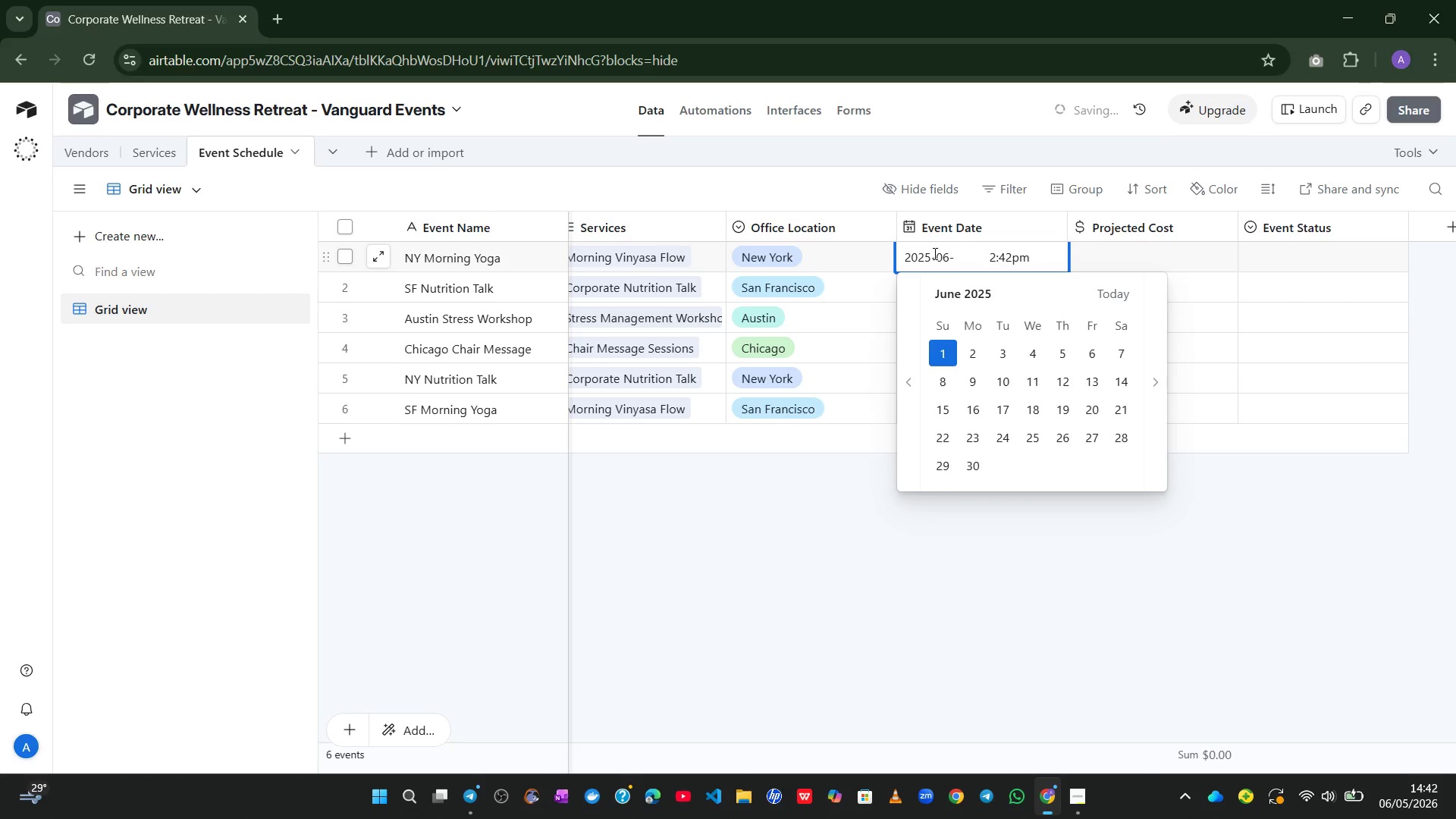 
key(Numpad0)
 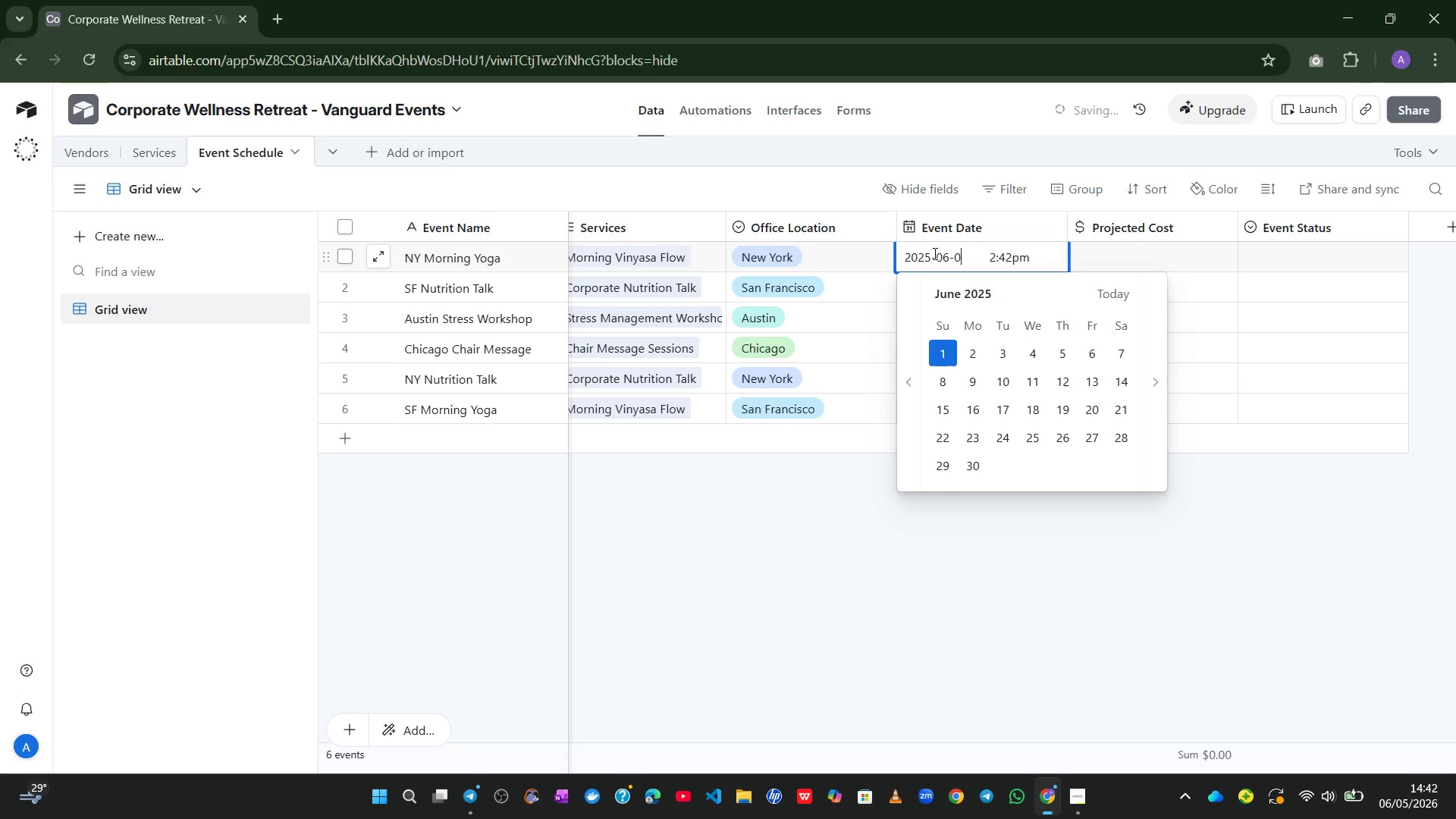 
key(Numpad2)
 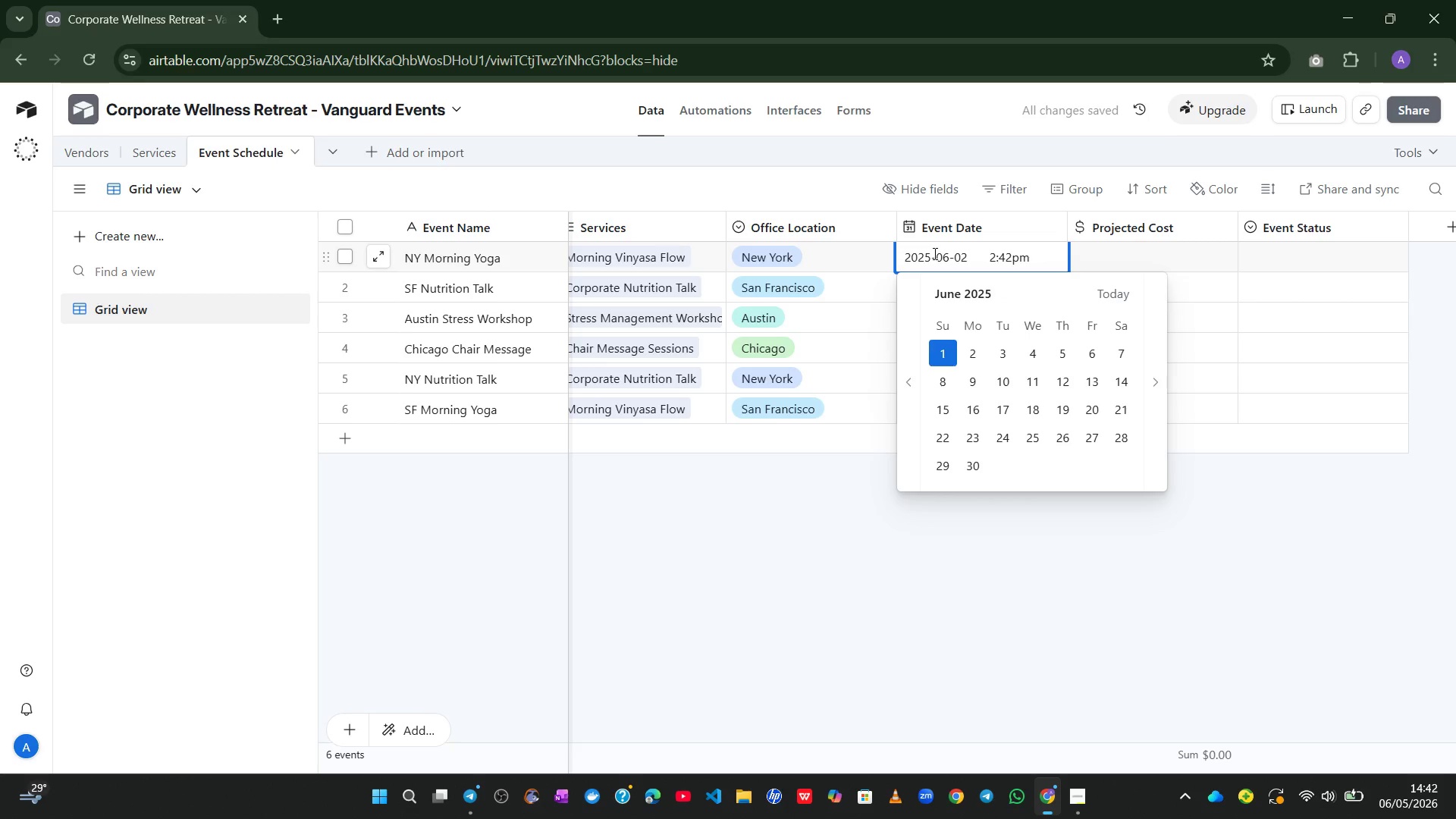 
key(Space)
 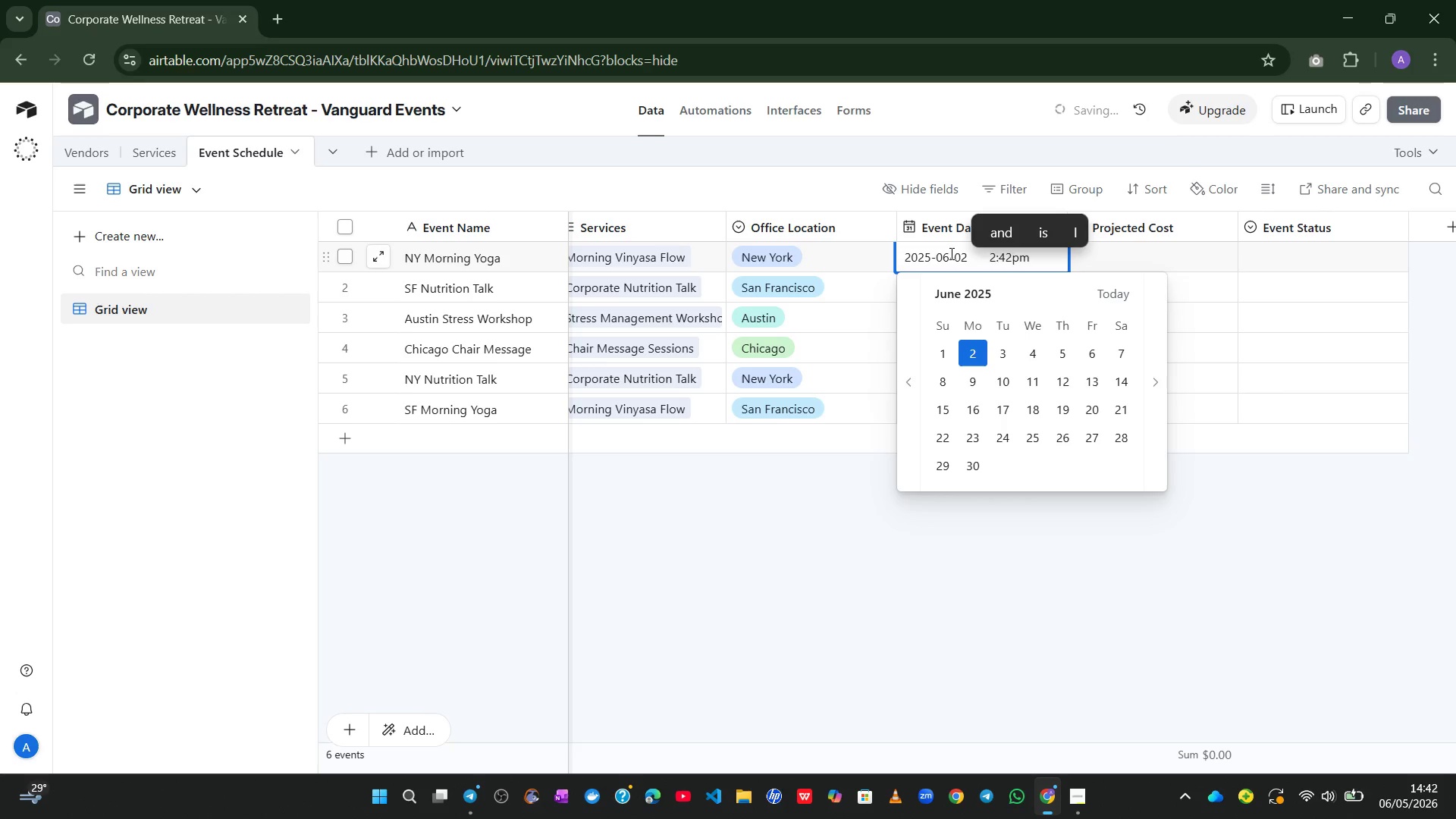 
left_click([1021, 253])
 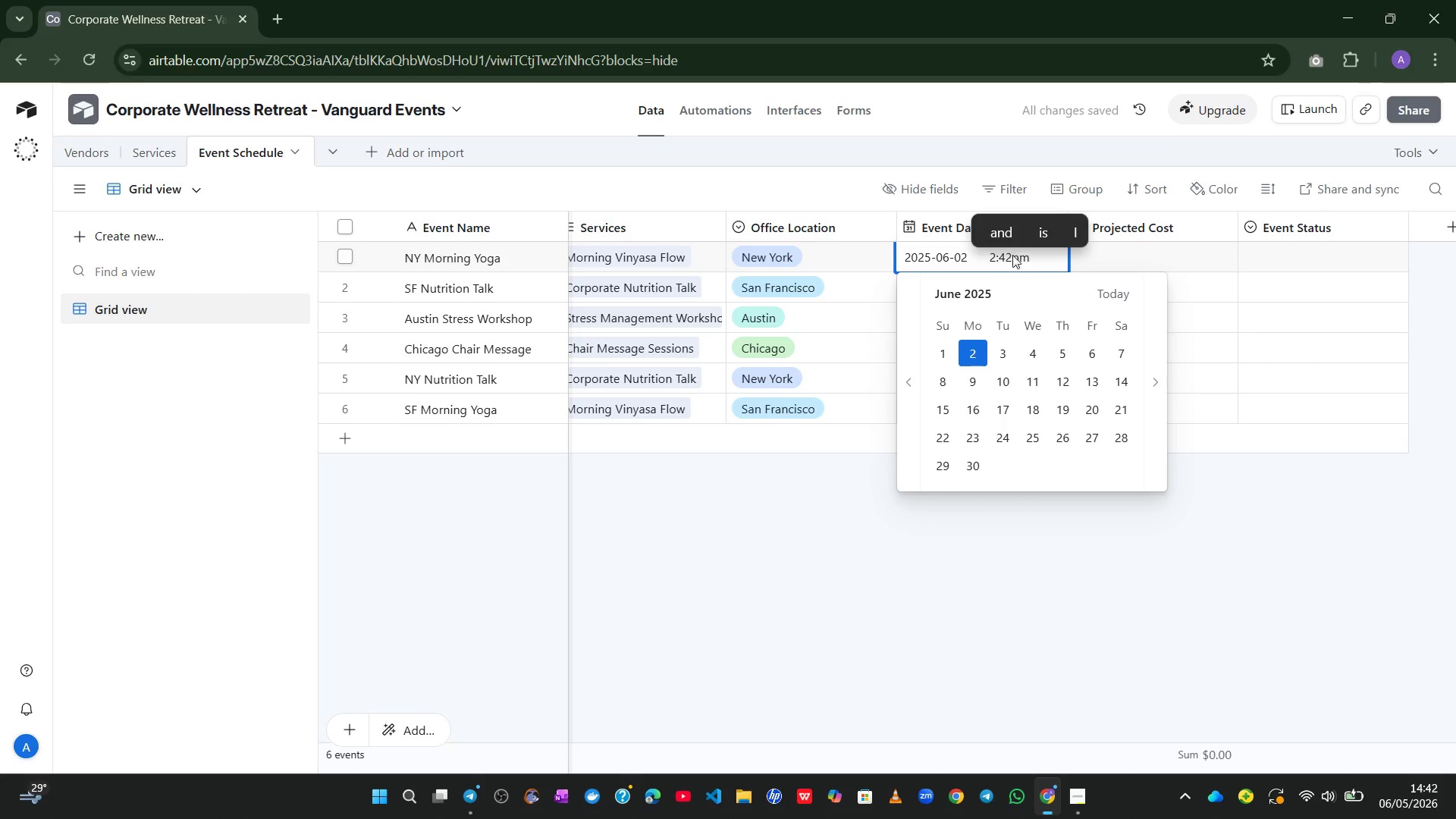 
left_click([1006, 256])
 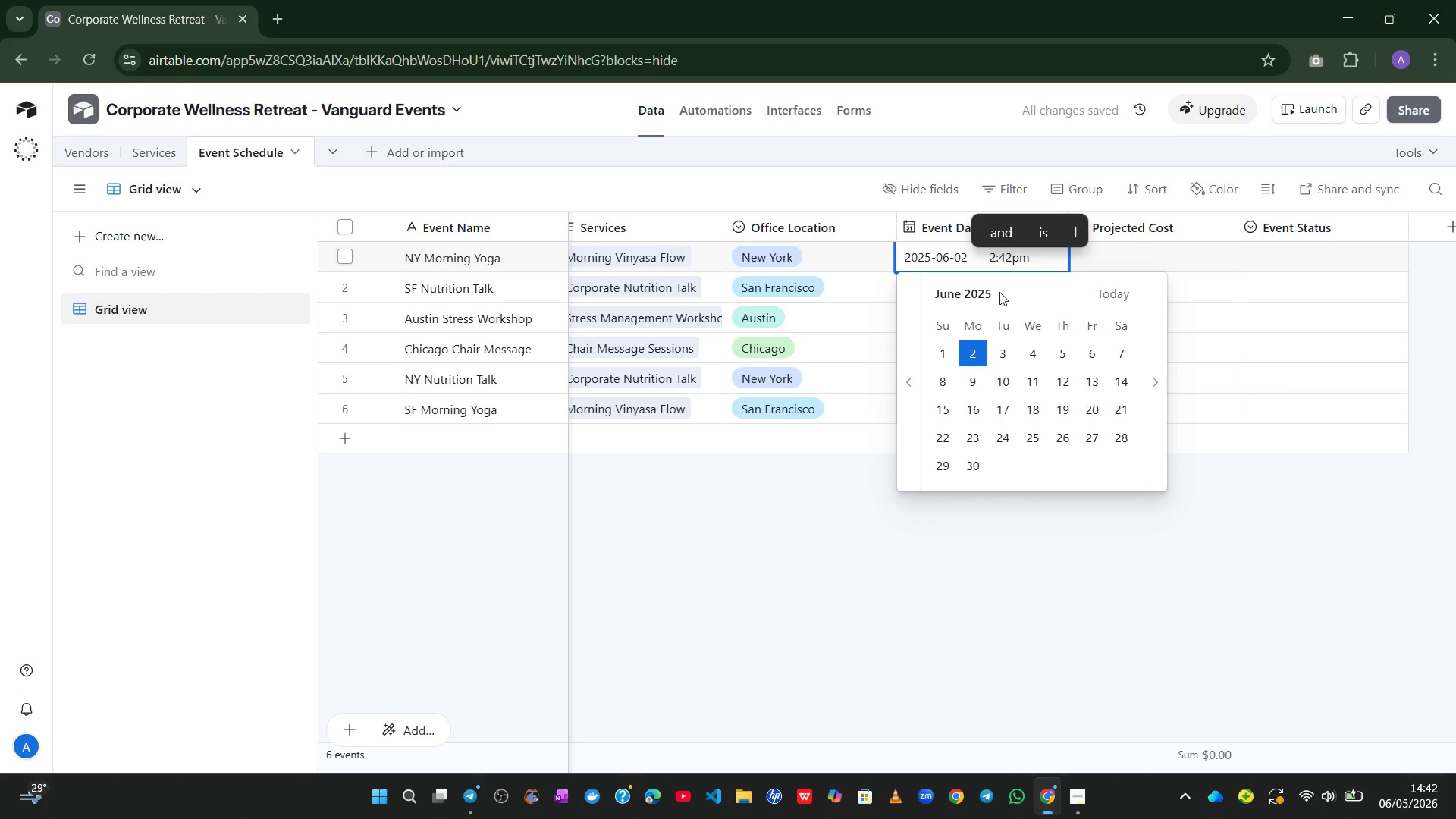 
left_click([971, 571])
 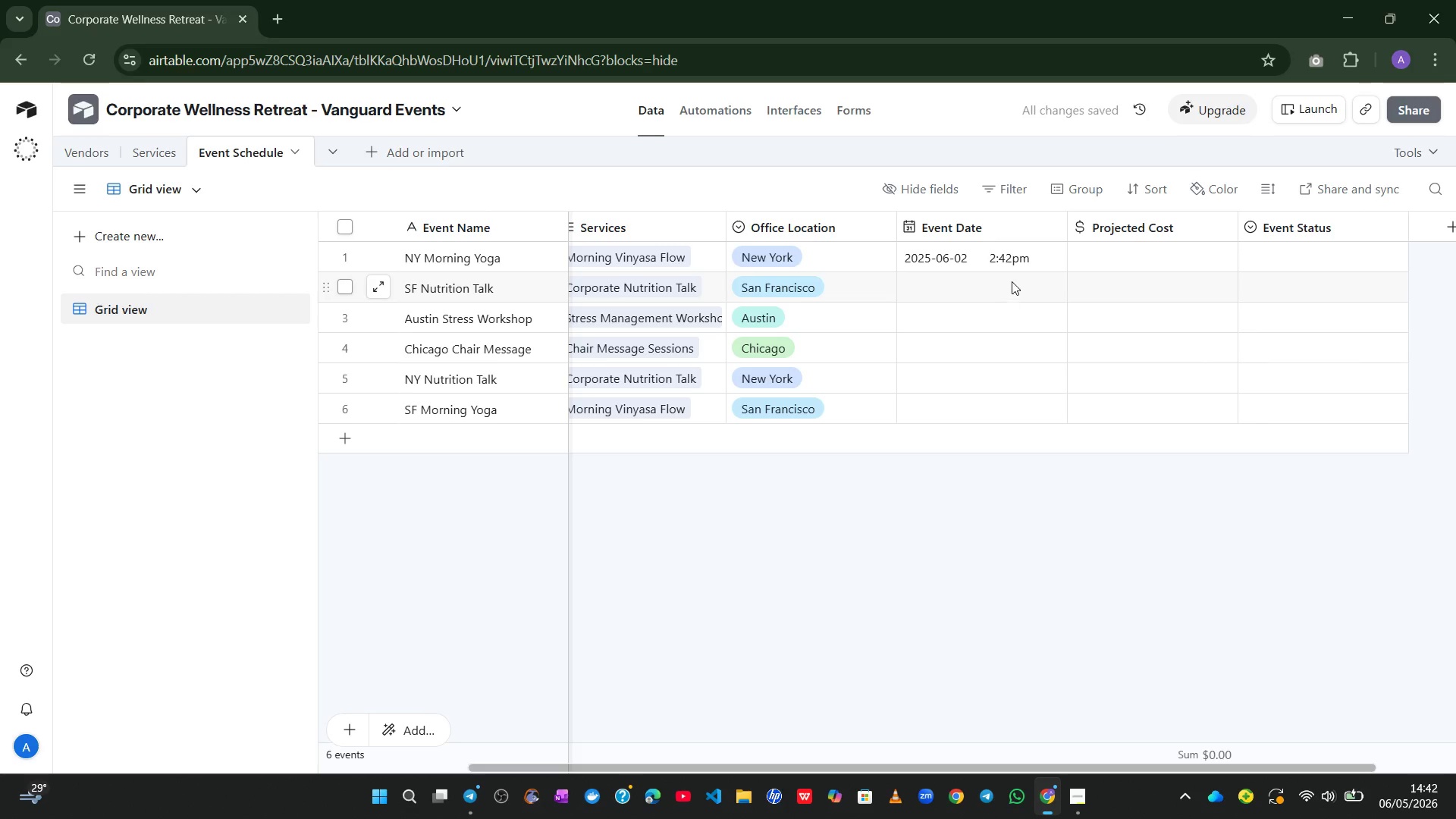 
left_click([1013, 261])
 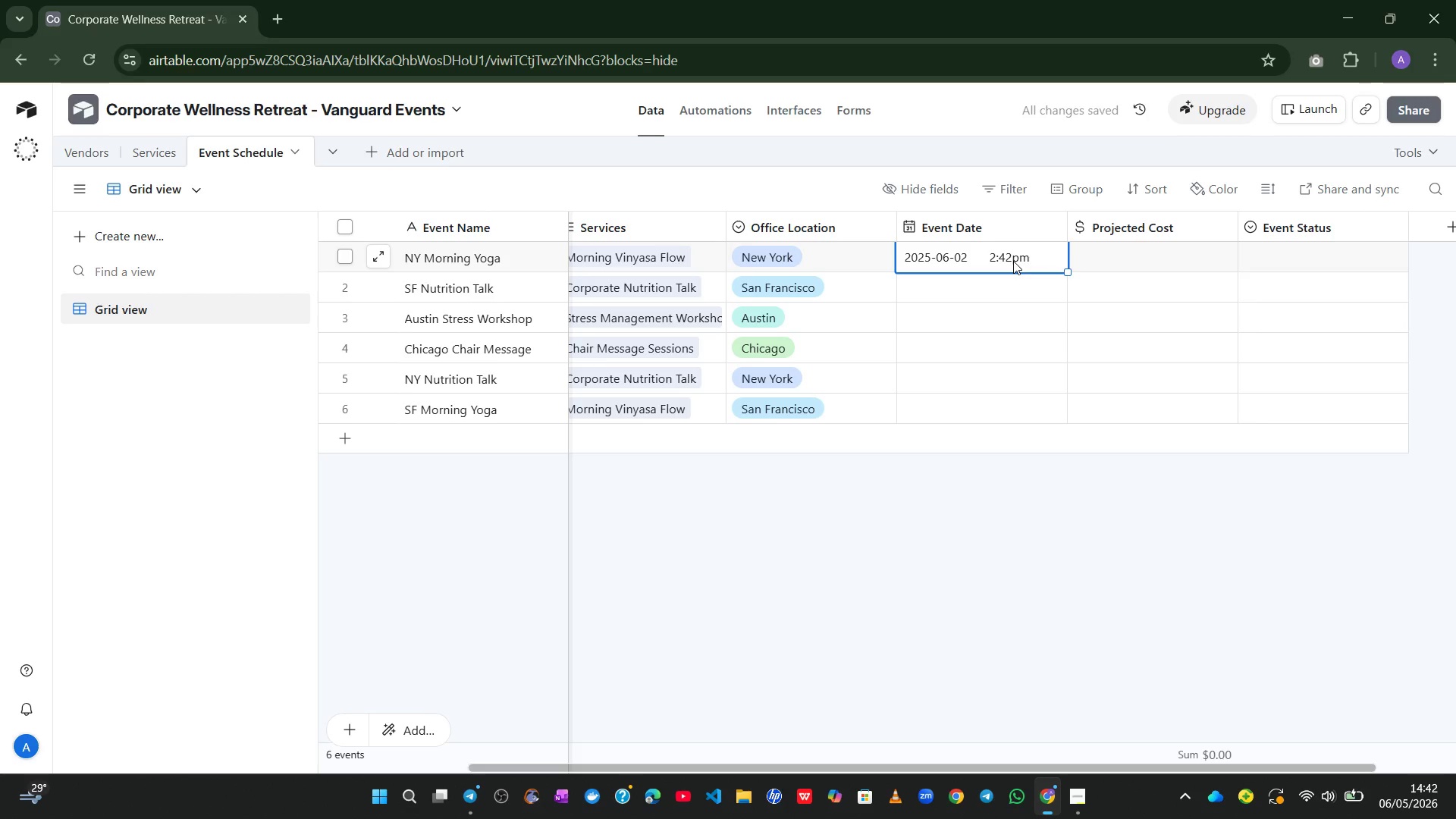 
double_click([1013, 261])
 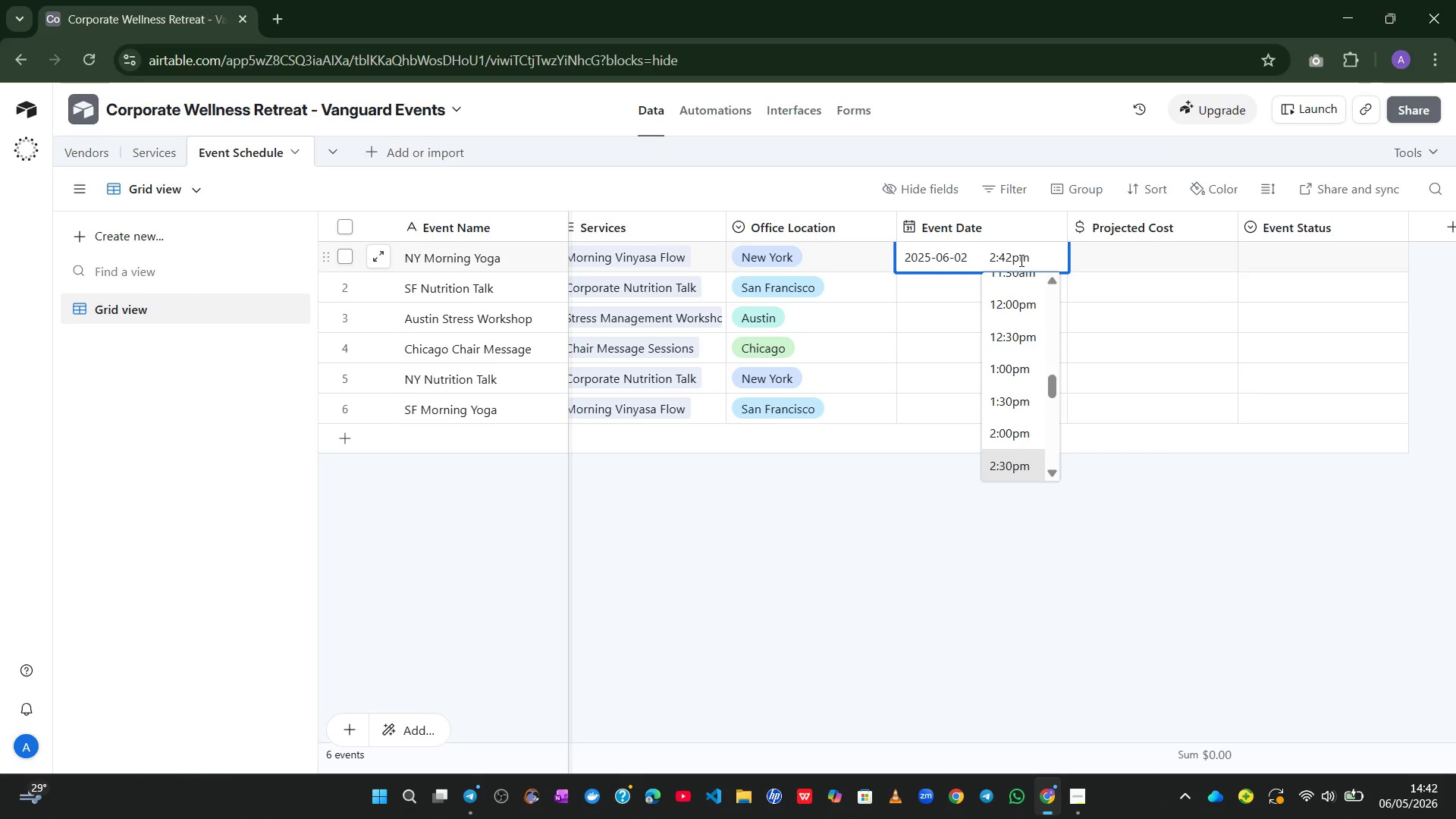 
key(Backspace)
 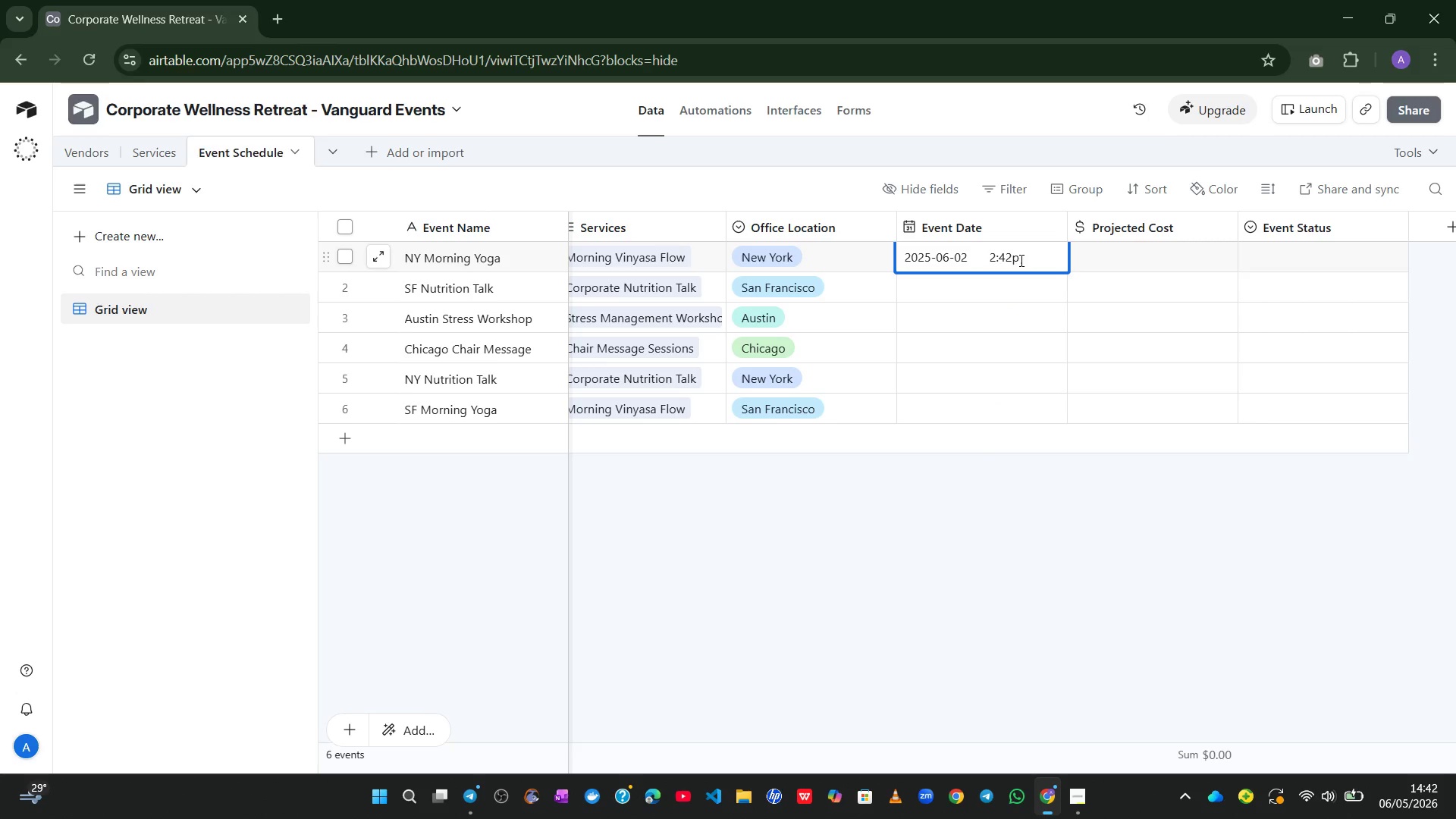 
key(Backspace)
 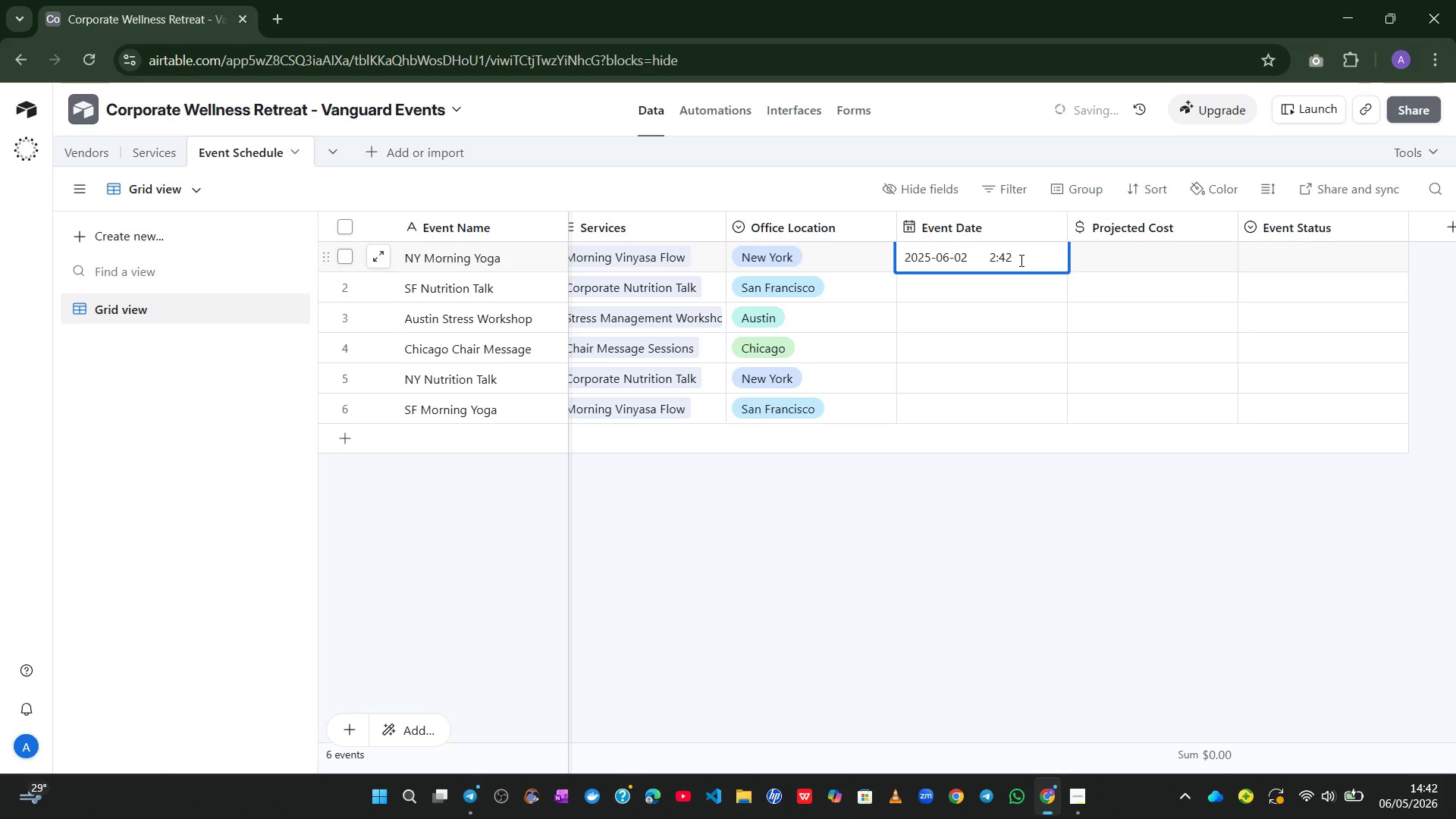 
key(Backspace)
 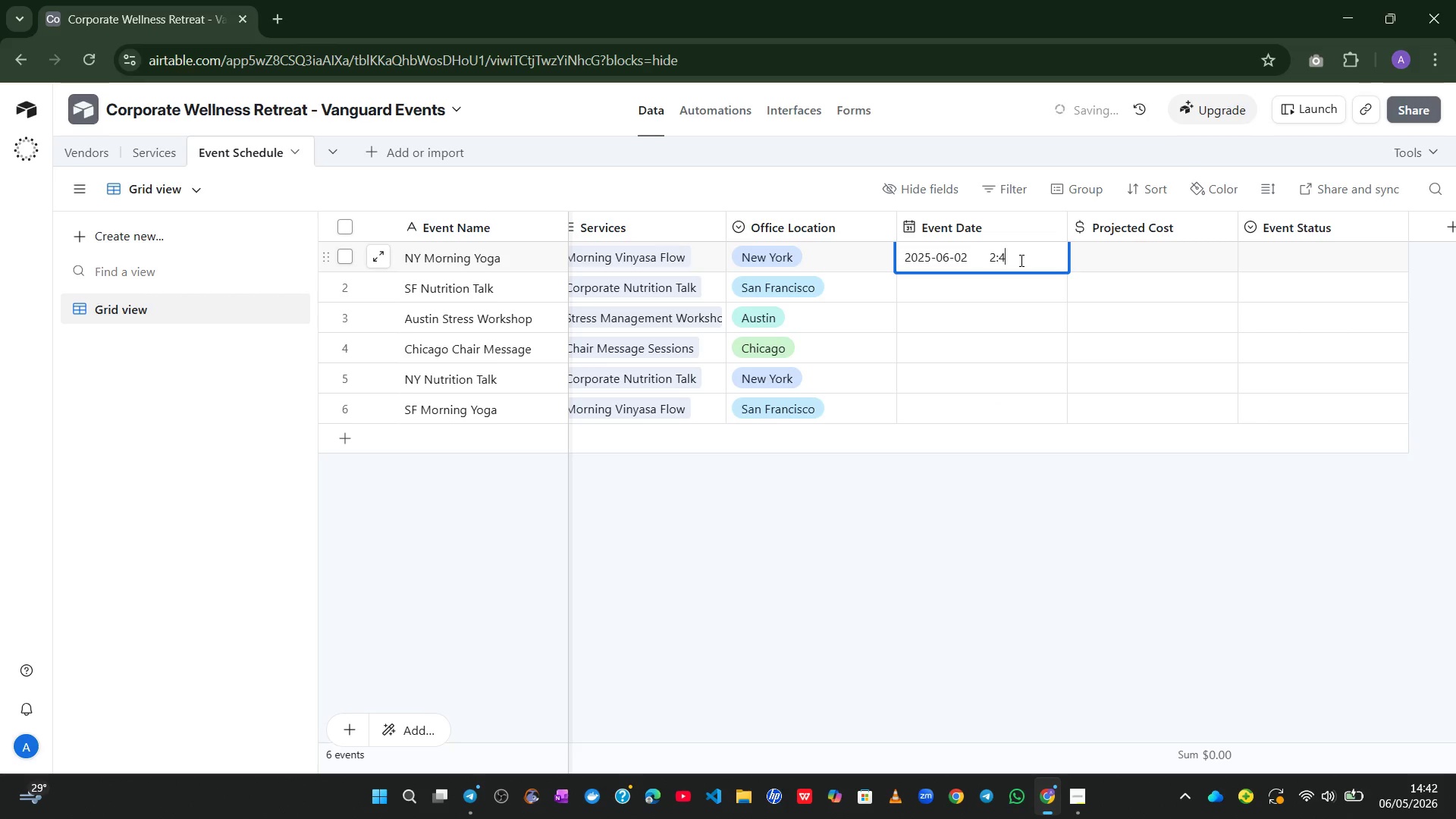 
key(Backspace)
 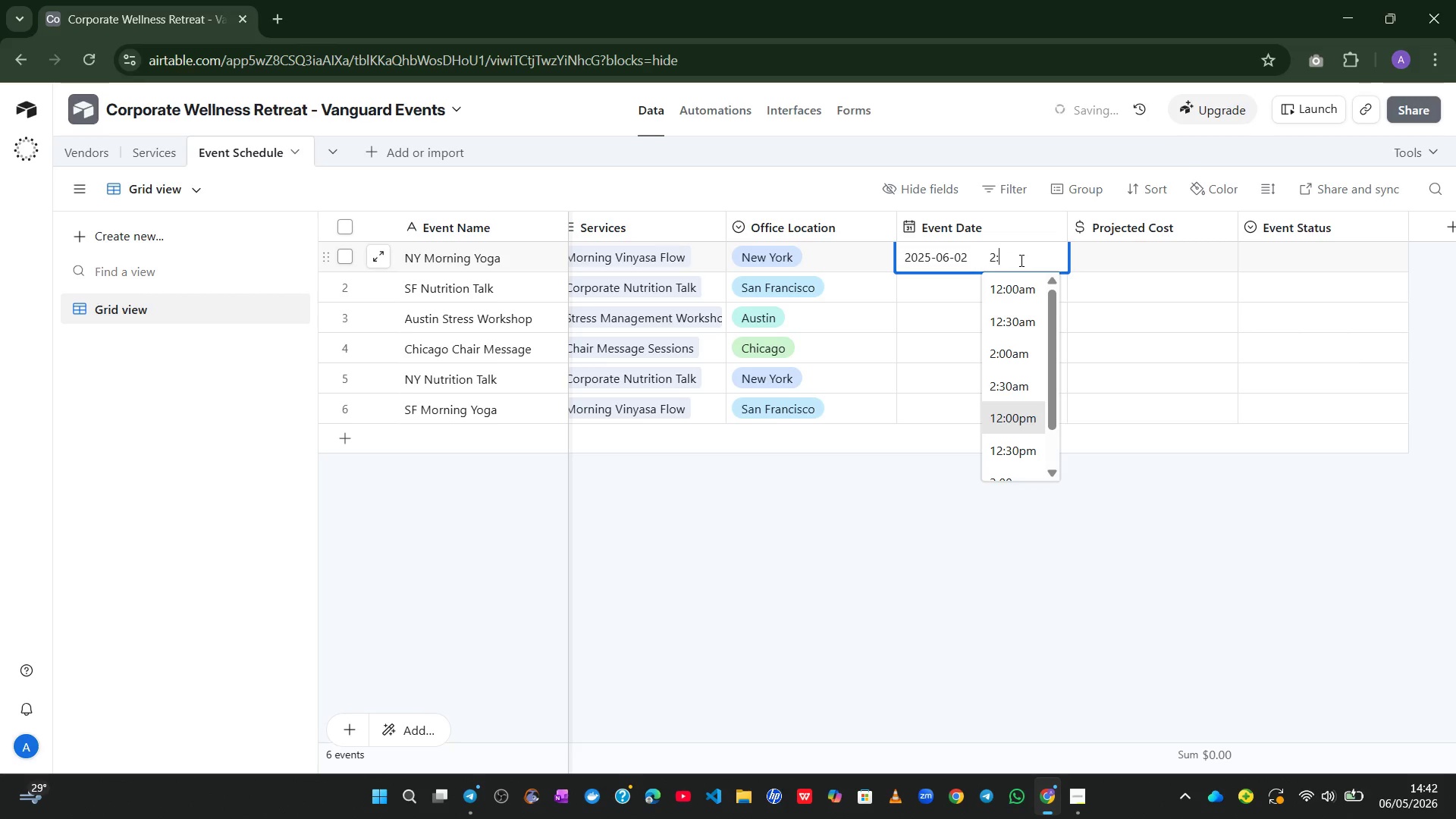 
key(Backspace)
 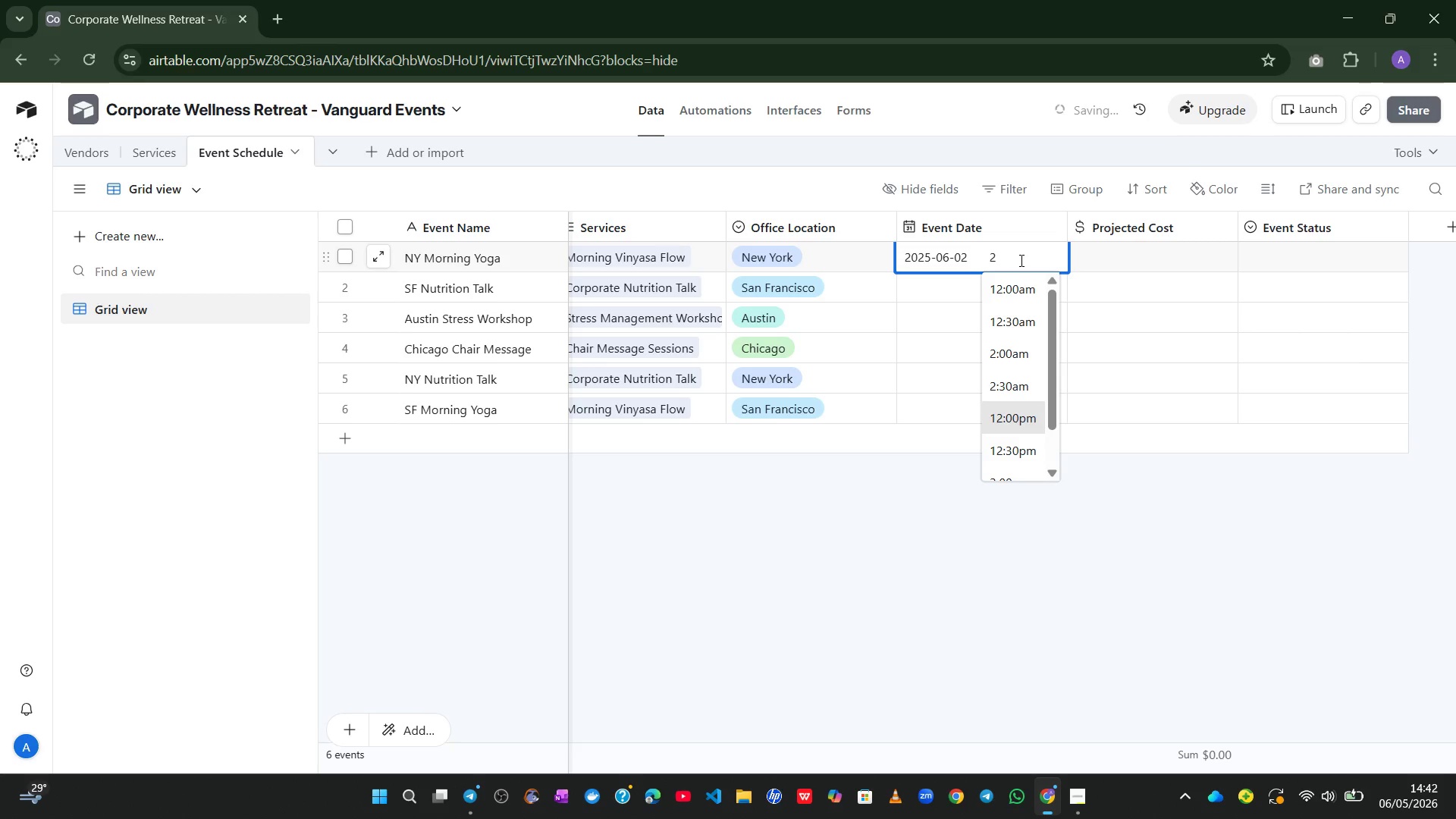 
key(Backspace)
 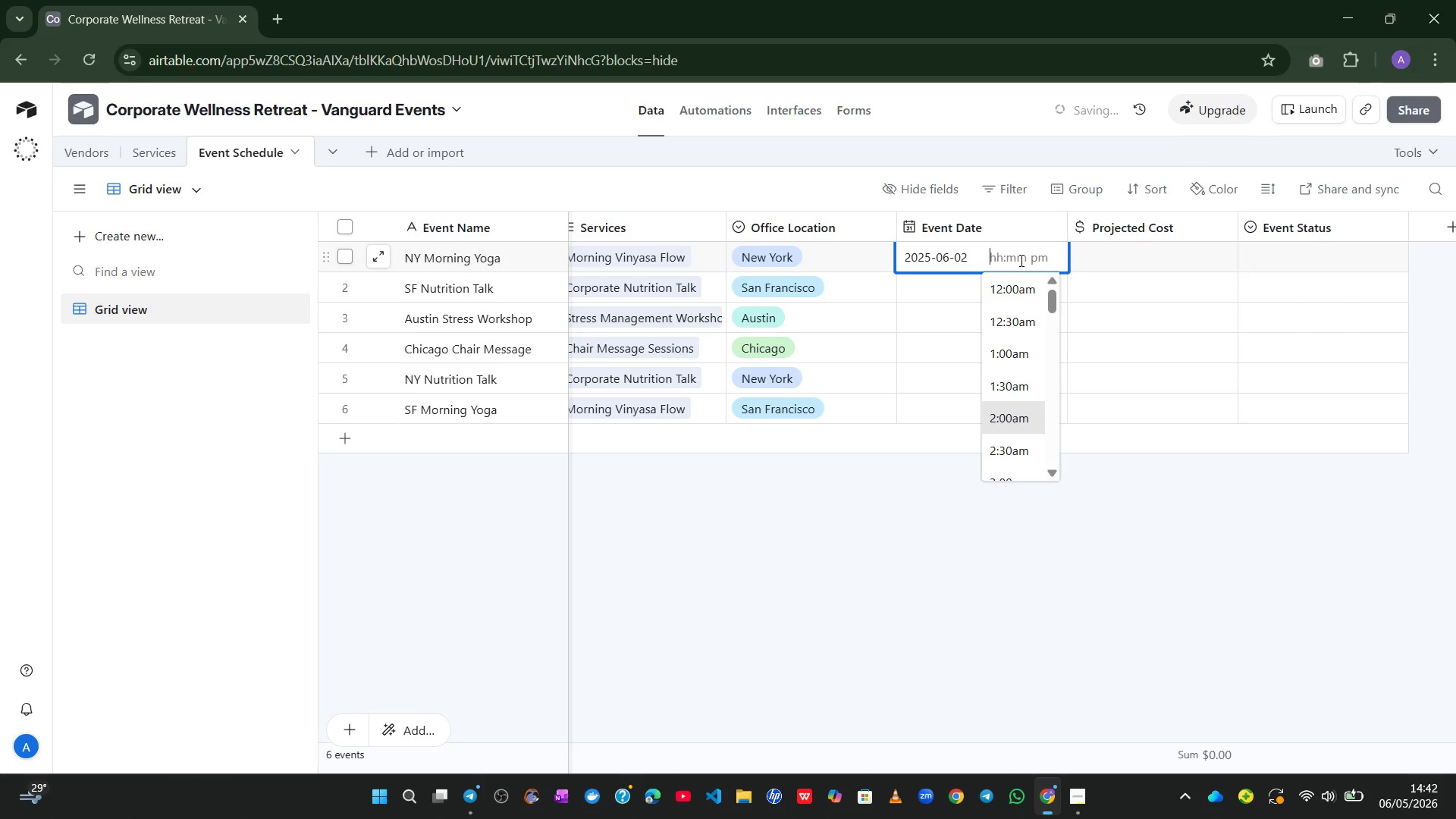 
key(9)
 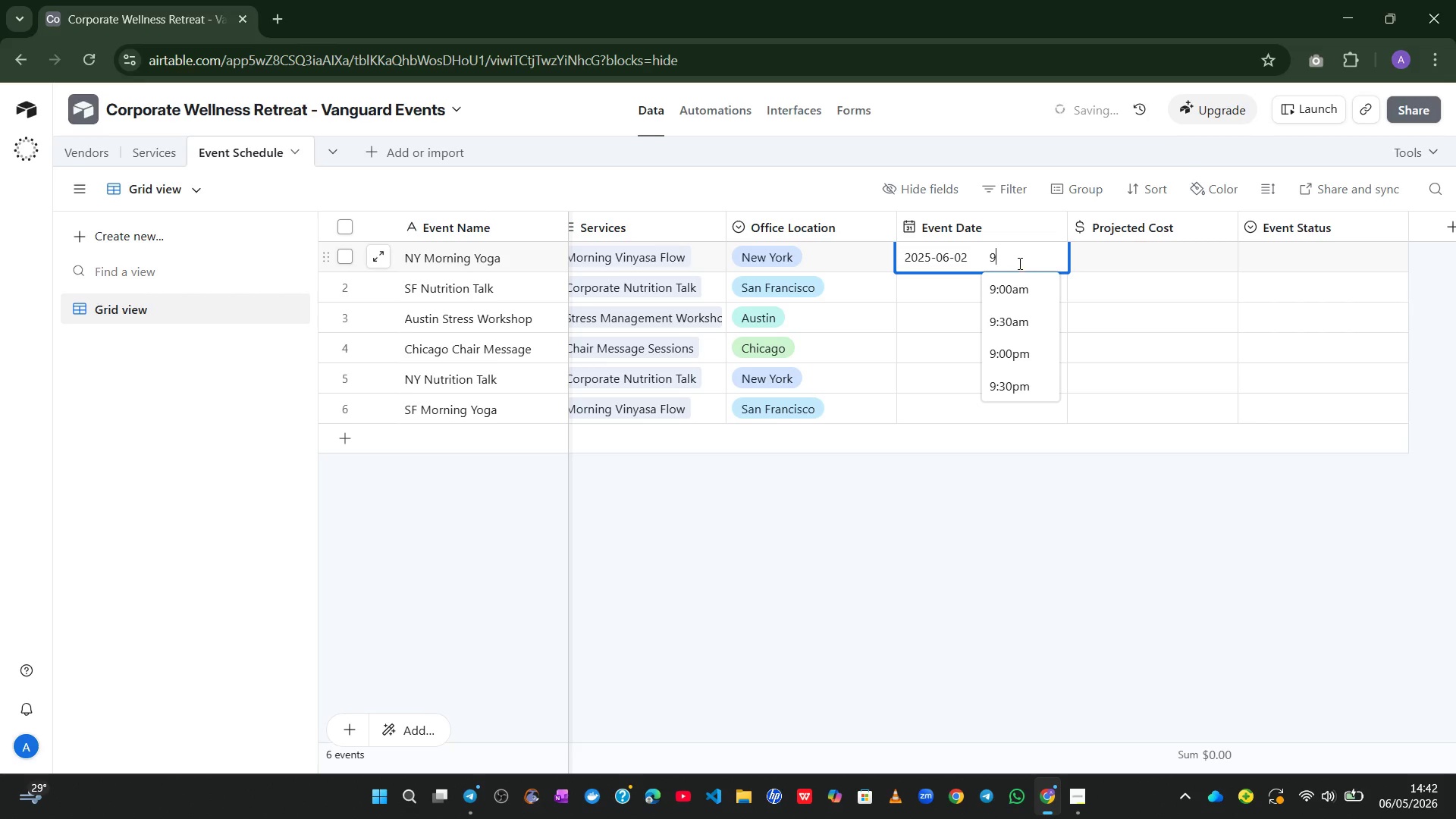 
left_click([1009, 286])
 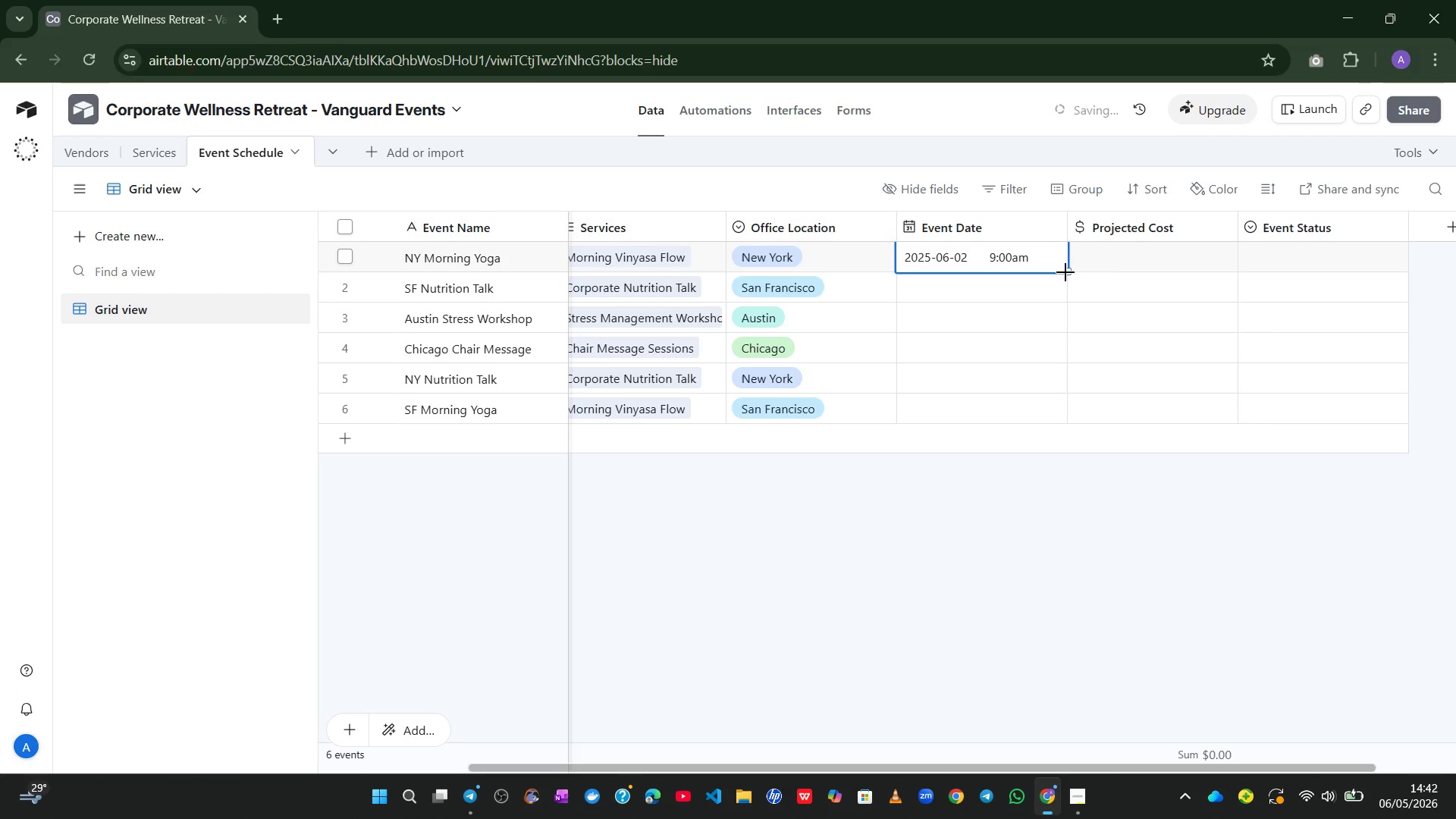 
left_click_drag(start_coordinate=[1068, 270], to_coordinate=[1067, 411])
 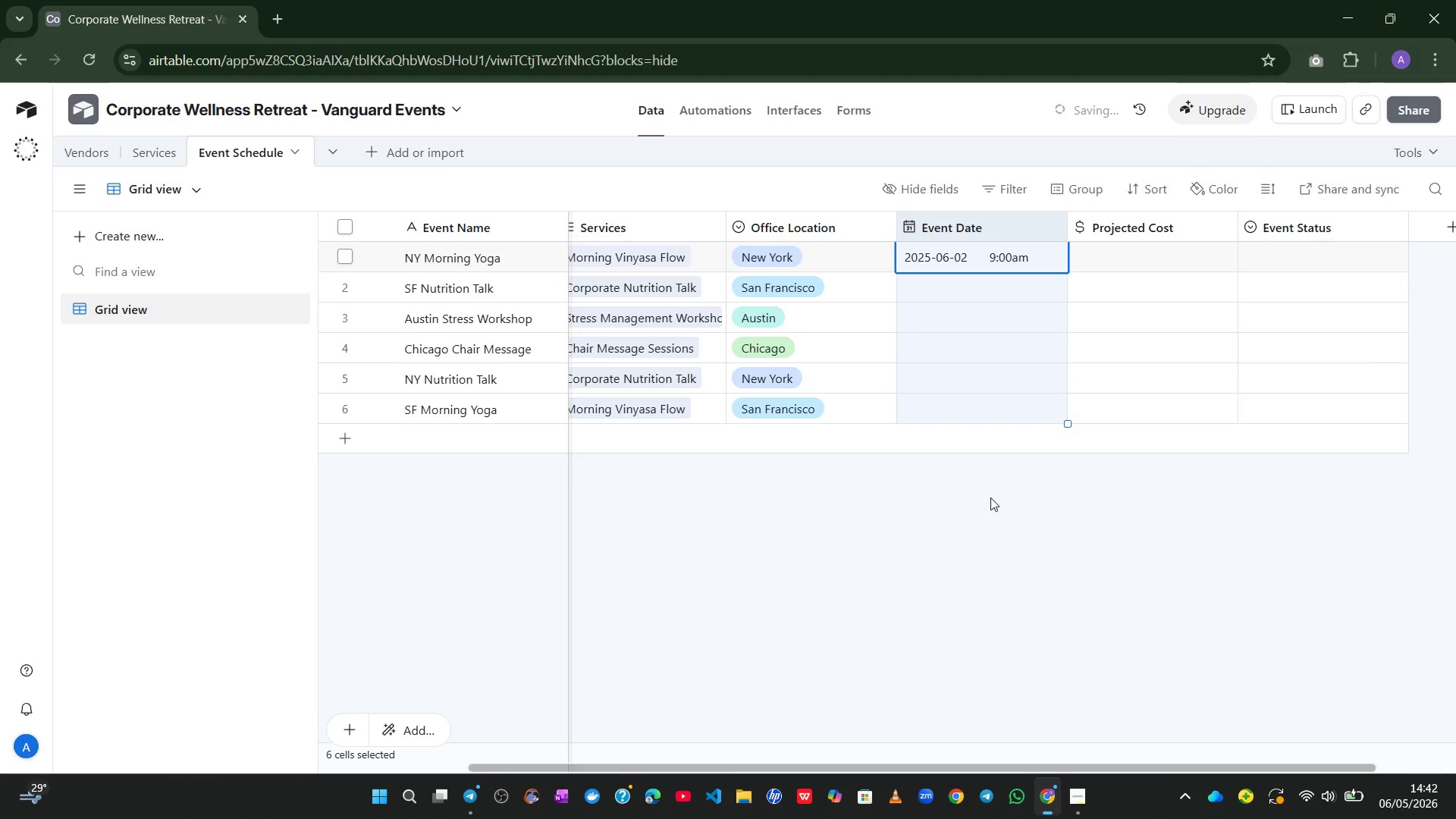 
left_click([990, 497])
 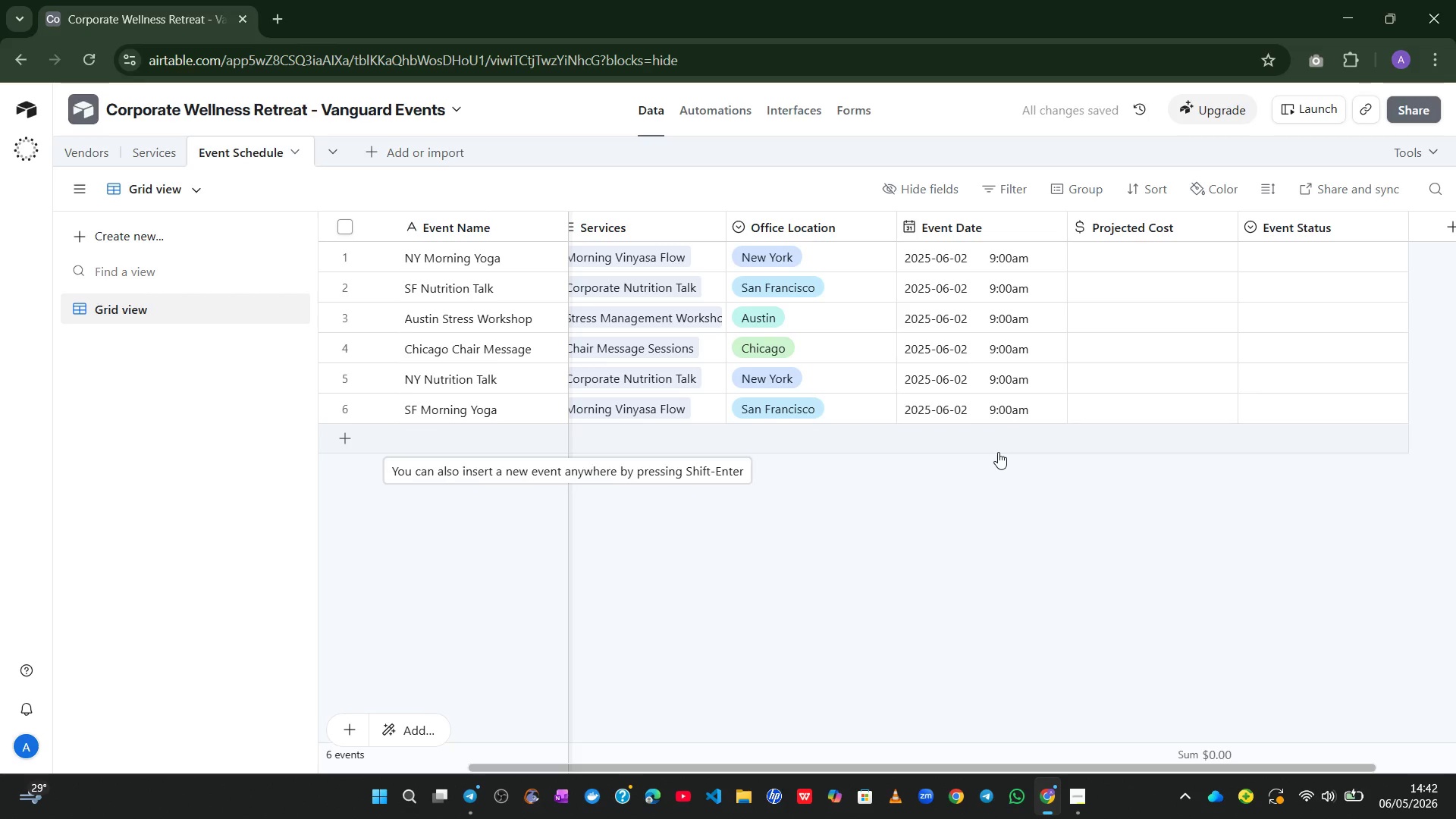 
left_click([986, 497])
 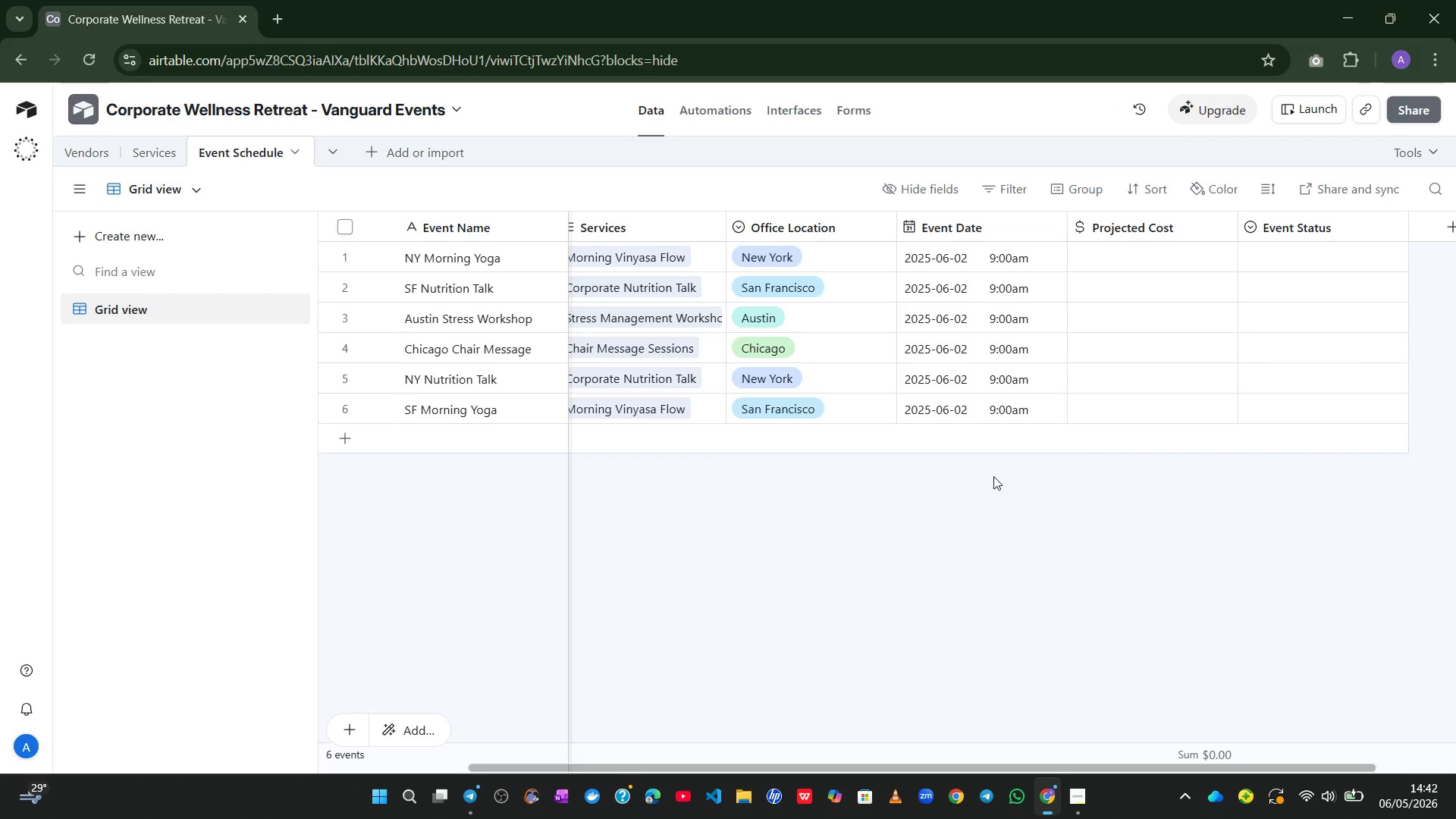 
wait(5.62)
 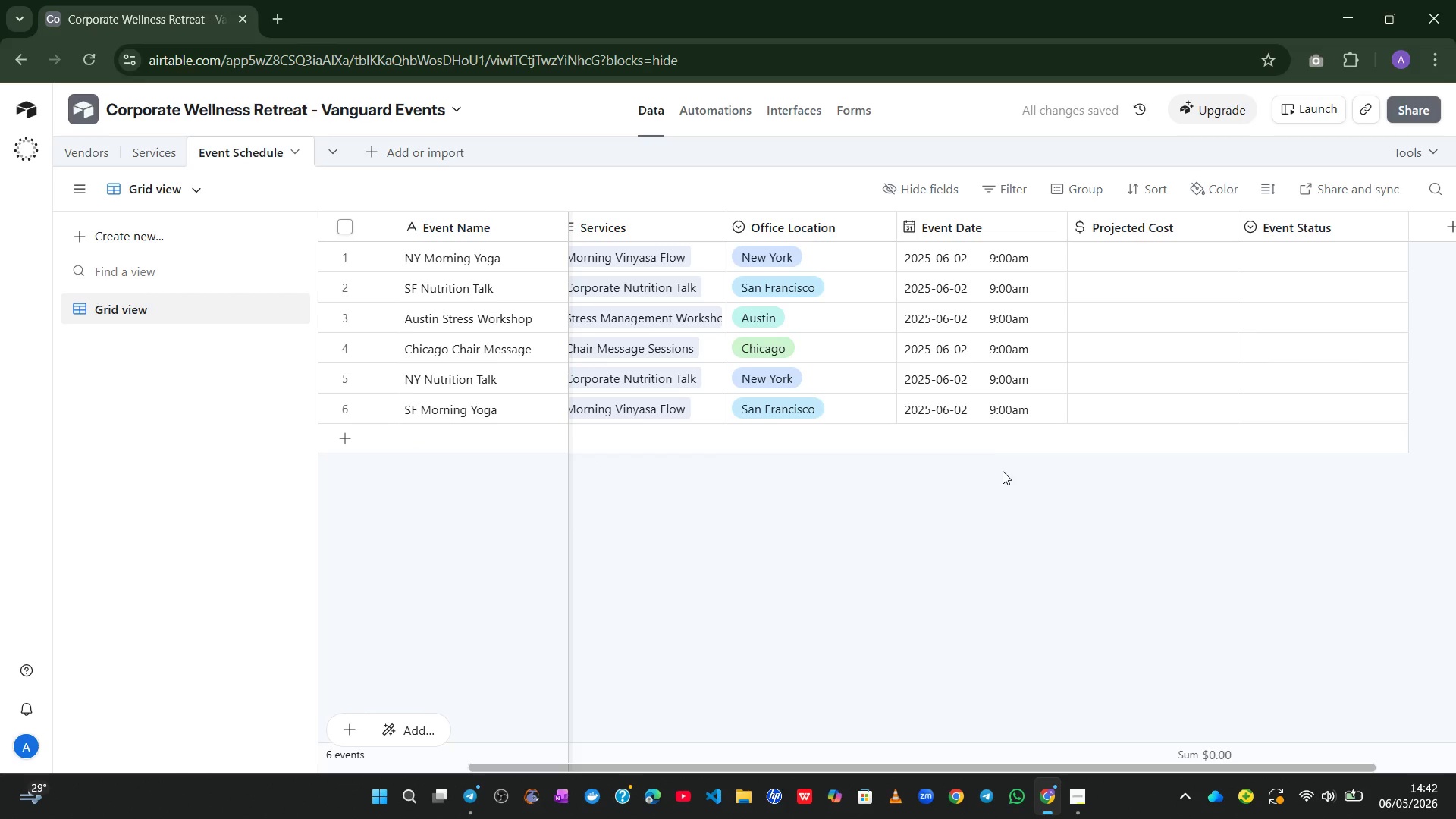 
key(Control+Z)
 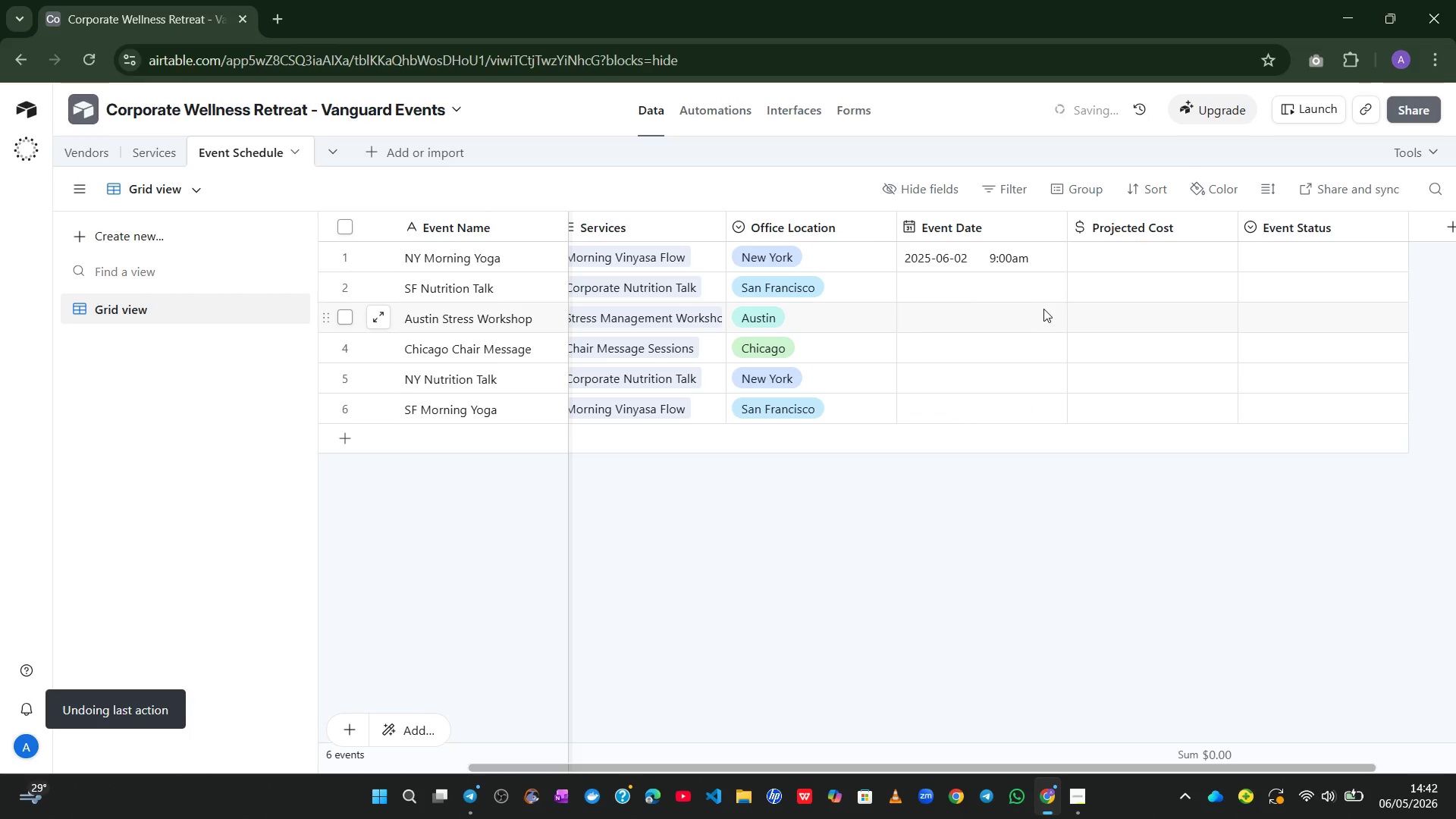 
left_click([1046, 261])
 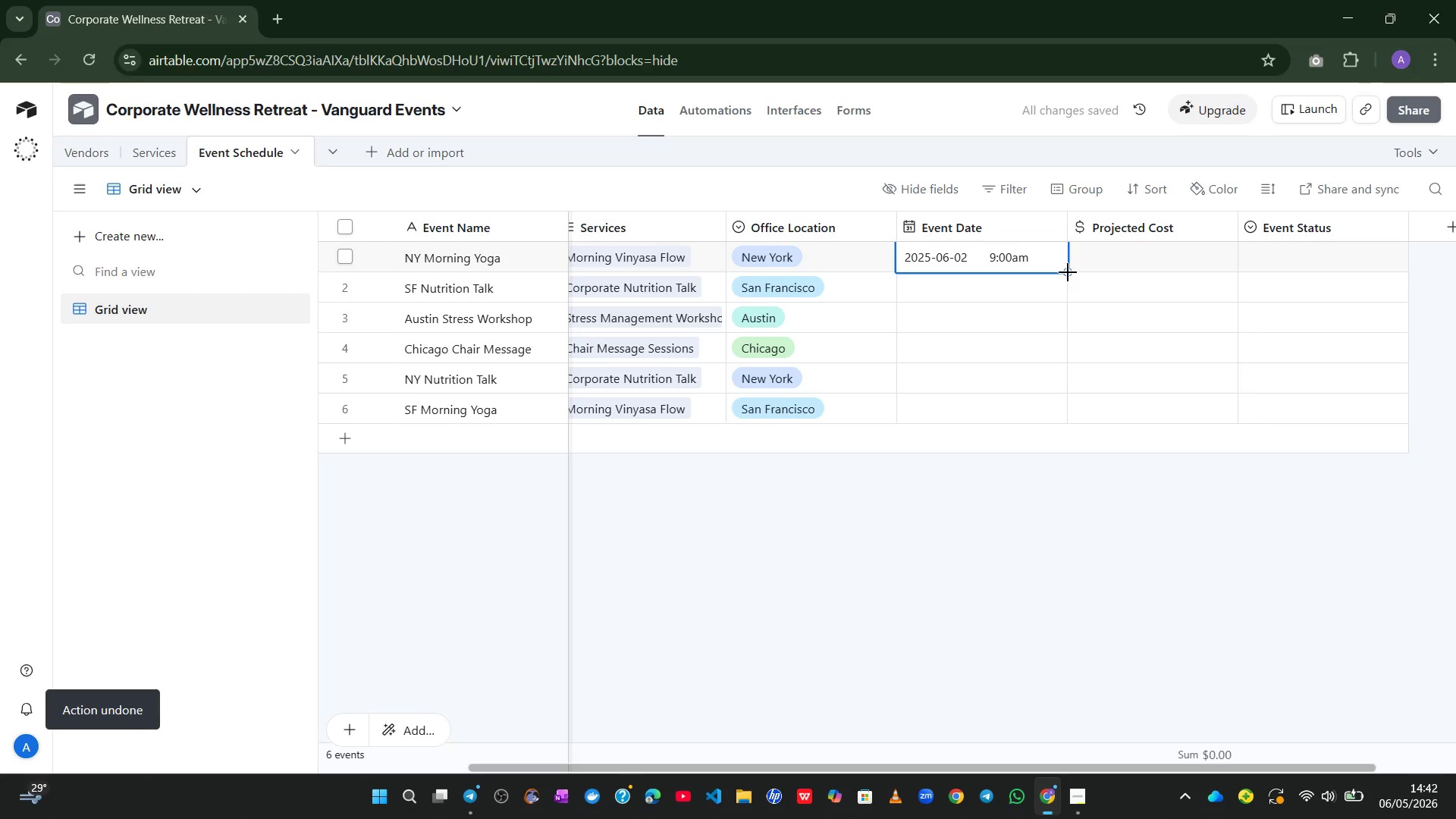 
left_click_drag(start_coordinate=[1067, 272], to_coordinate=[1063, 413])
 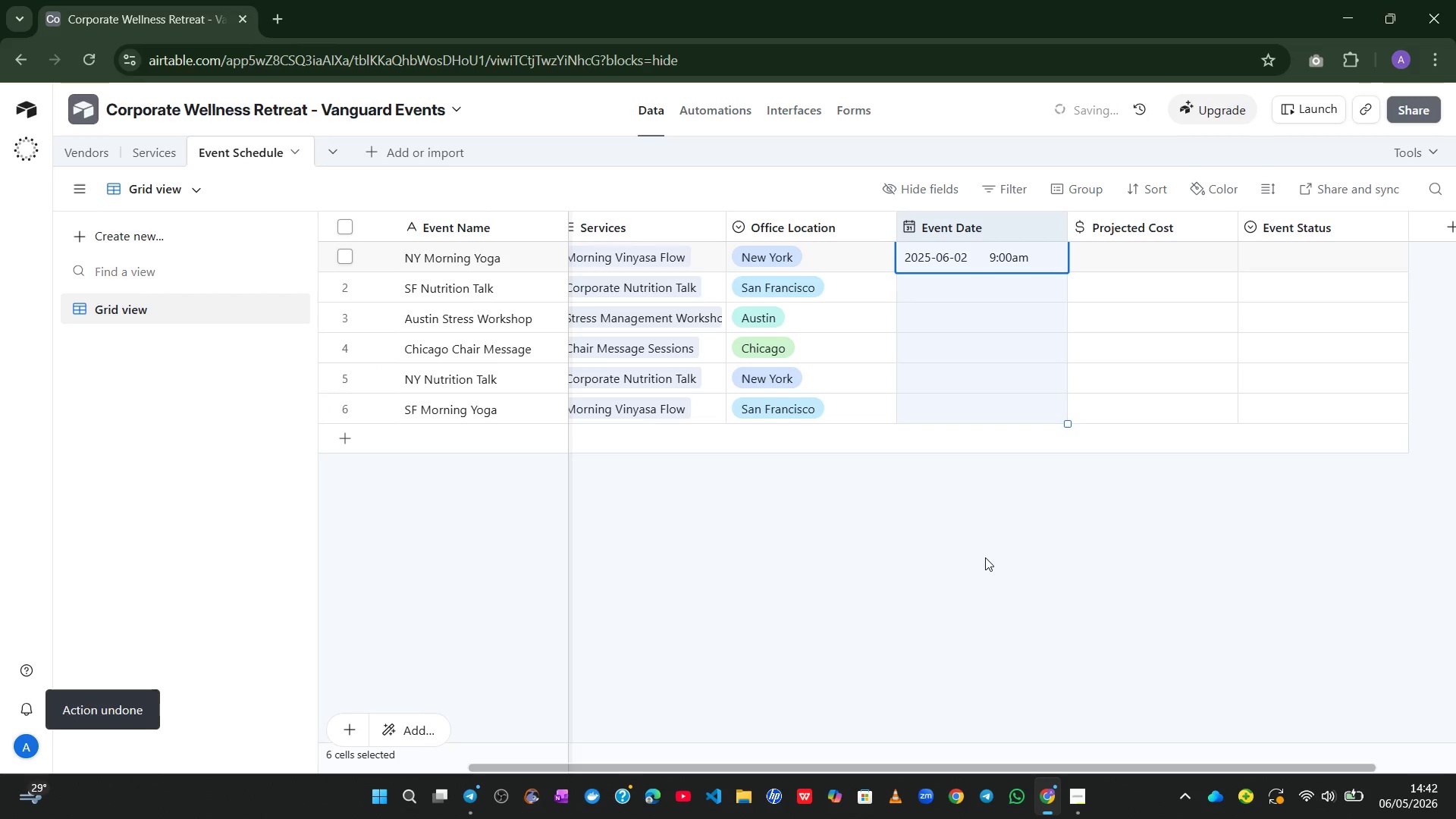 
left_click([985, 557])
 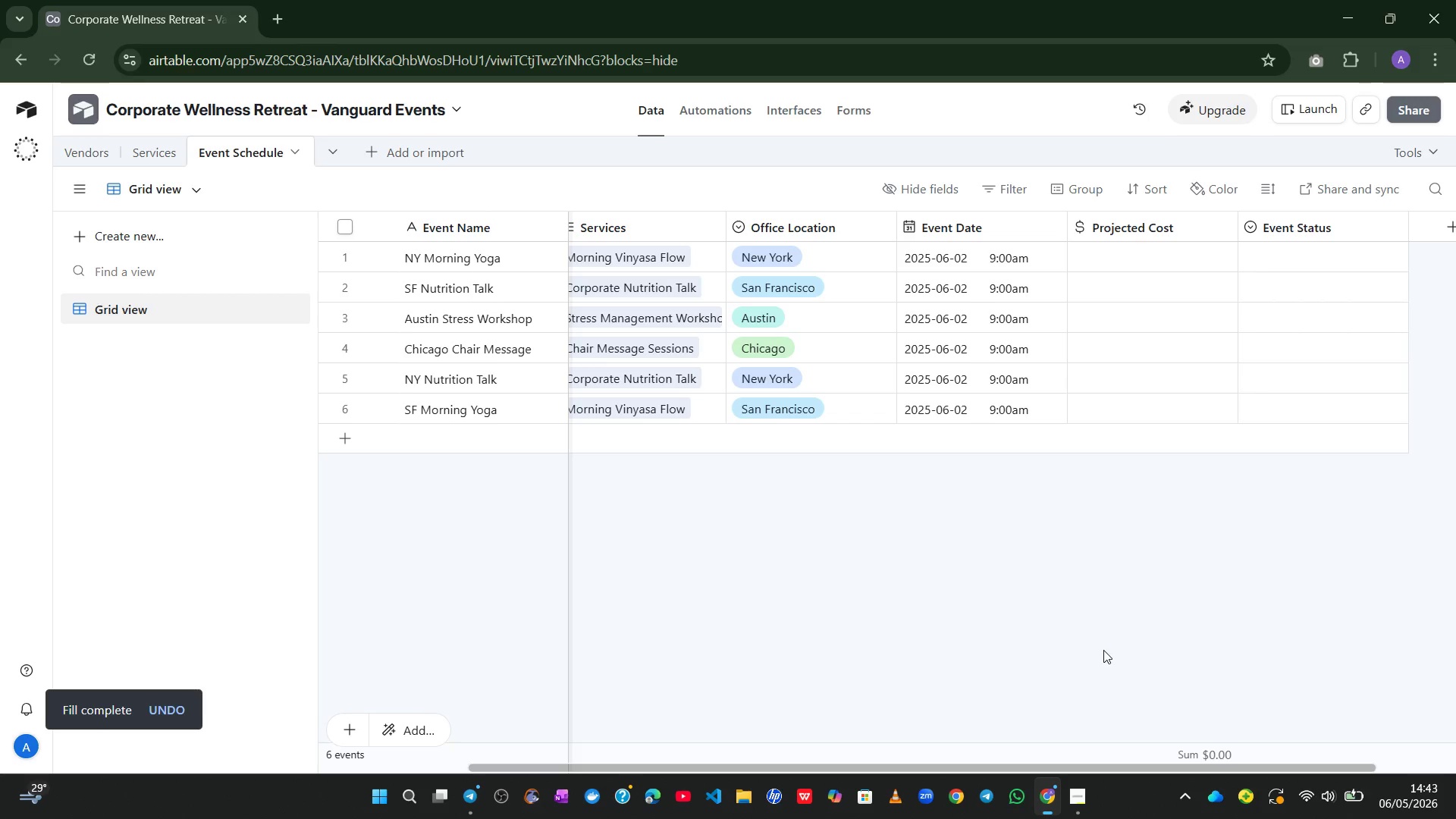 
wait(13.33)
 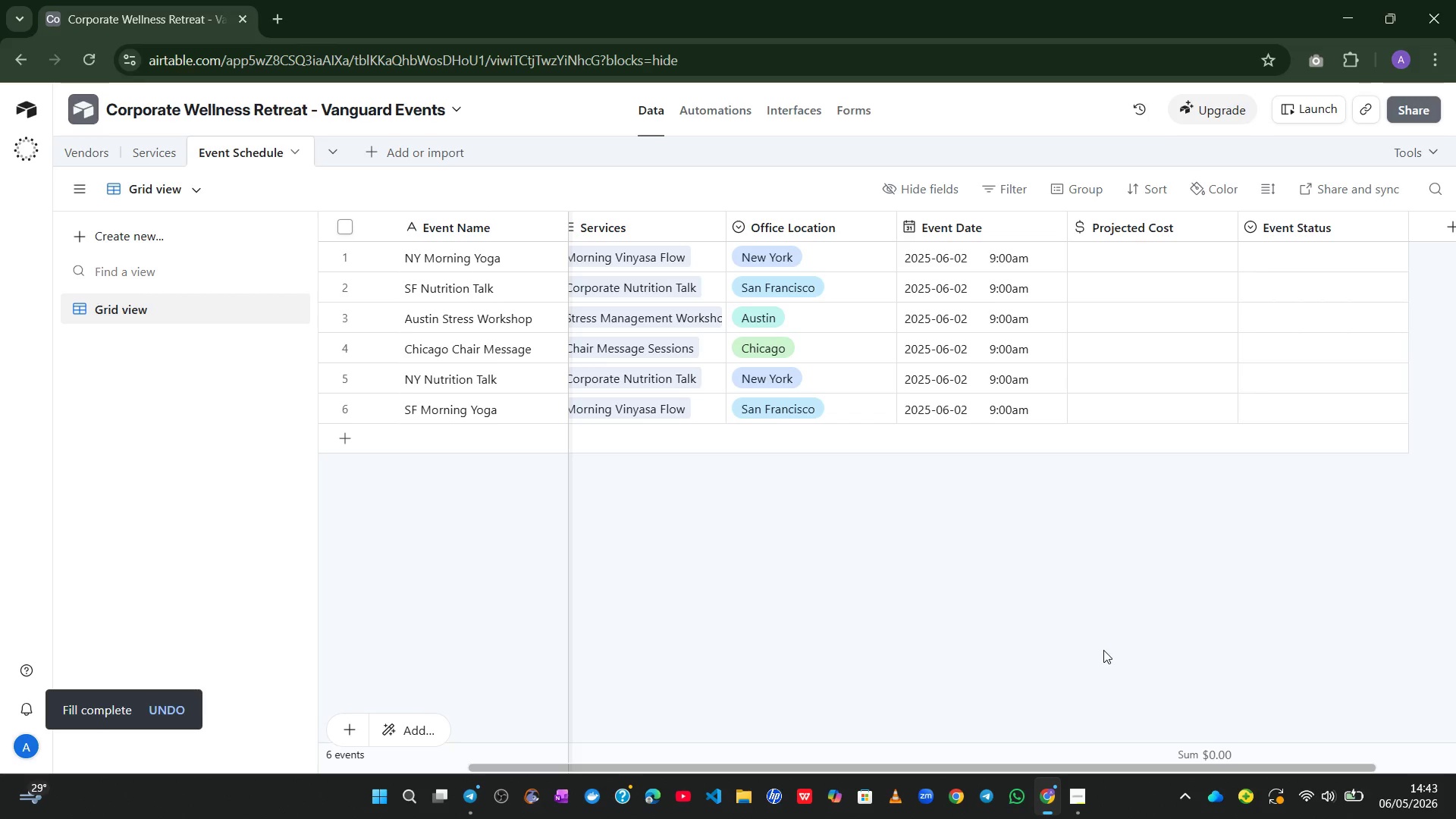 
double_click([1039, 289])
 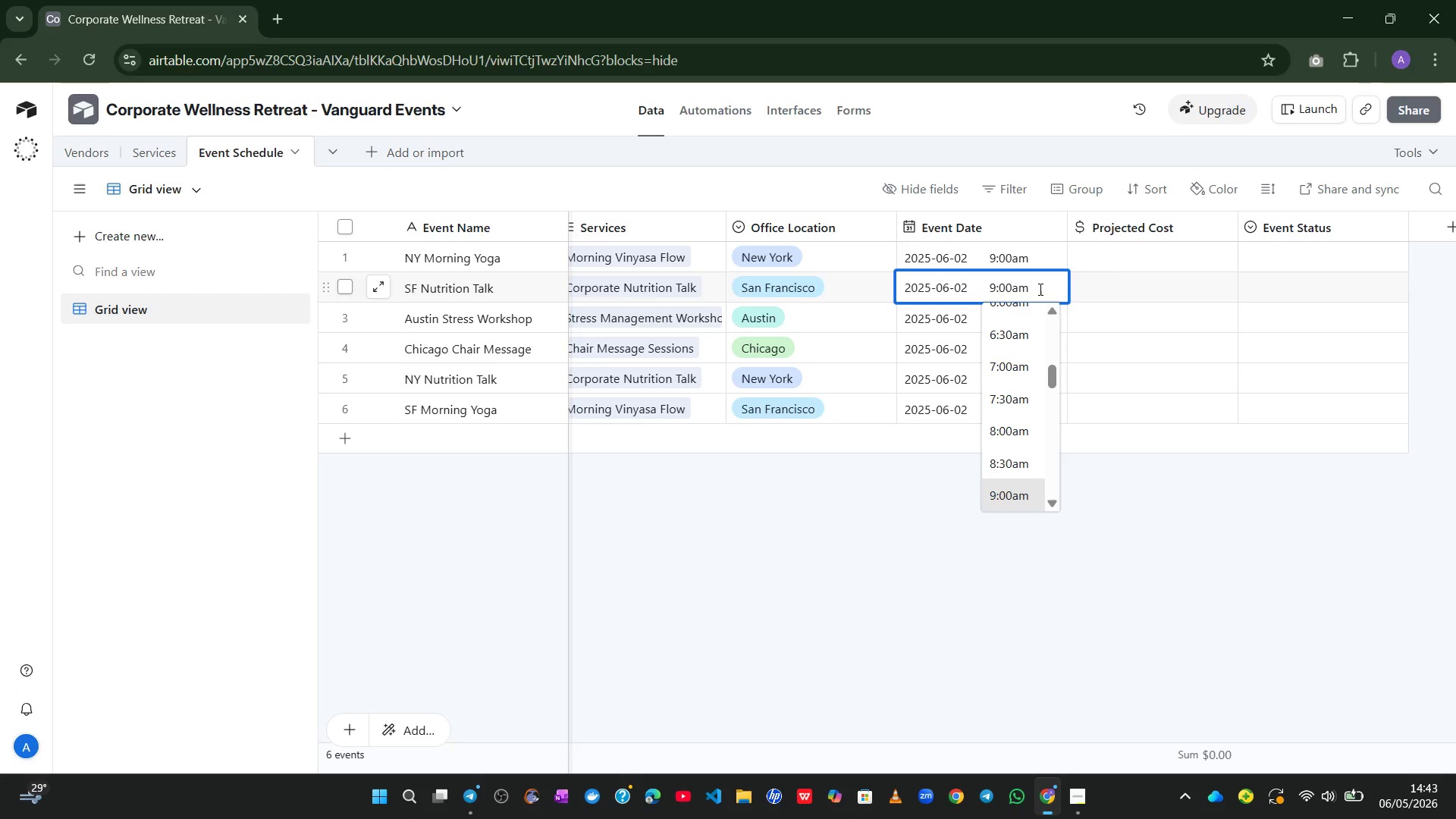 
key(ArrowLeft)
 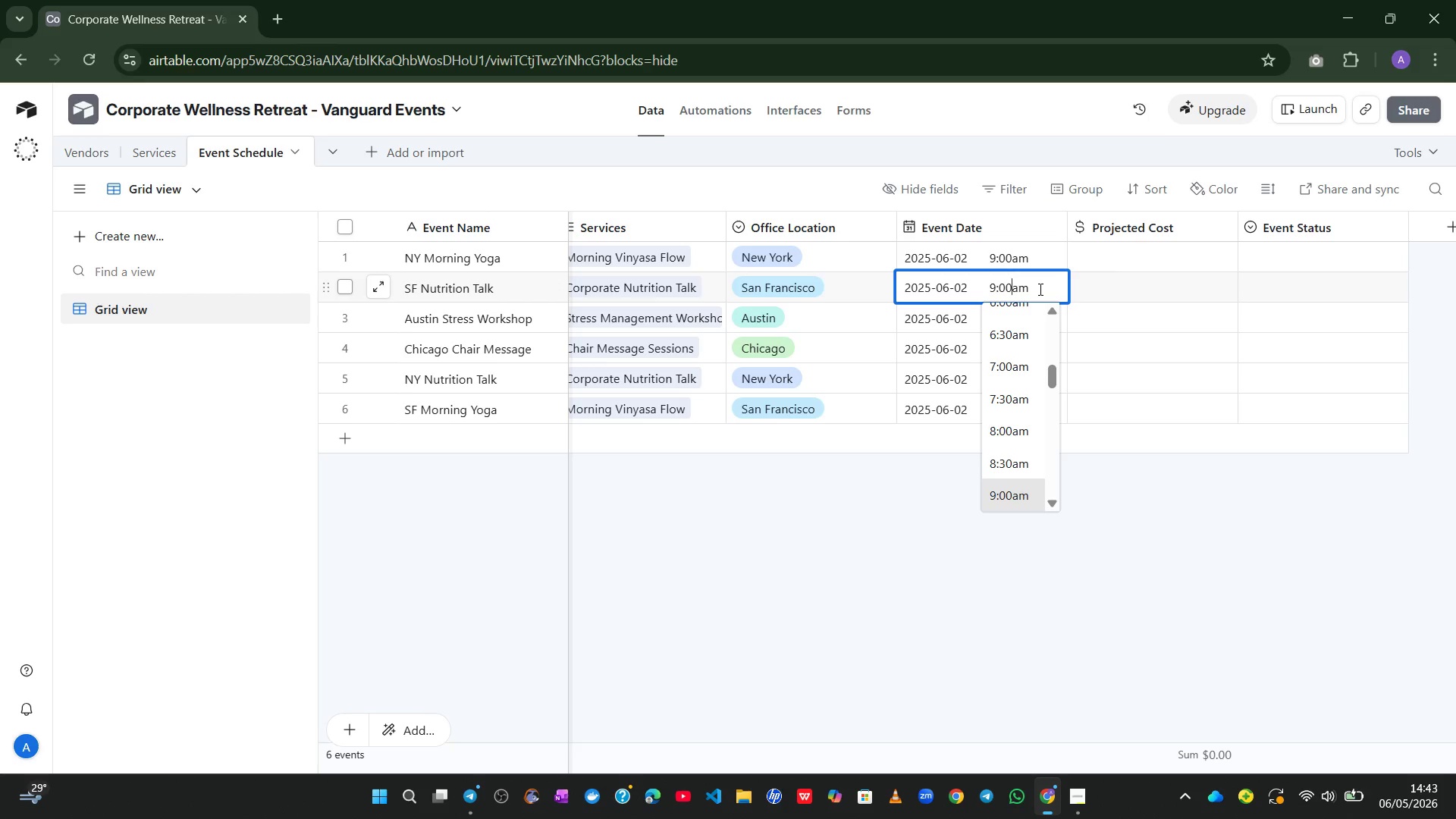 
key(ArrowLeft)
 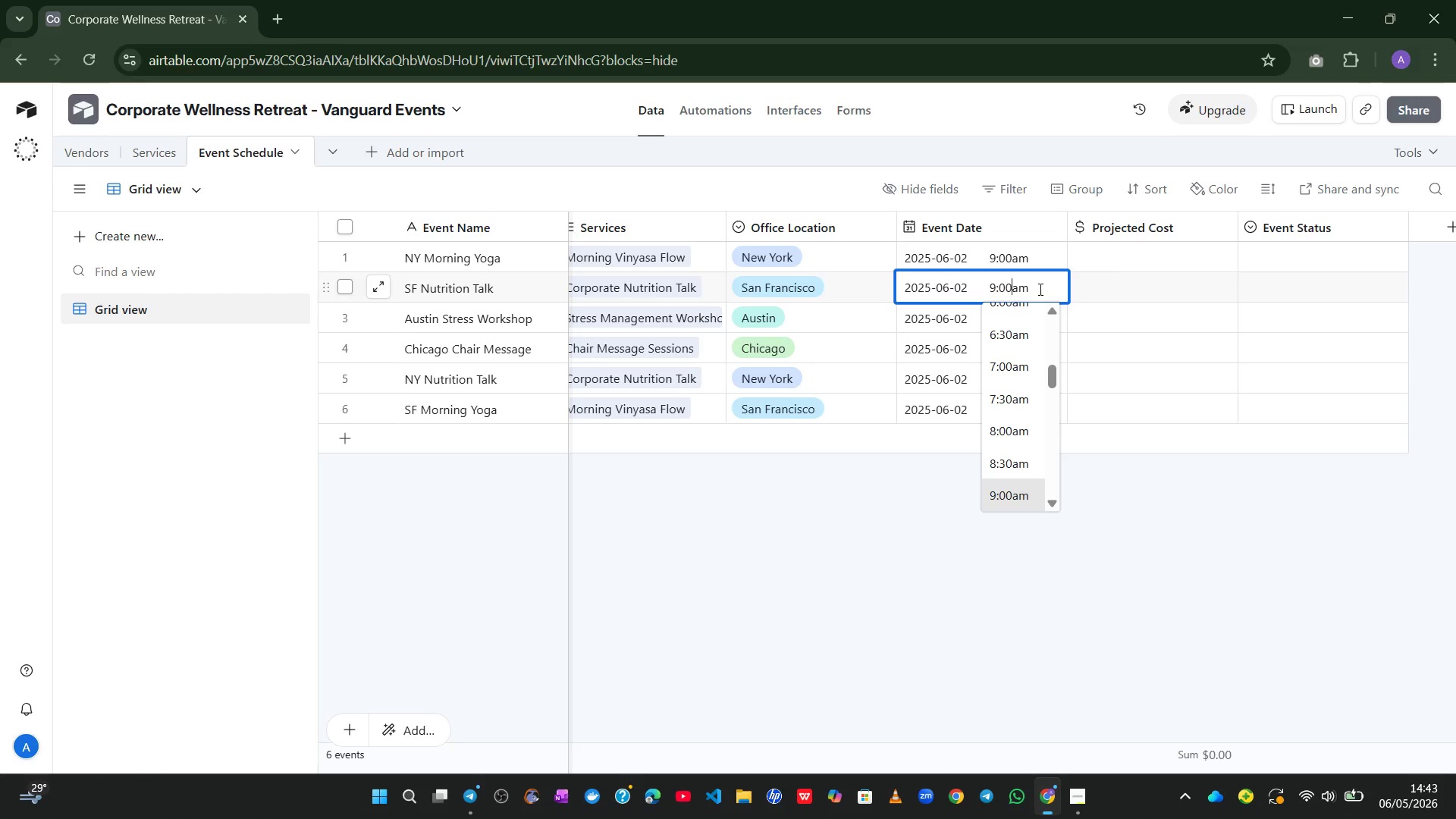 
key(ArrowLeft)
 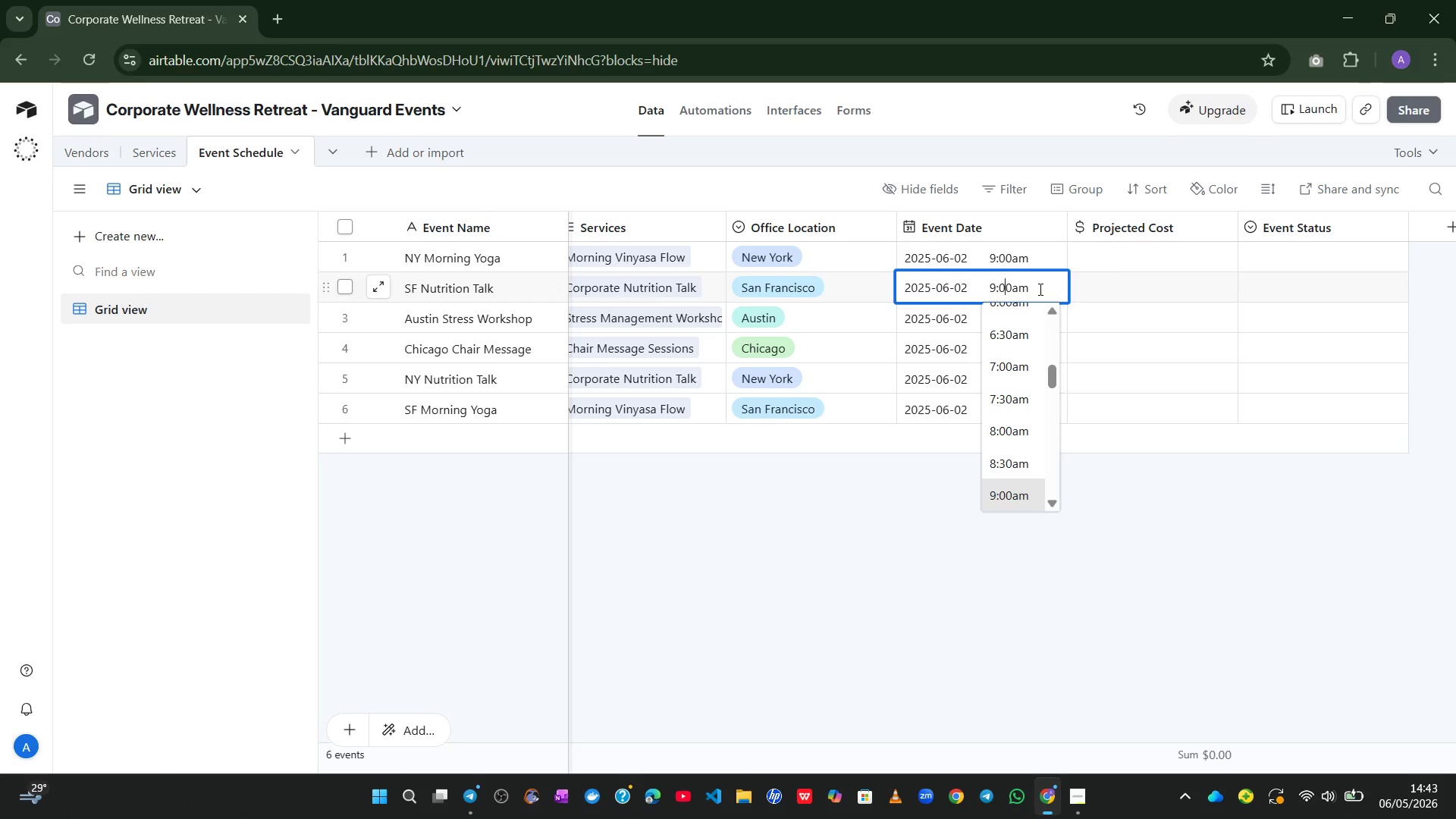 
key(ArrowLeft)
 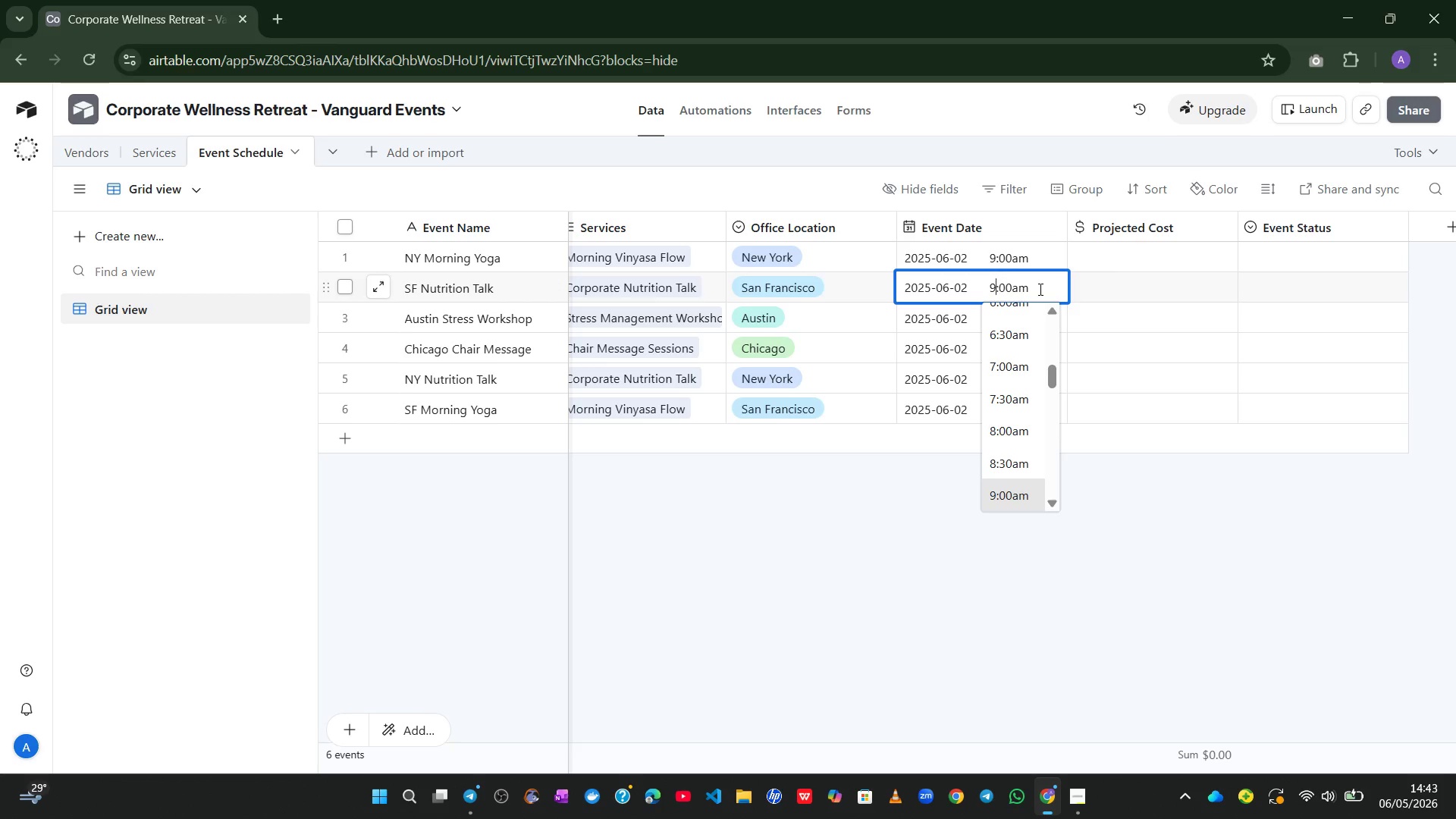 
key(ArrowLeft)
 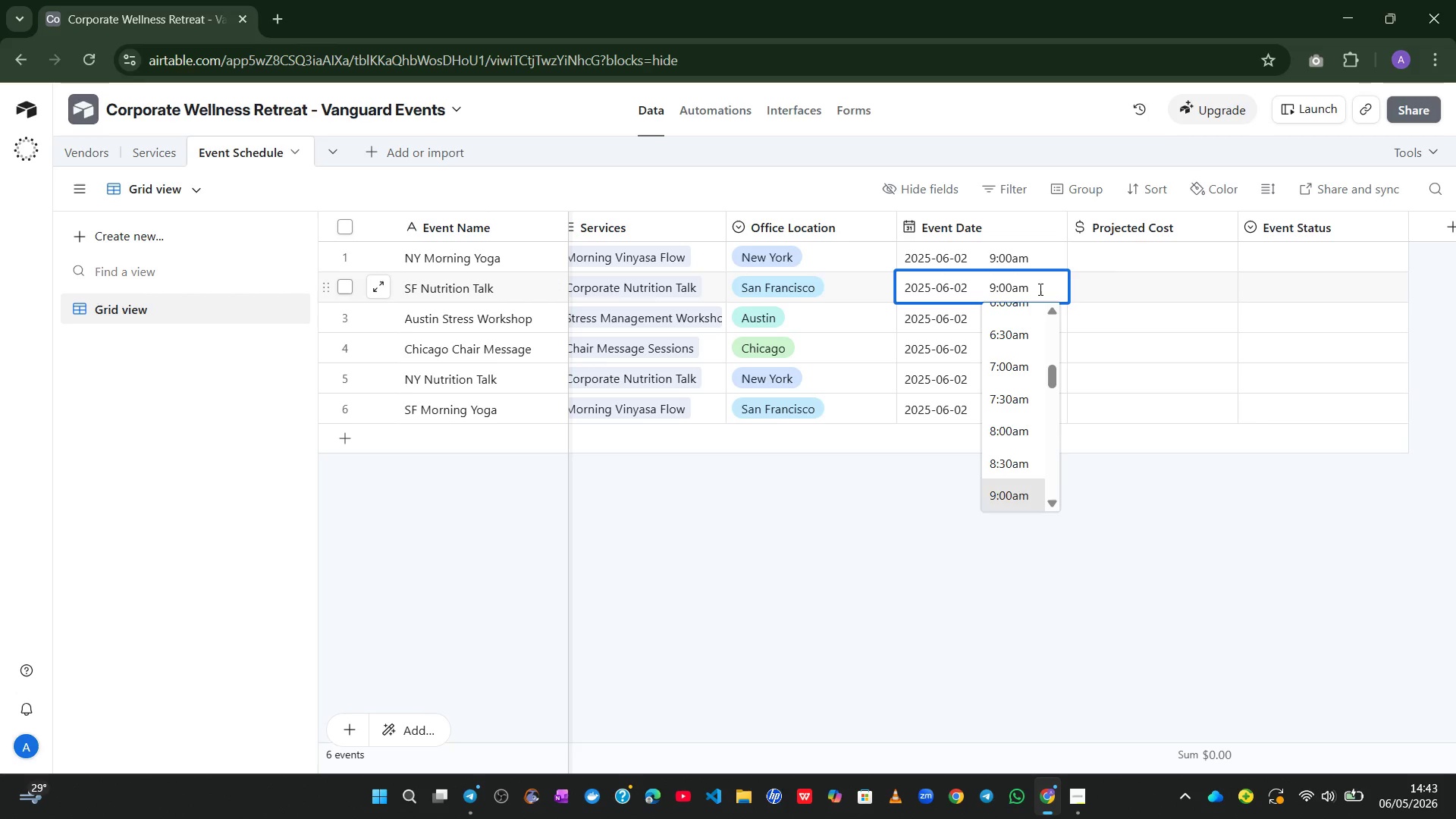 
key(Backspace)
type(11)
 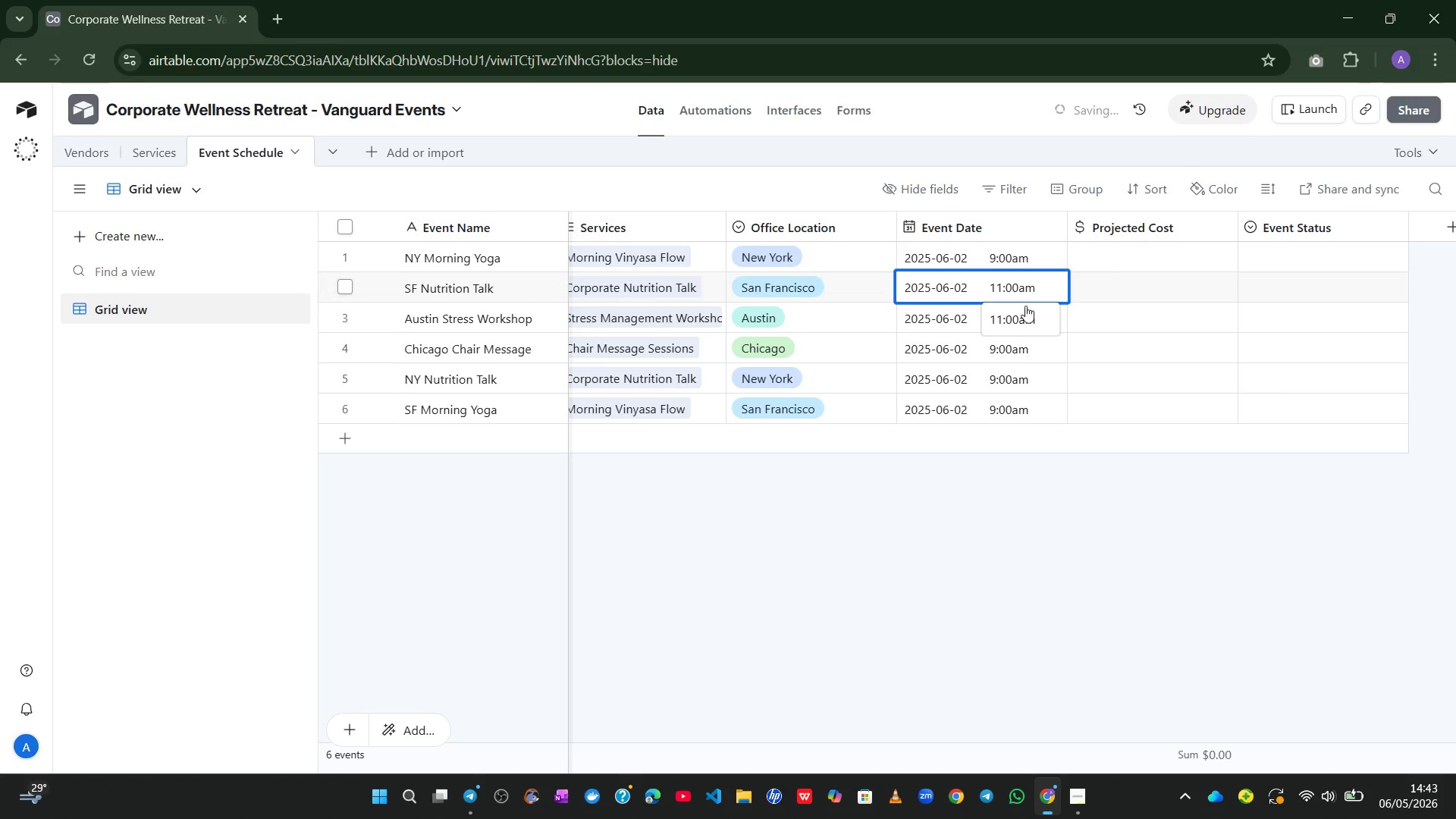 
left_click([1018, 314])
 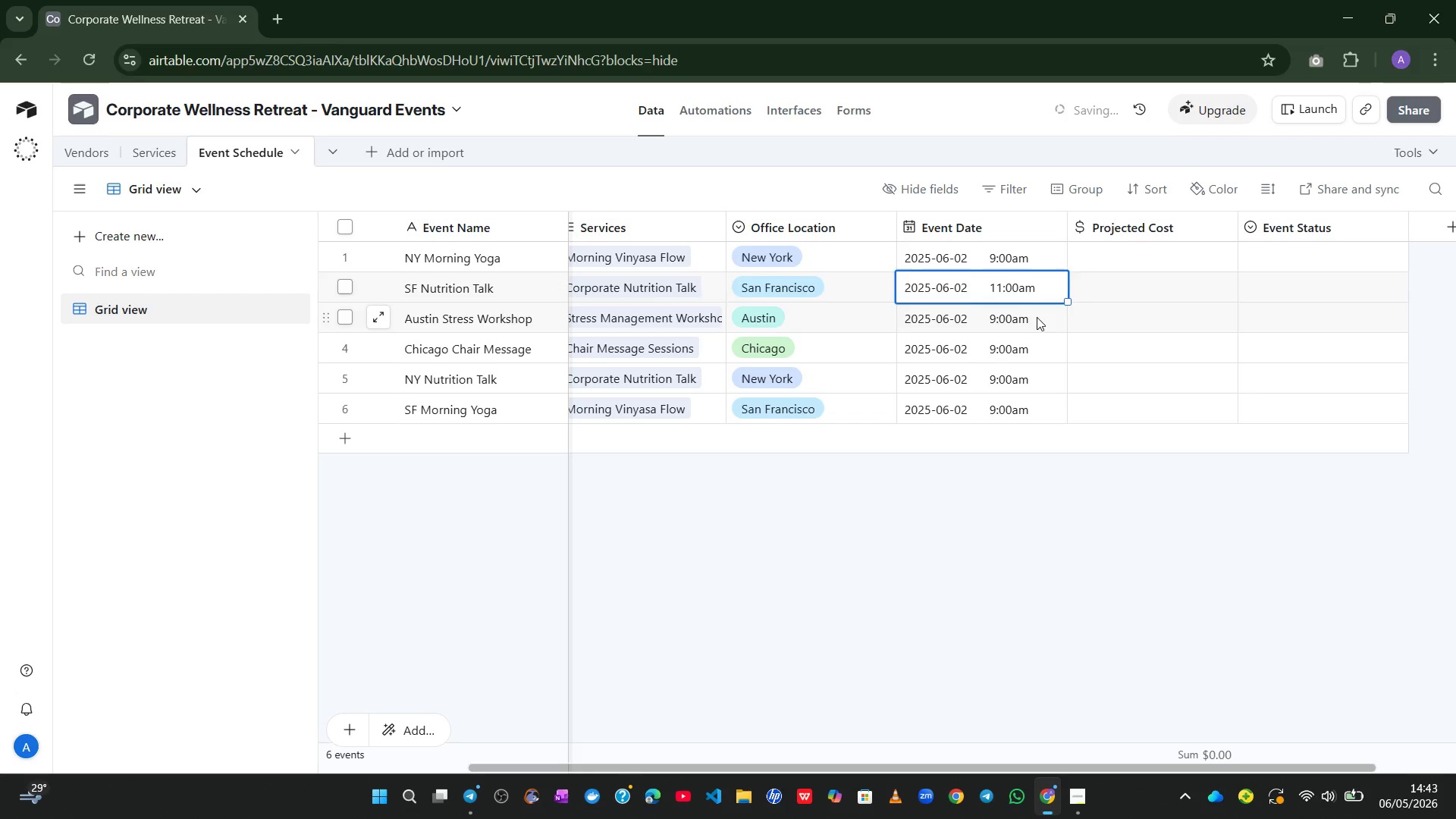 
double_click([1037, 317])
 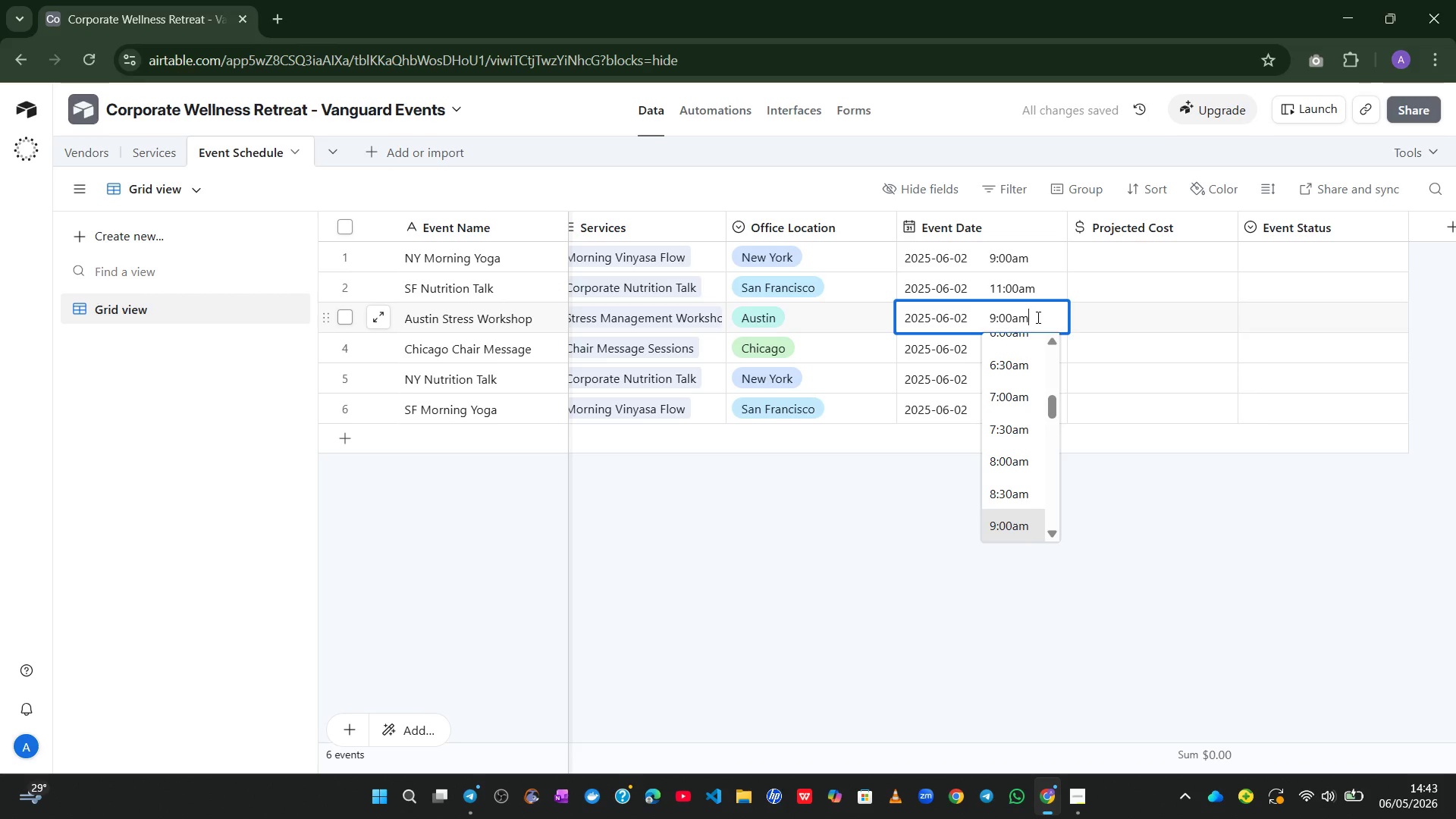 
key(ArrowLeft)
 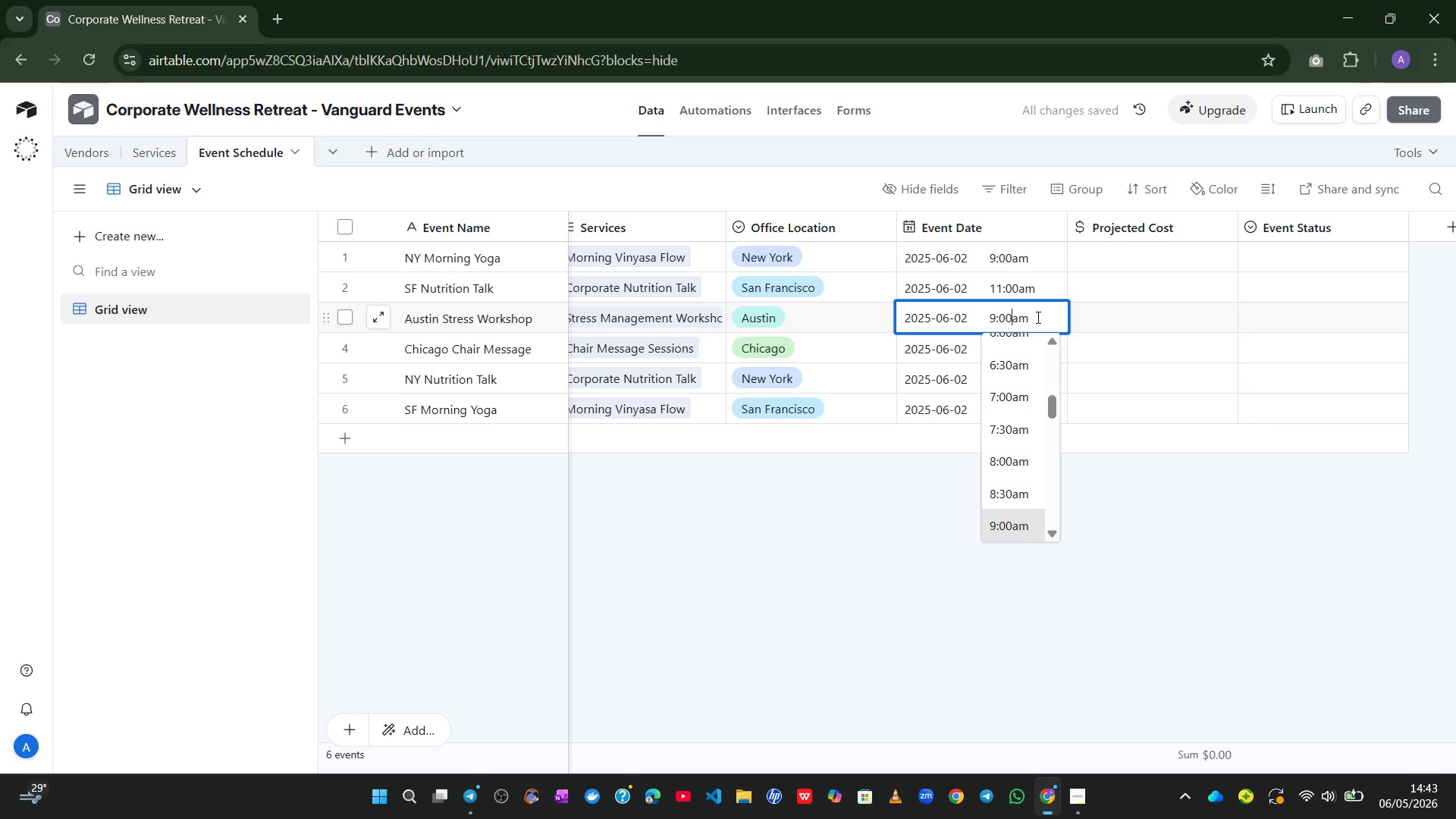 
key(ArrowLeft)
 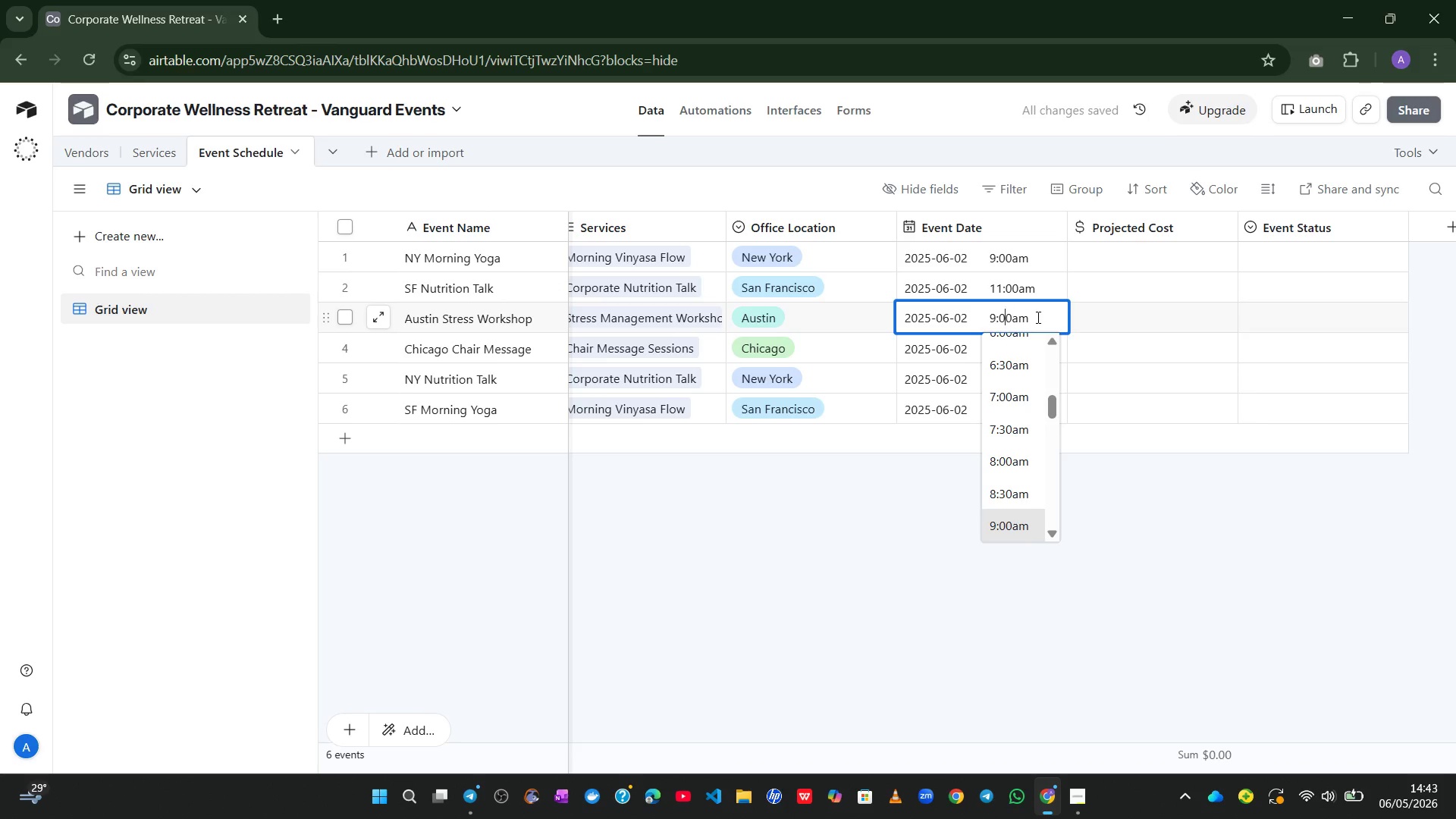 
key(ArrowLeft)
 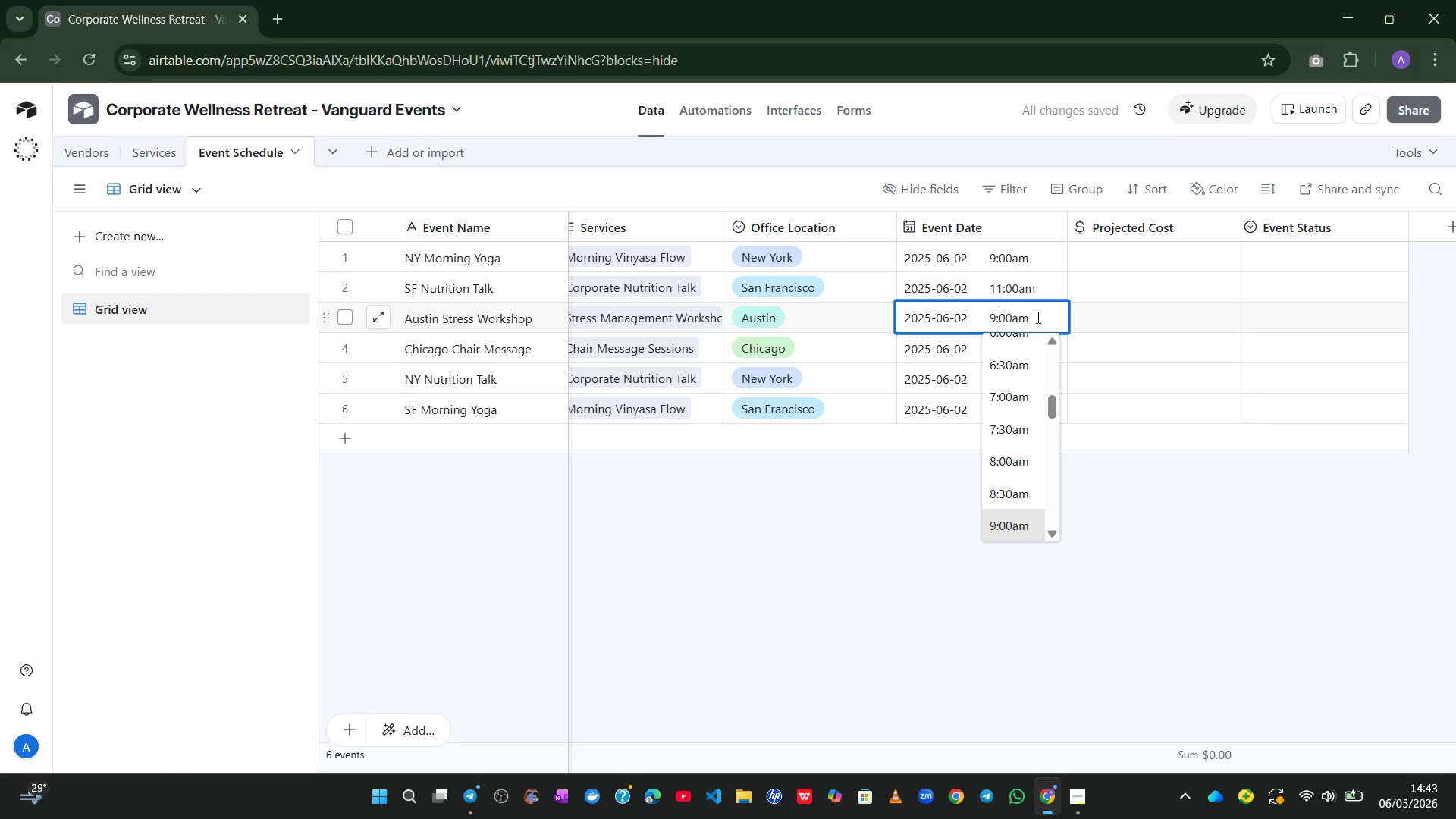 
key(ArrowLeft)
 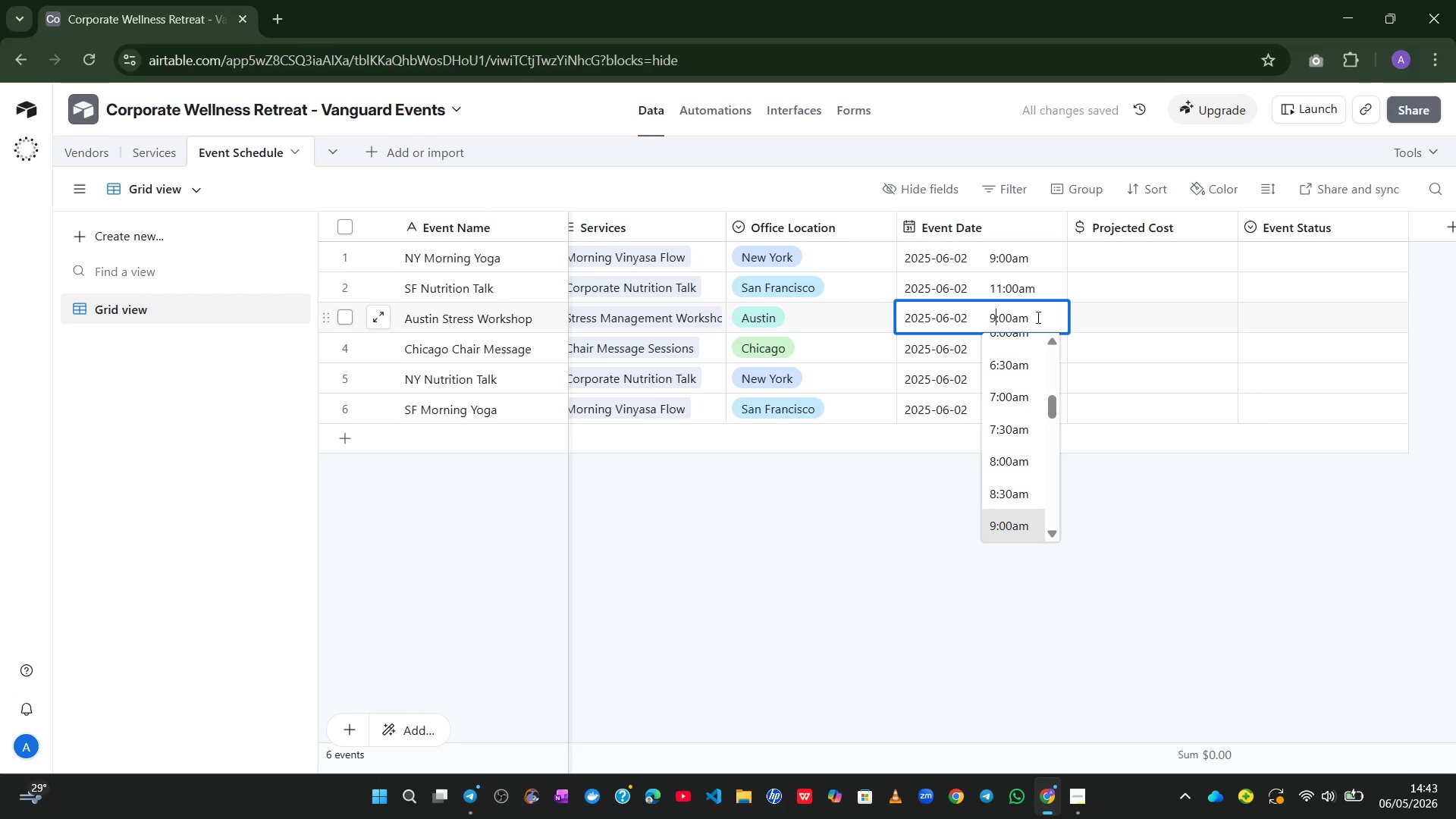 
key(ArrowLeft)
 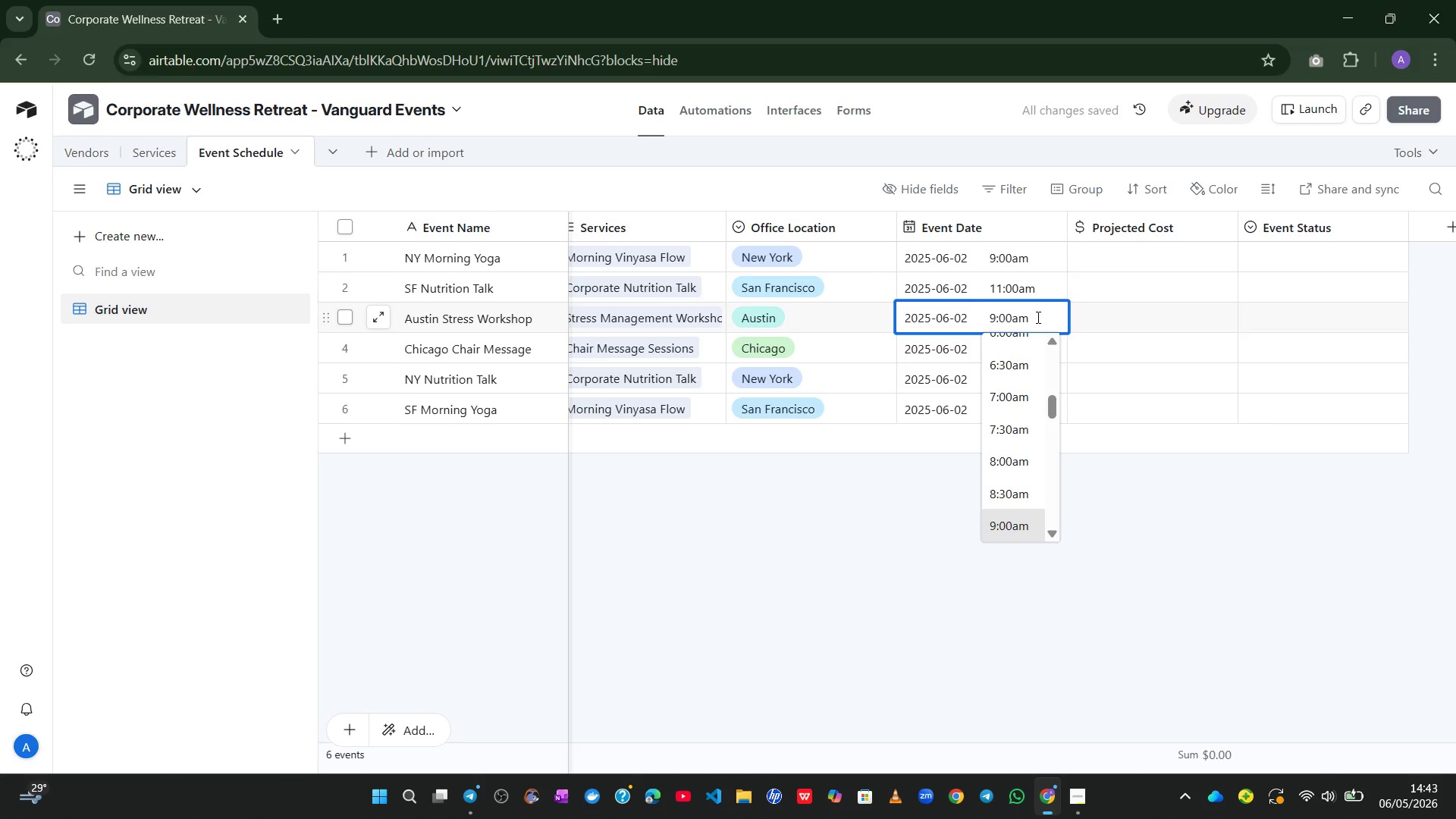 
key(Backspace)
type(10)
 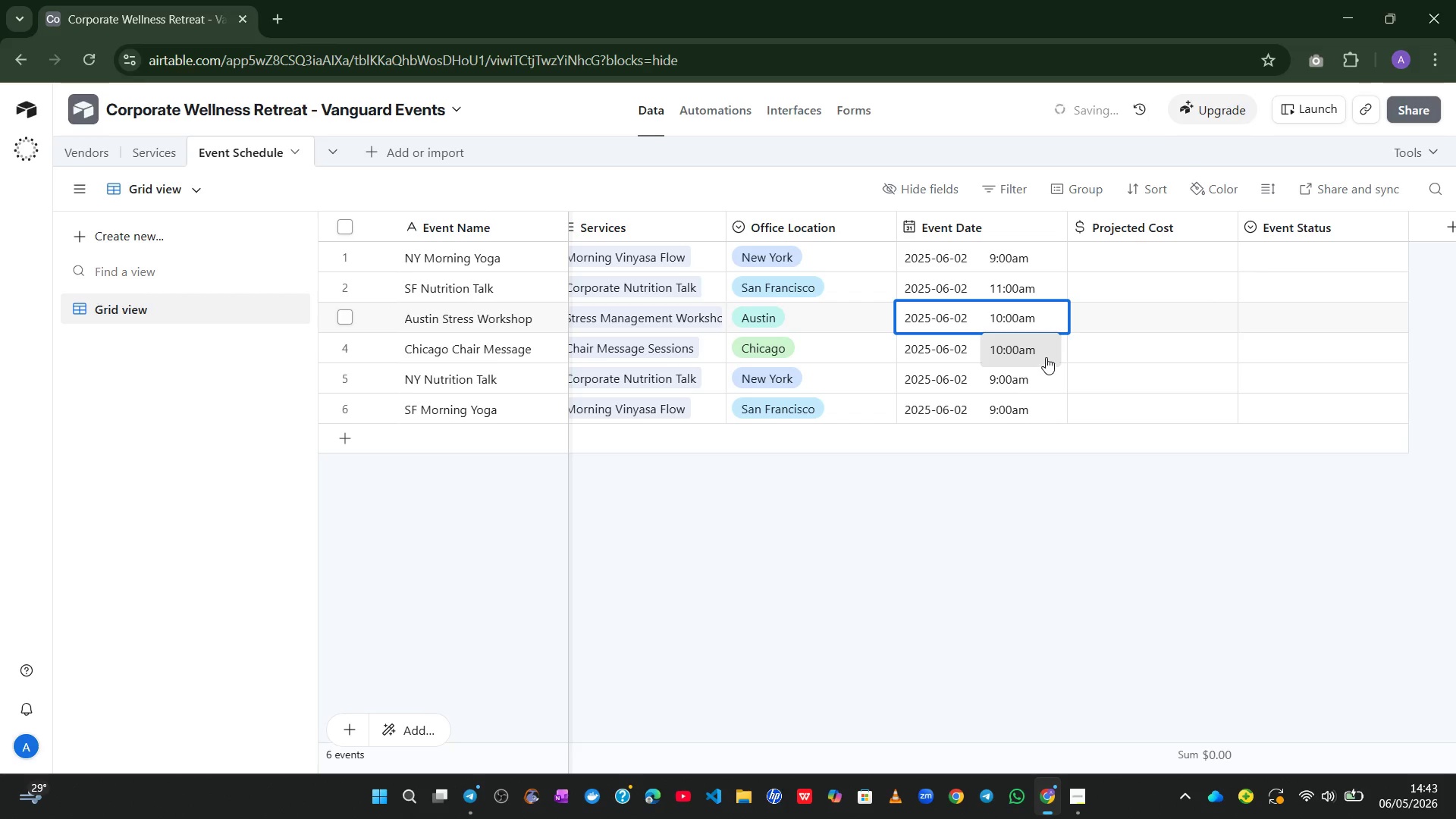 
left_click([1040, 353])
 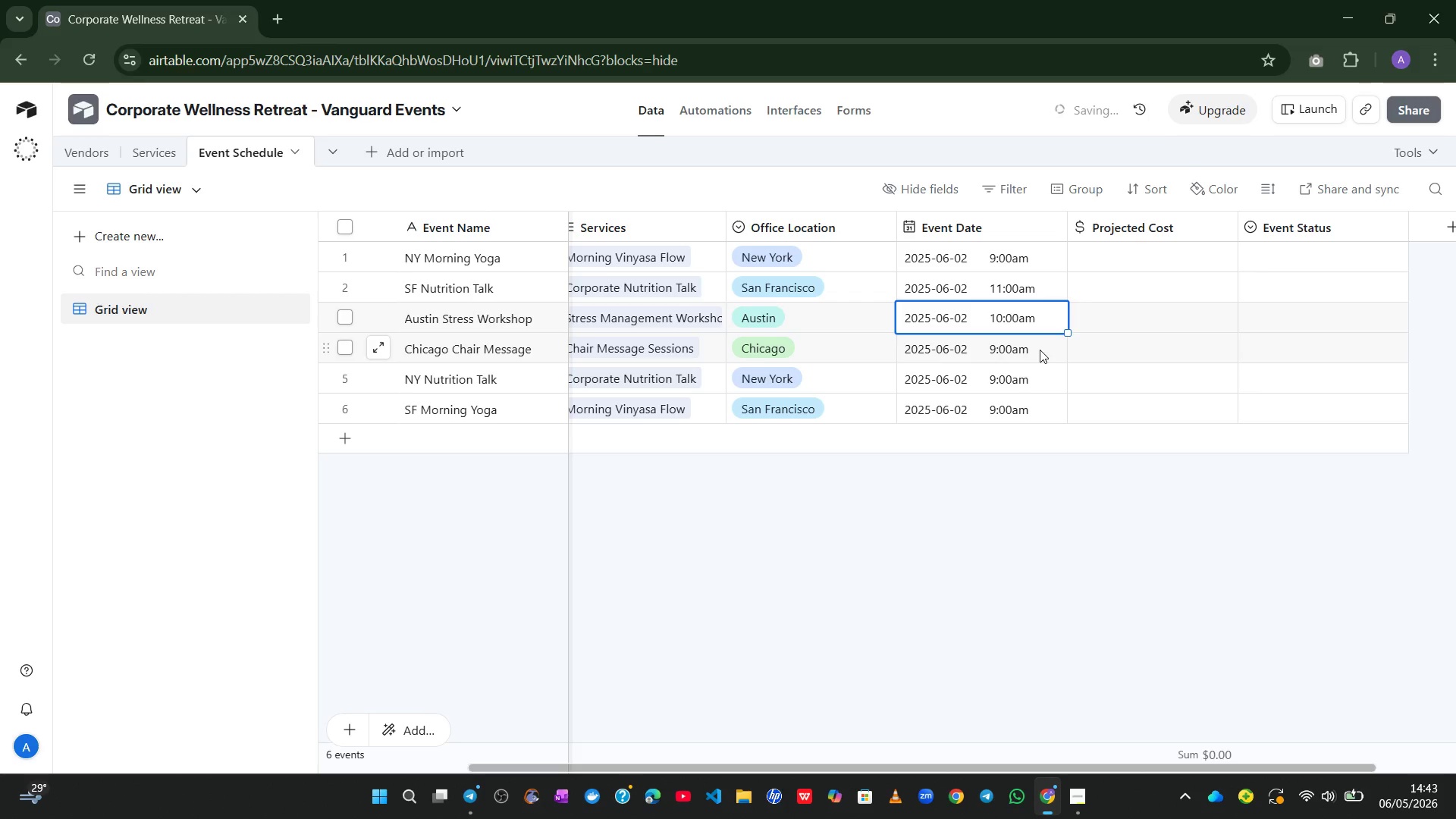 
double_click([1040, 350])
 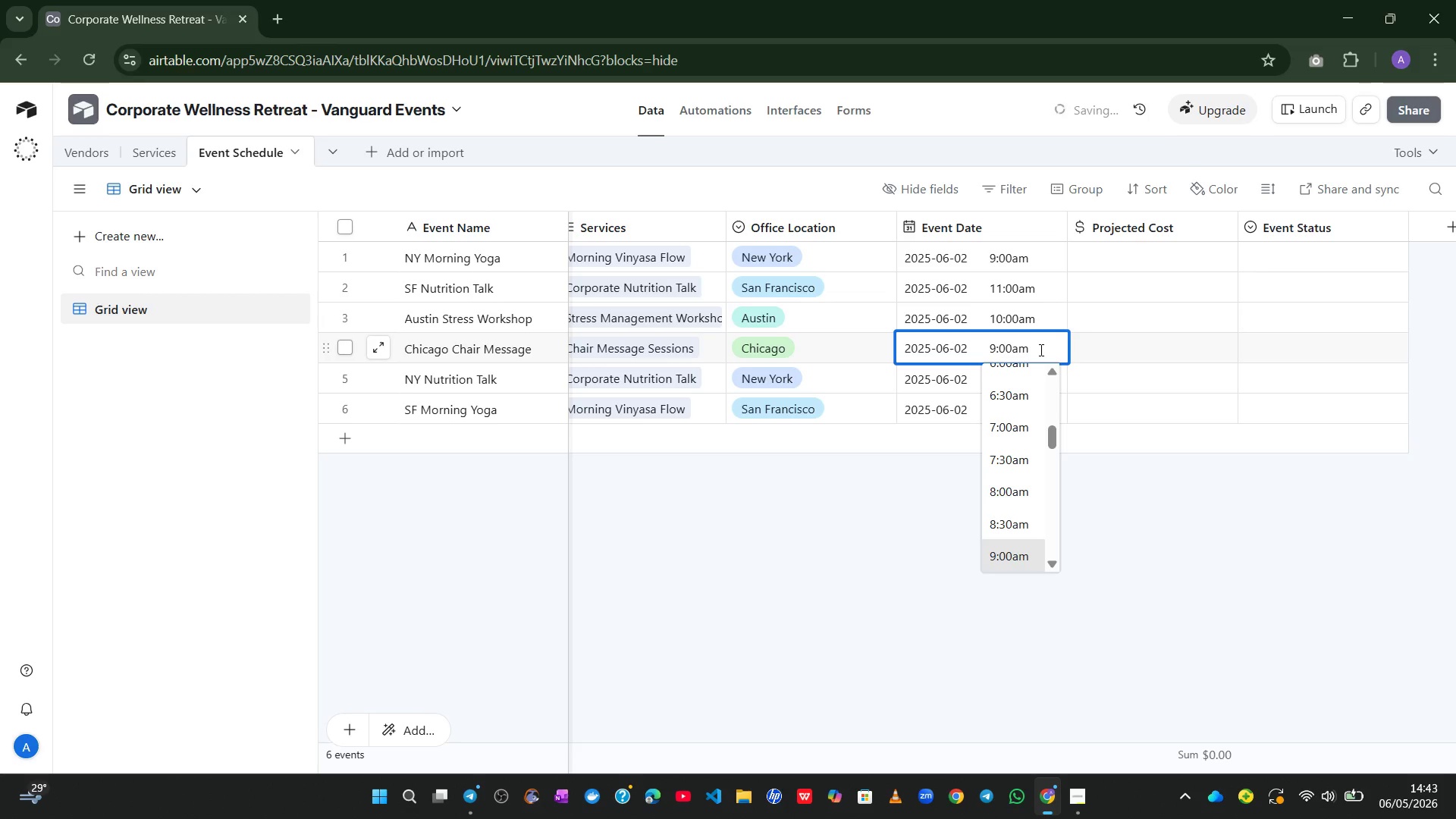 
key(ArrowLeft)
 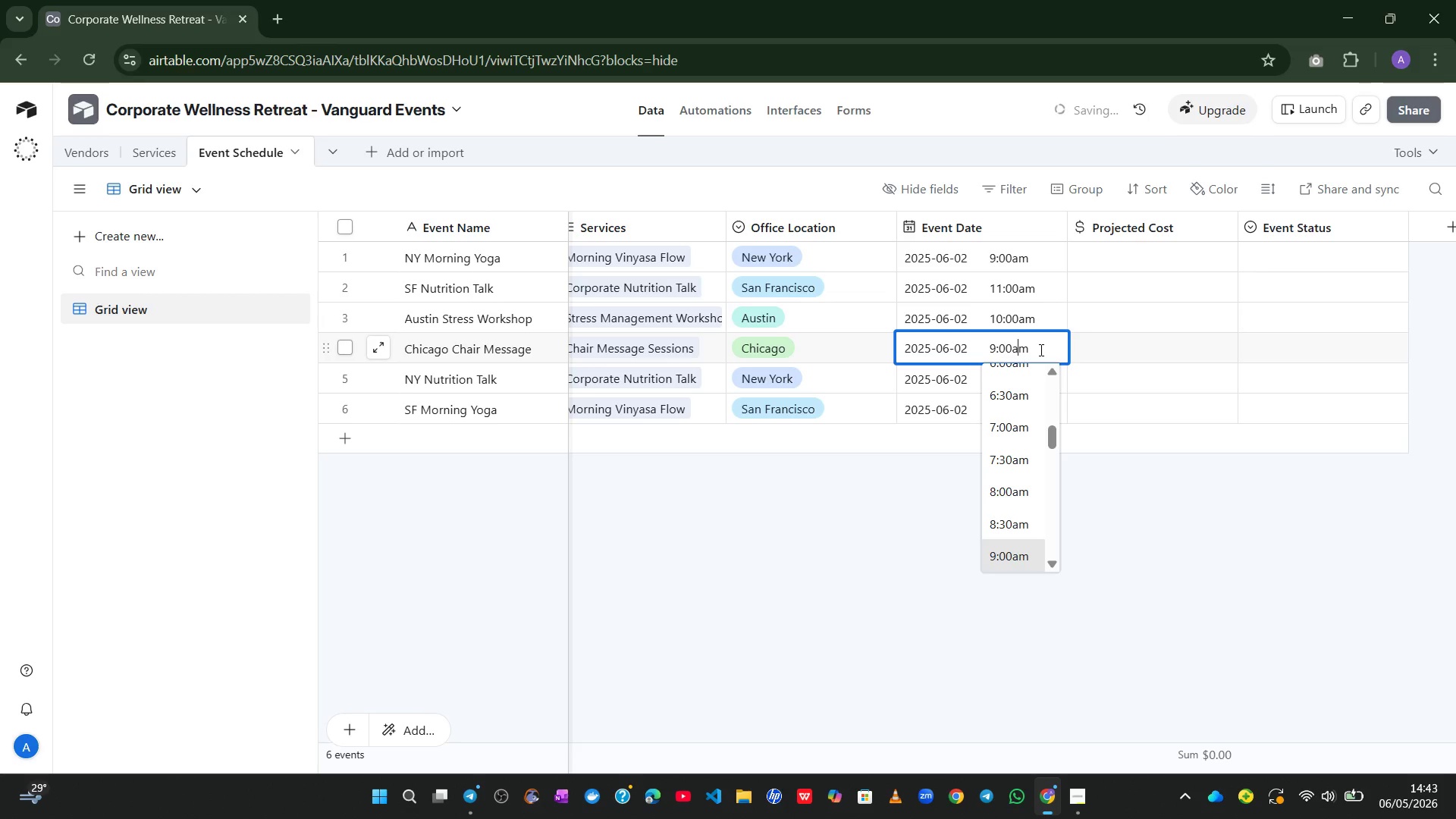 
hold_key(key=ArrowLeft, duration=0.31)
 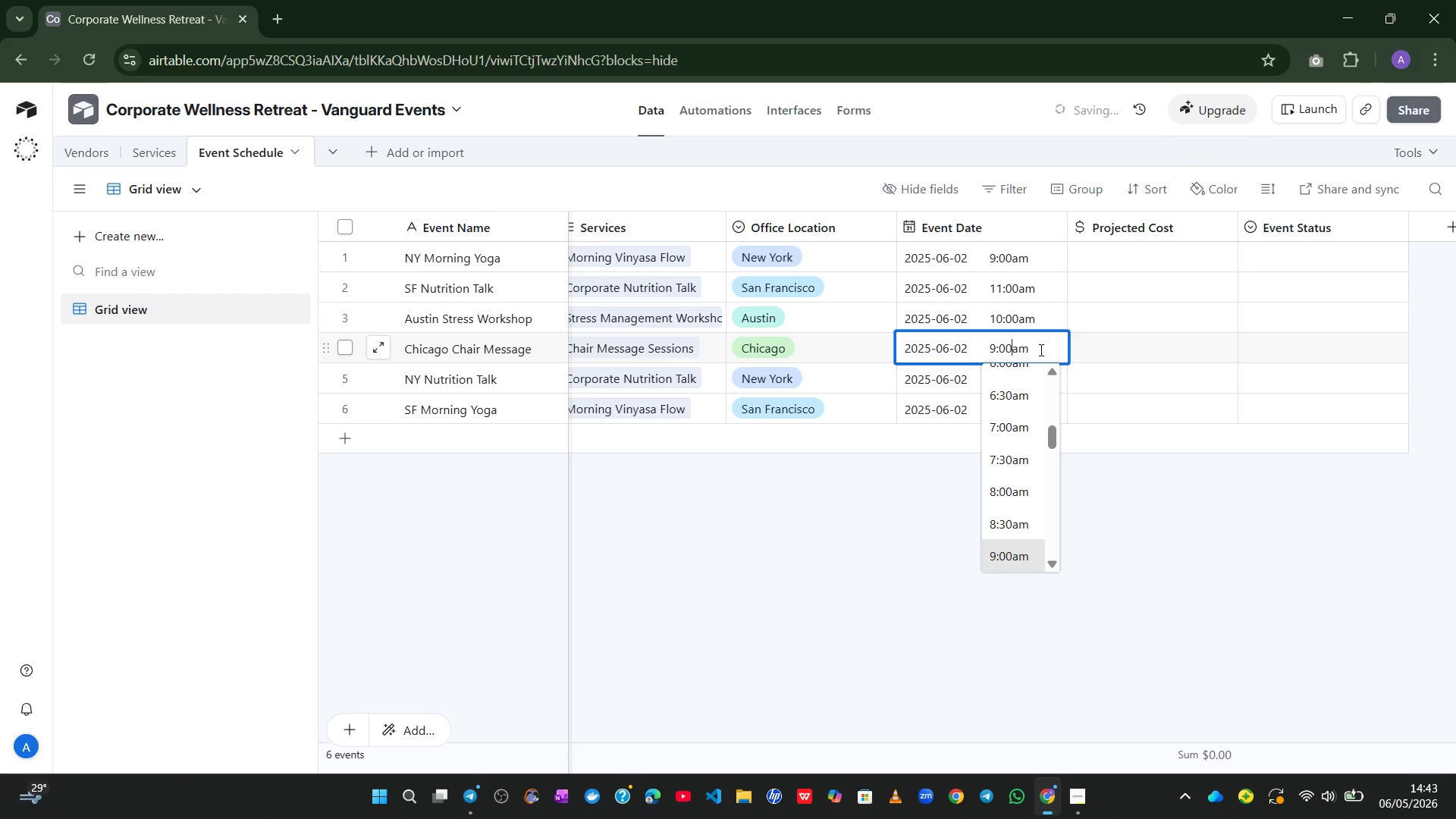 
key(ArrowRight)
 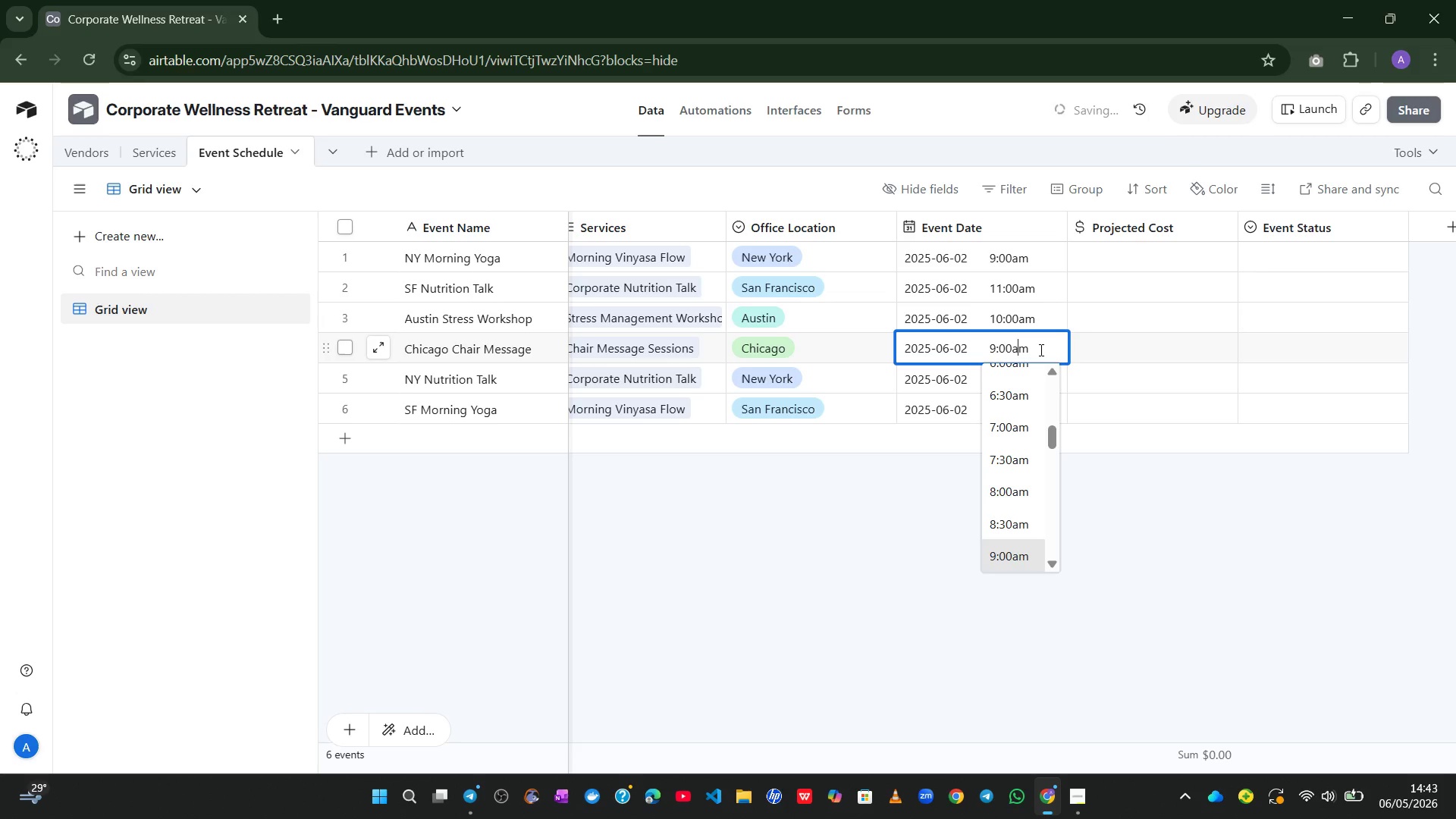 
key(ArrowRight)
 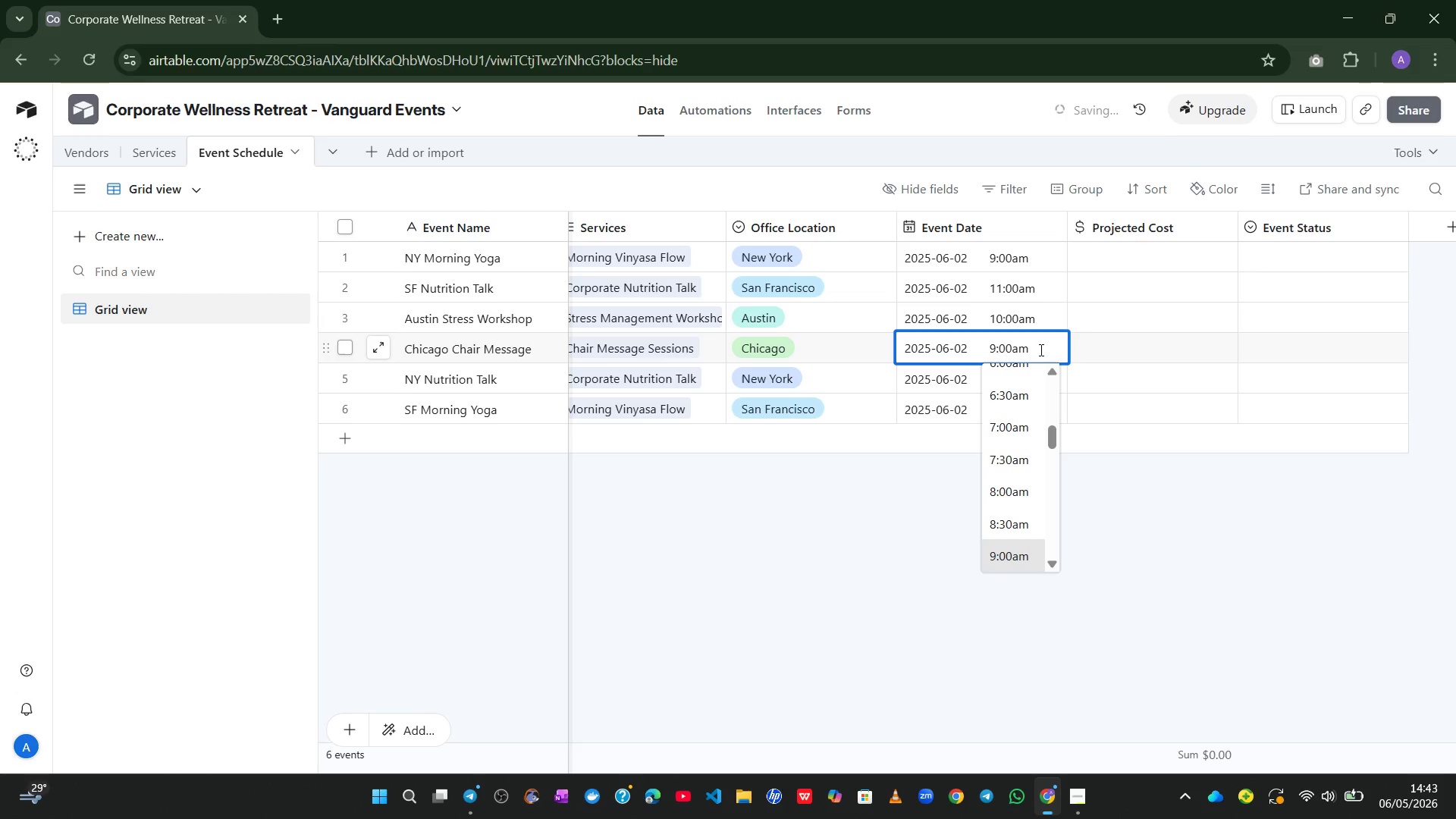 
key(Backspace)
key(Backspace)
type(pm)
 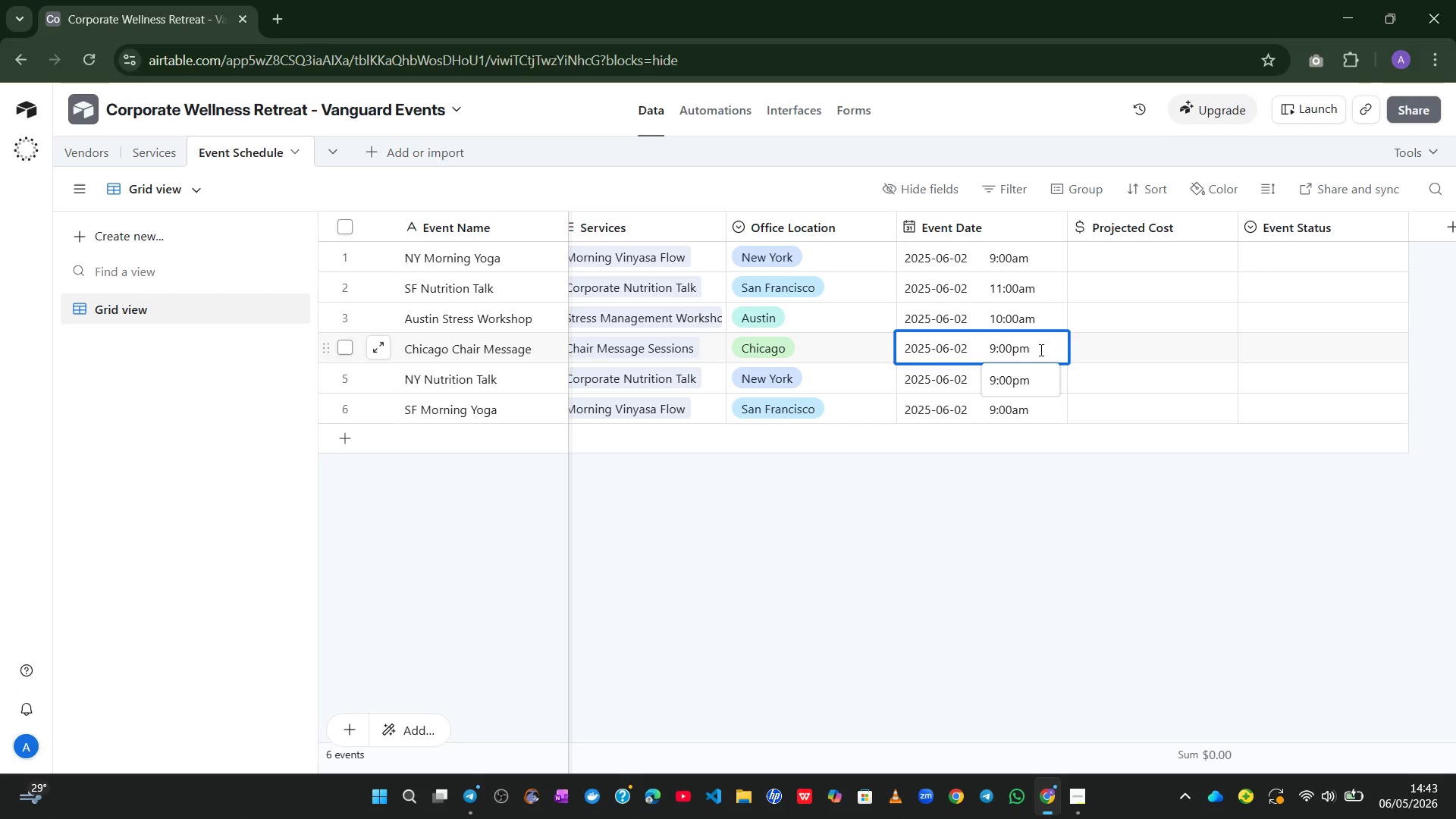 
wait(15.28)
 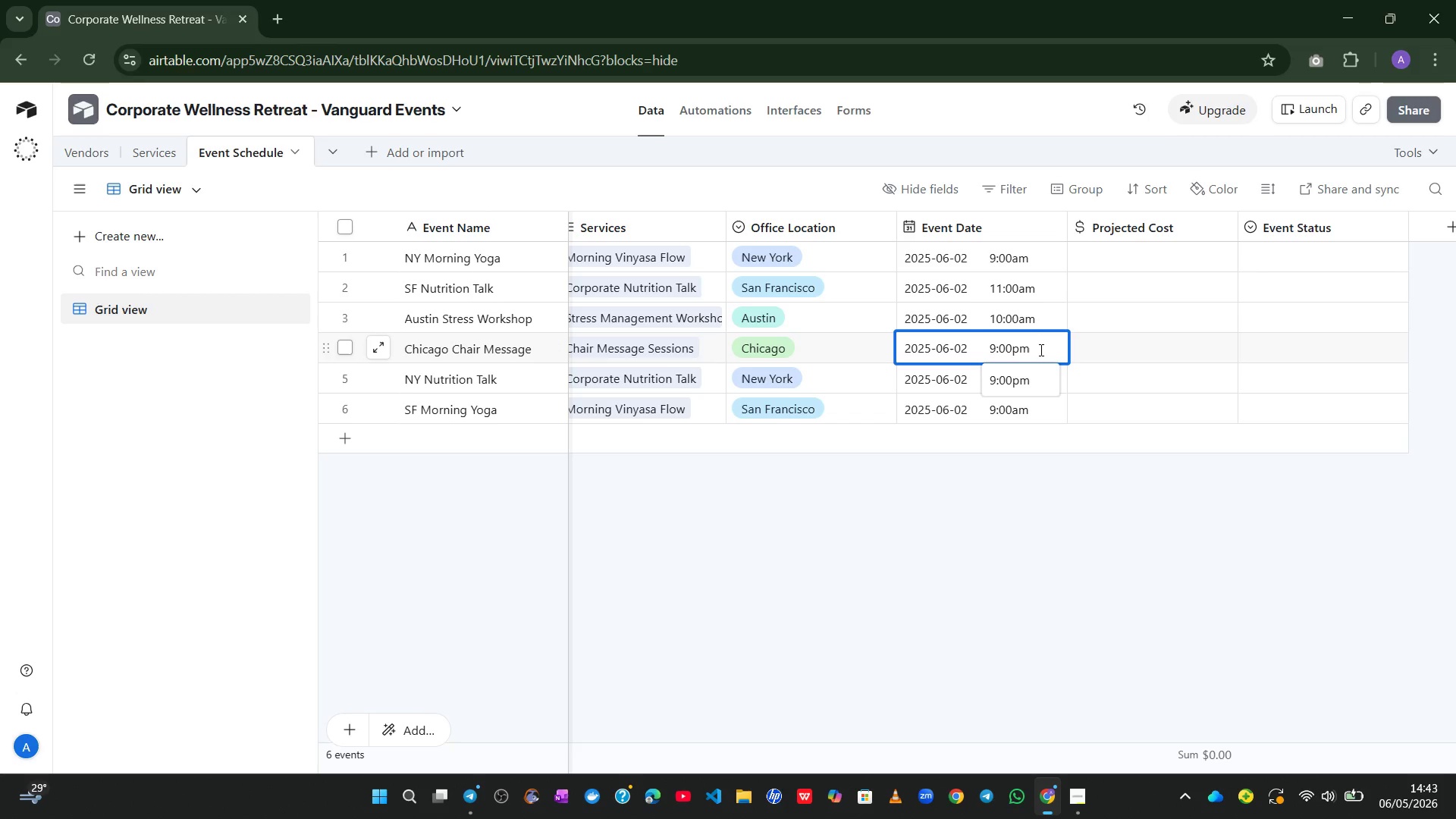 
key(ArrowLeft)
 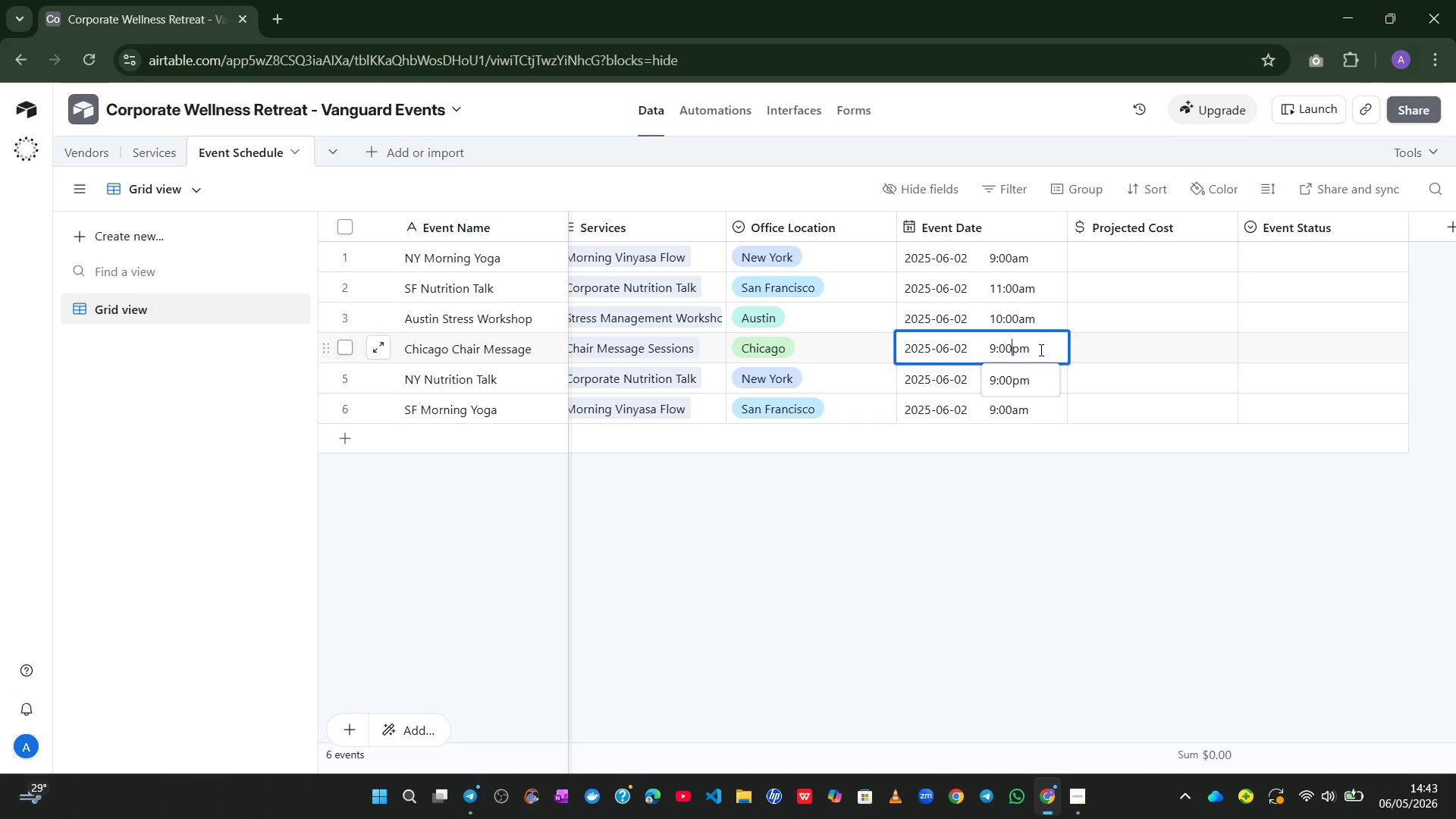 
key(ArrowLeft)
 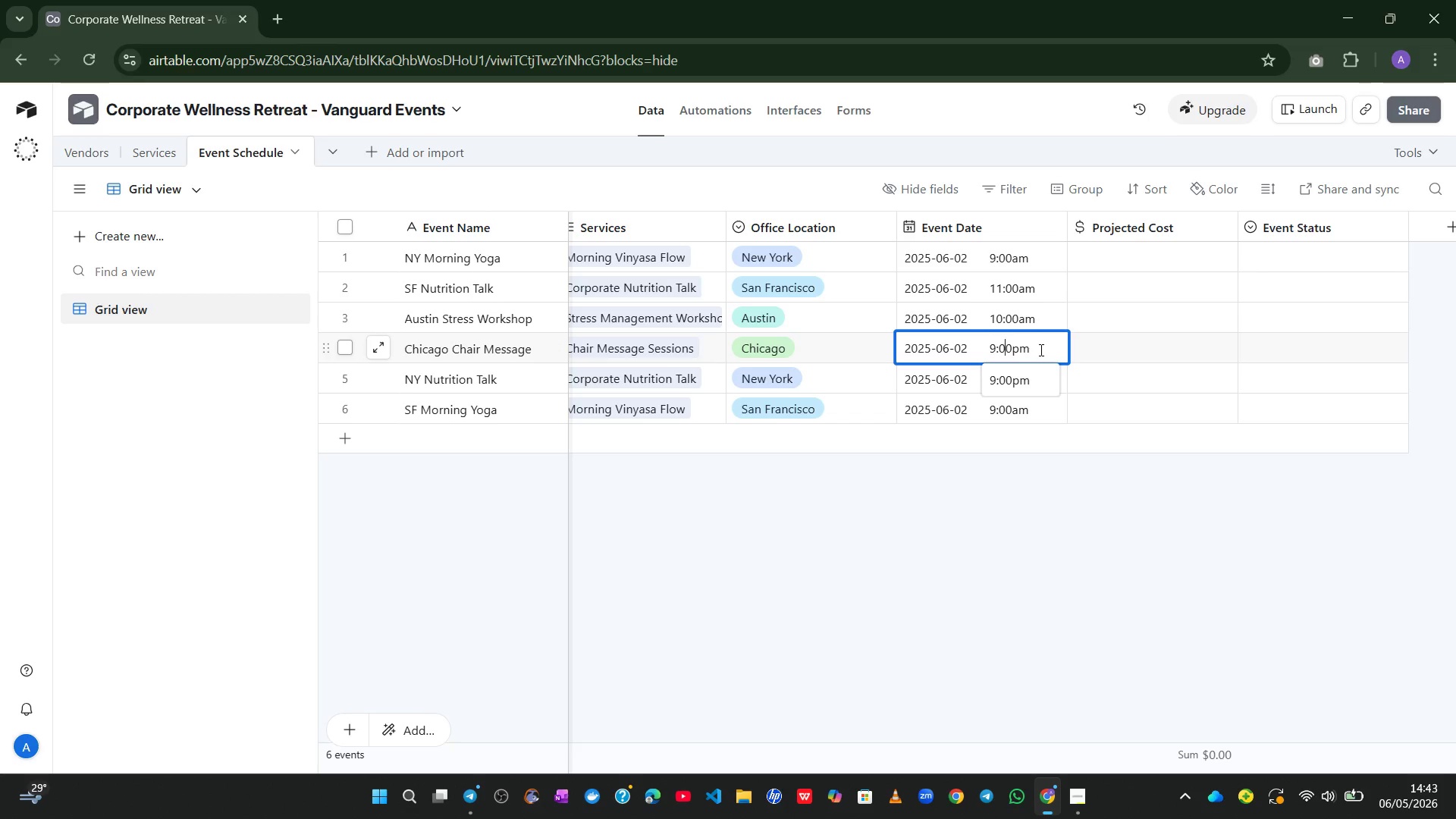 
key(ArrowLeft)
 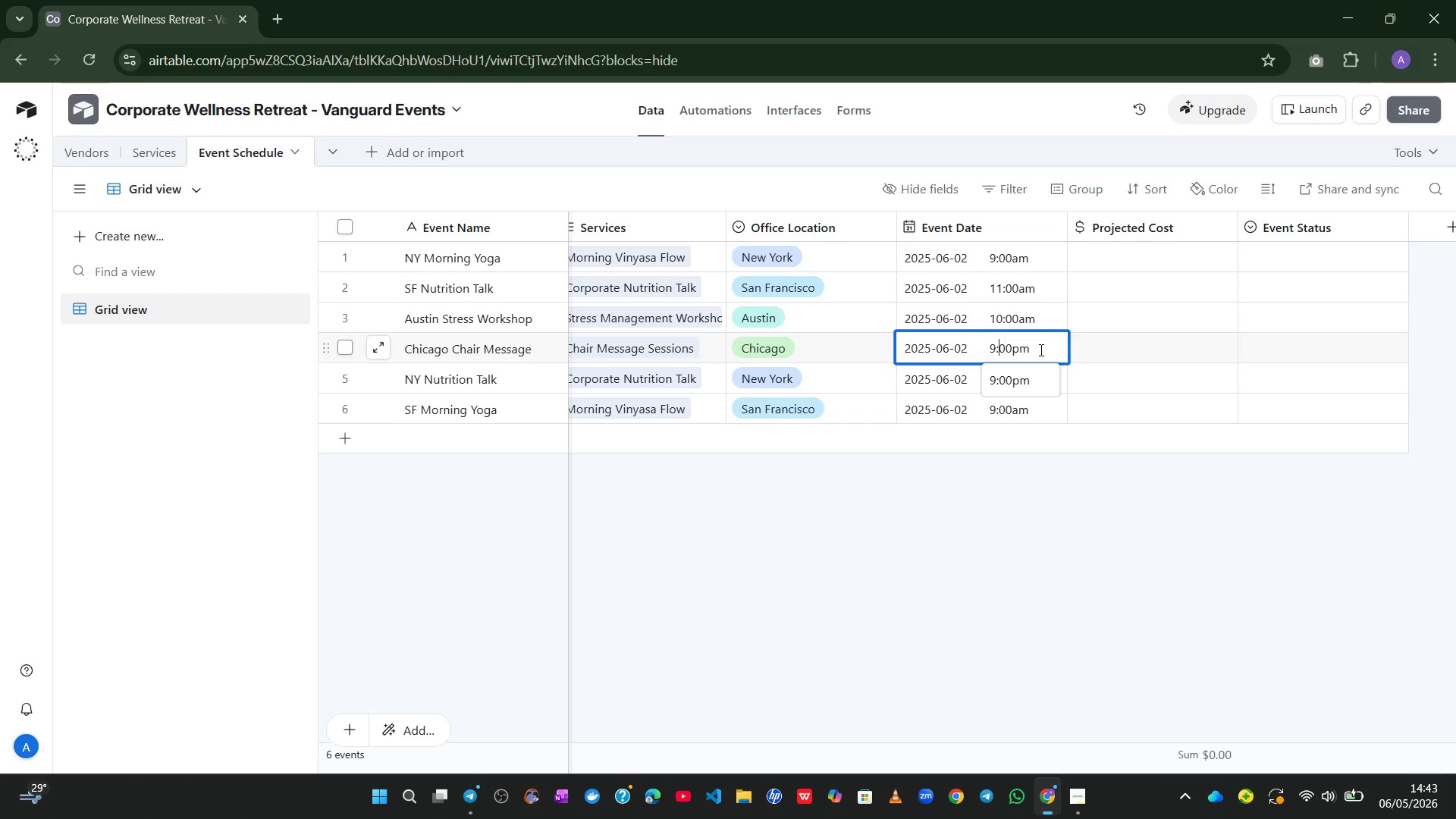 
key(ArrowLeft)
 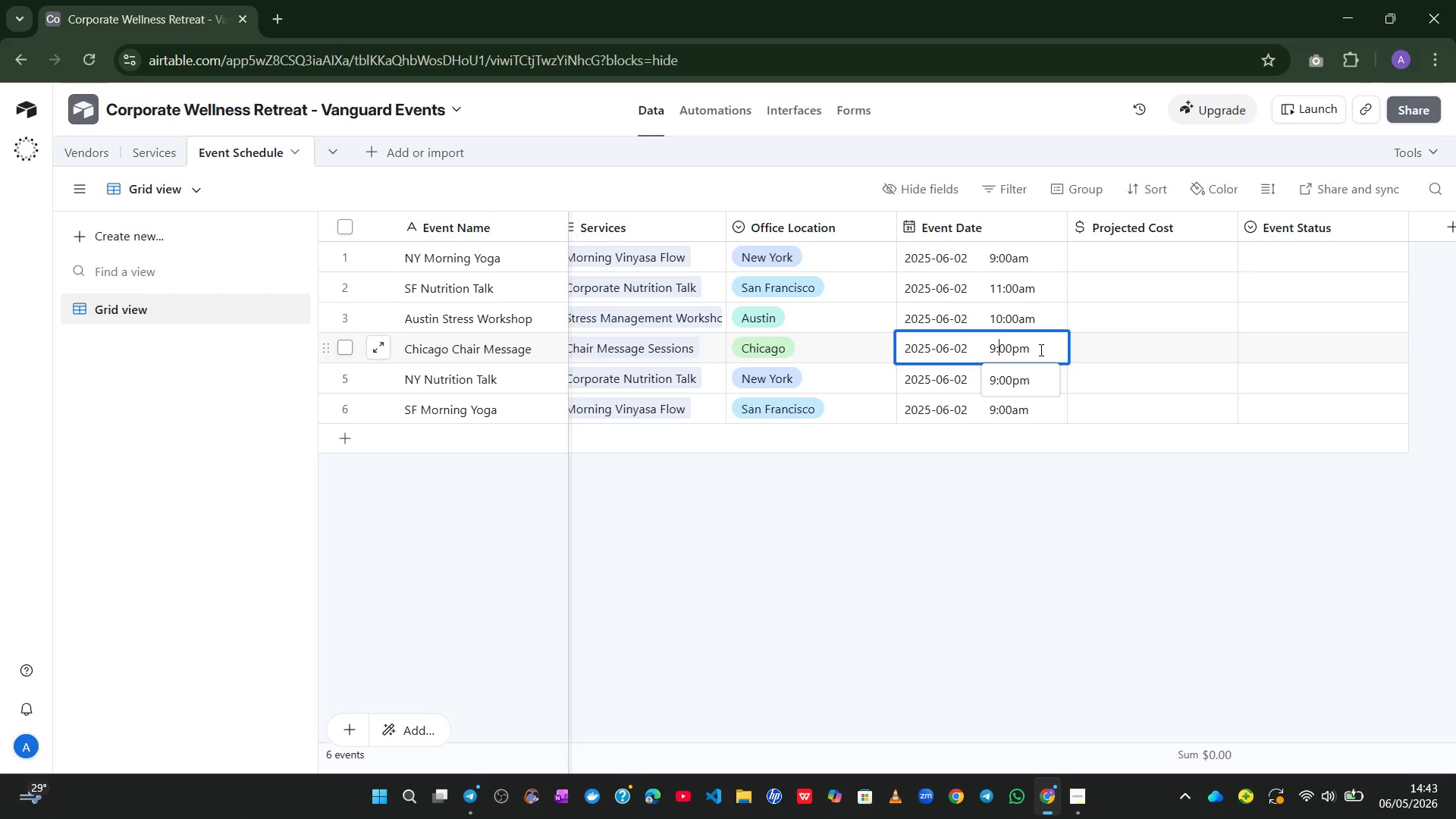 
key(ArrowLeft)
 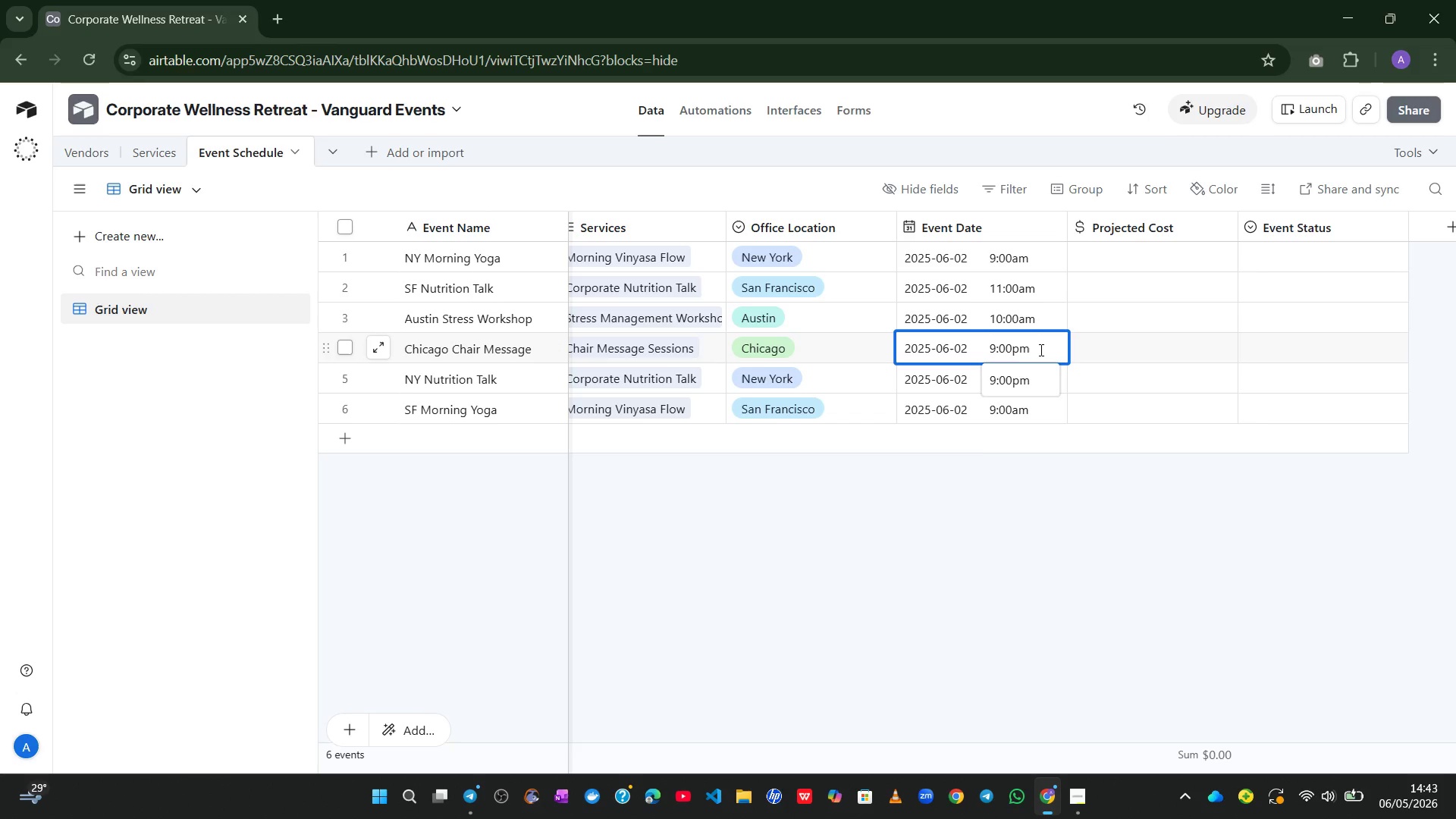 
key(Backspace)
 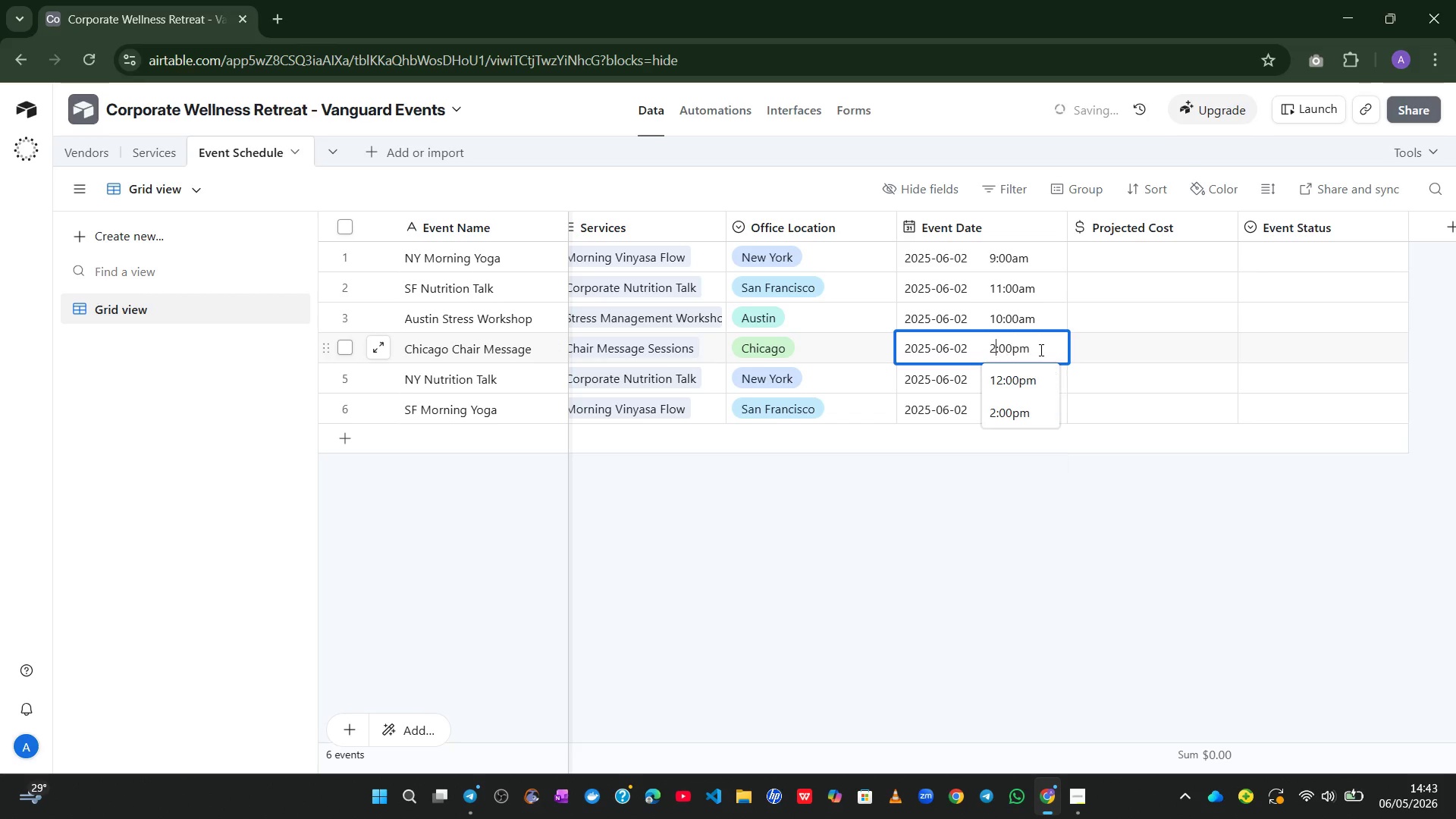 
key(2)
 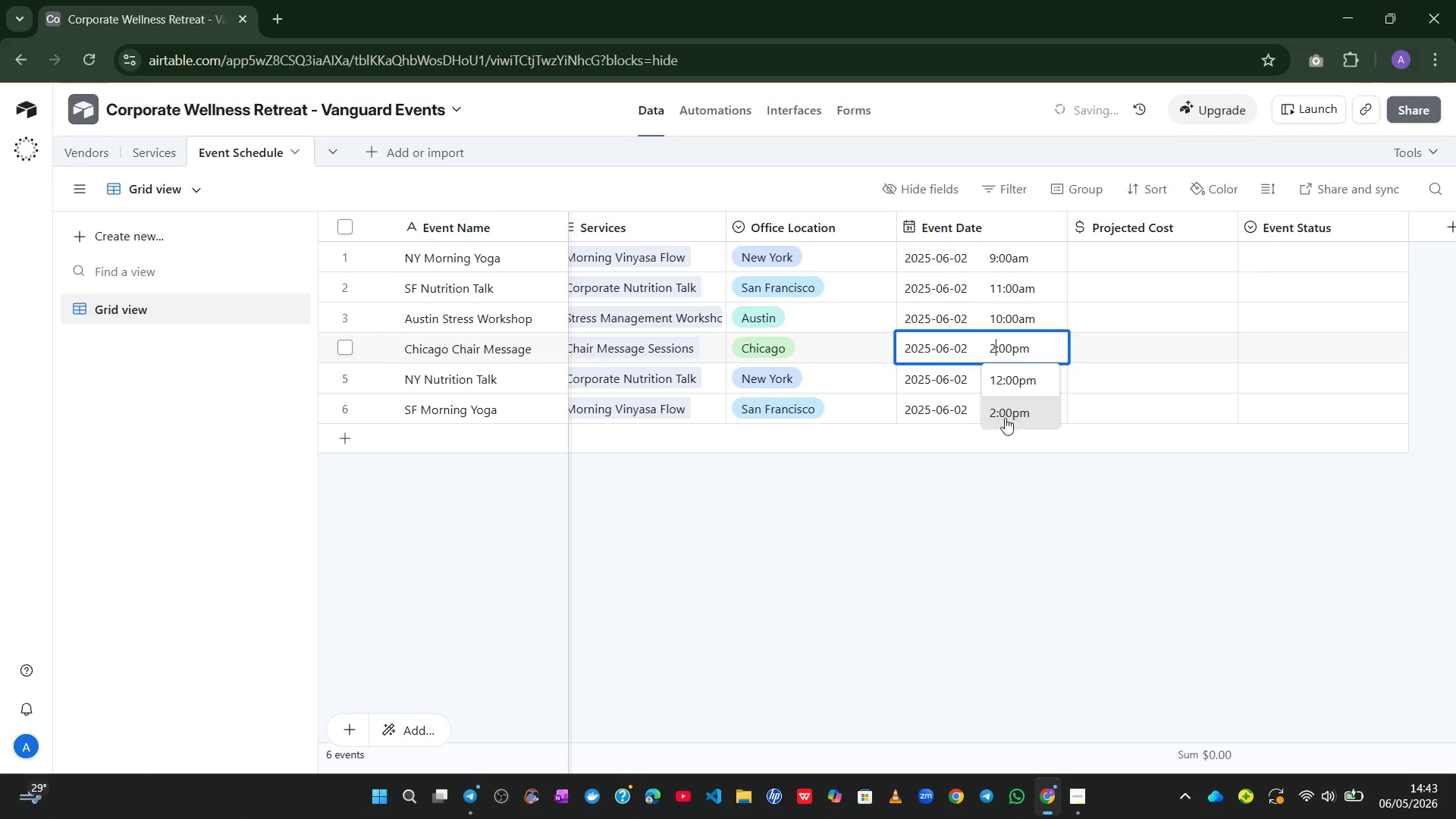 
left_click([1005, 418])
 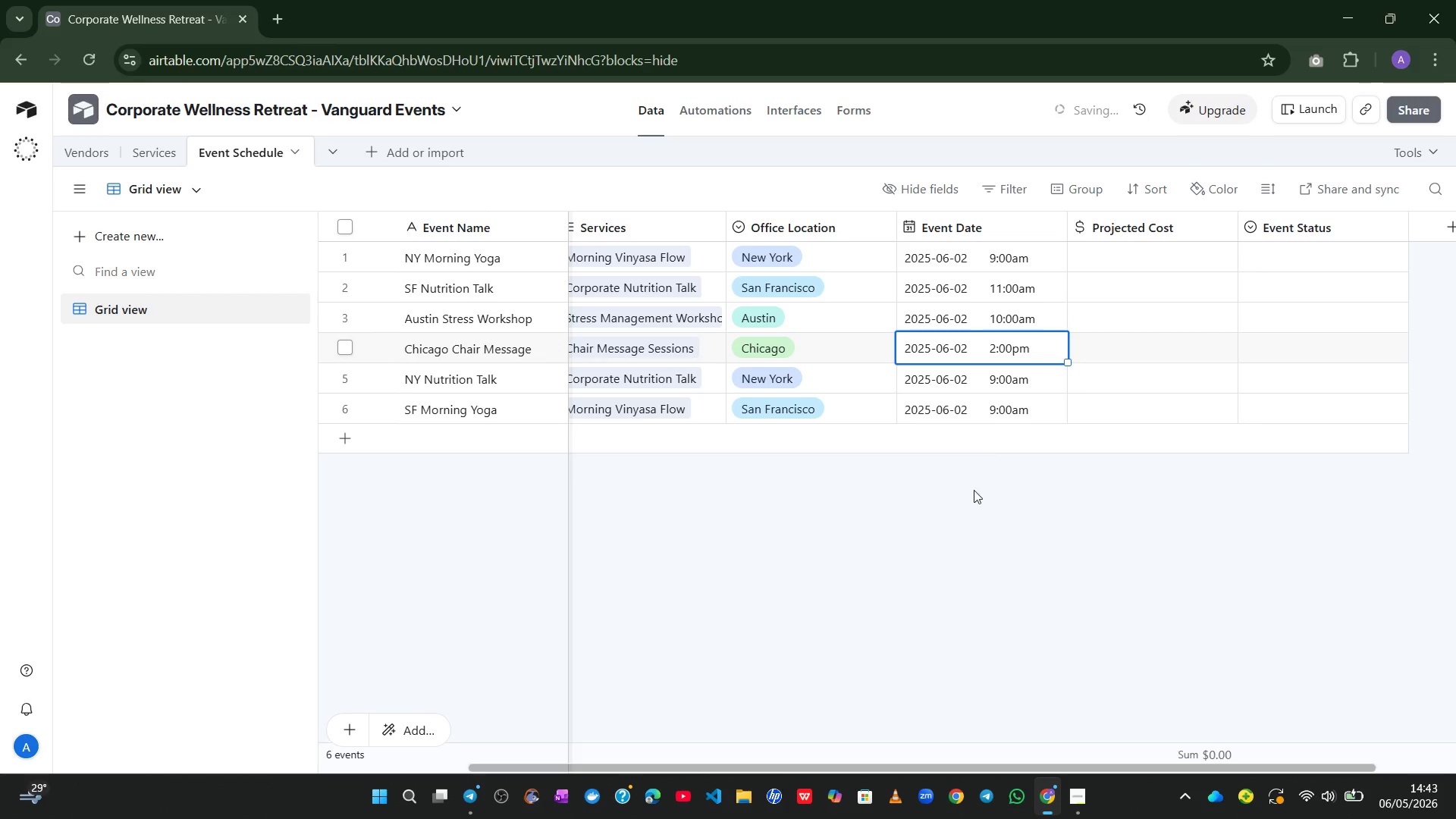 
left_click([971, 504])
 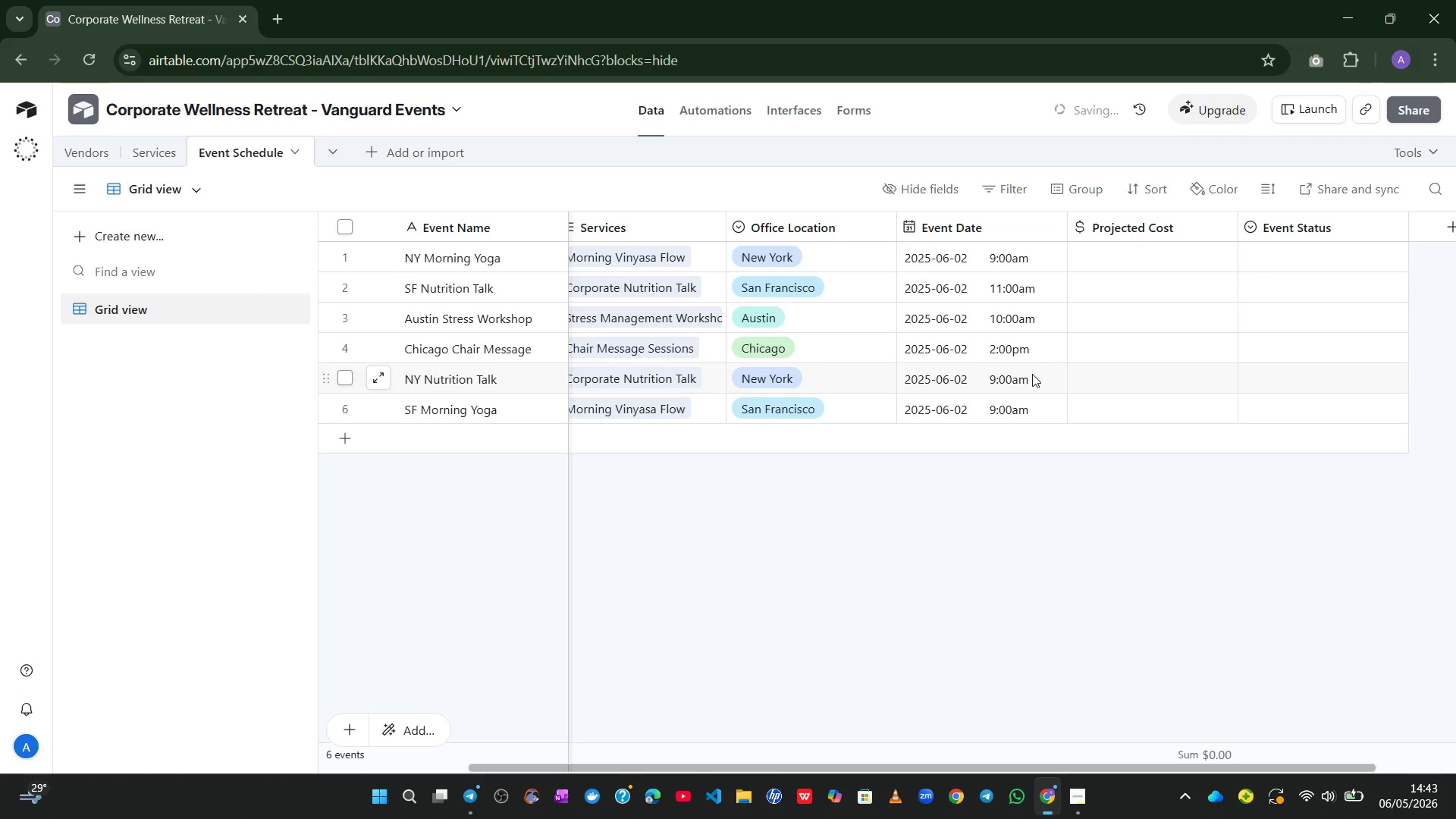 
left_click([1032, 371])
 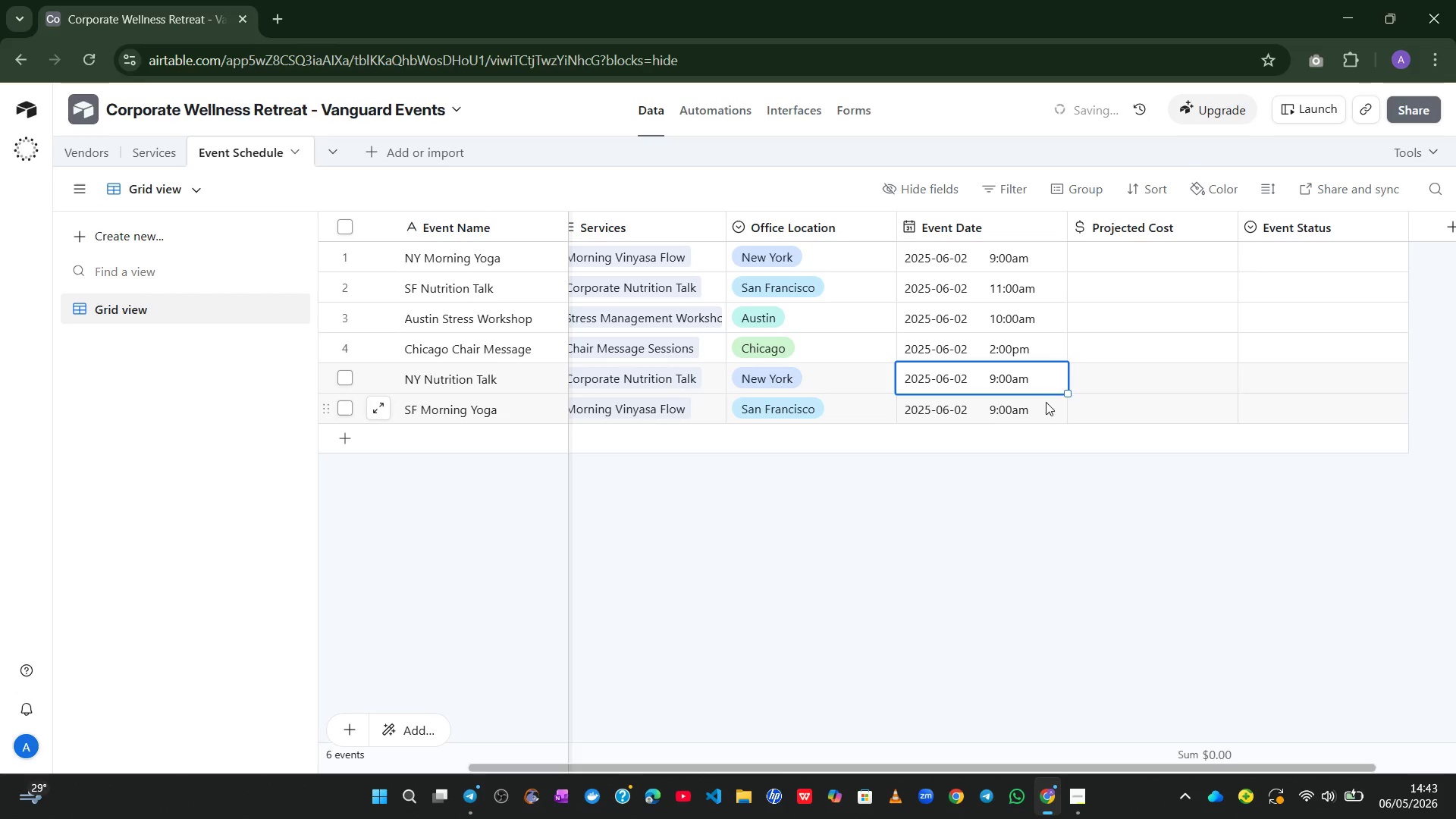 
left_click([1050, 378])
 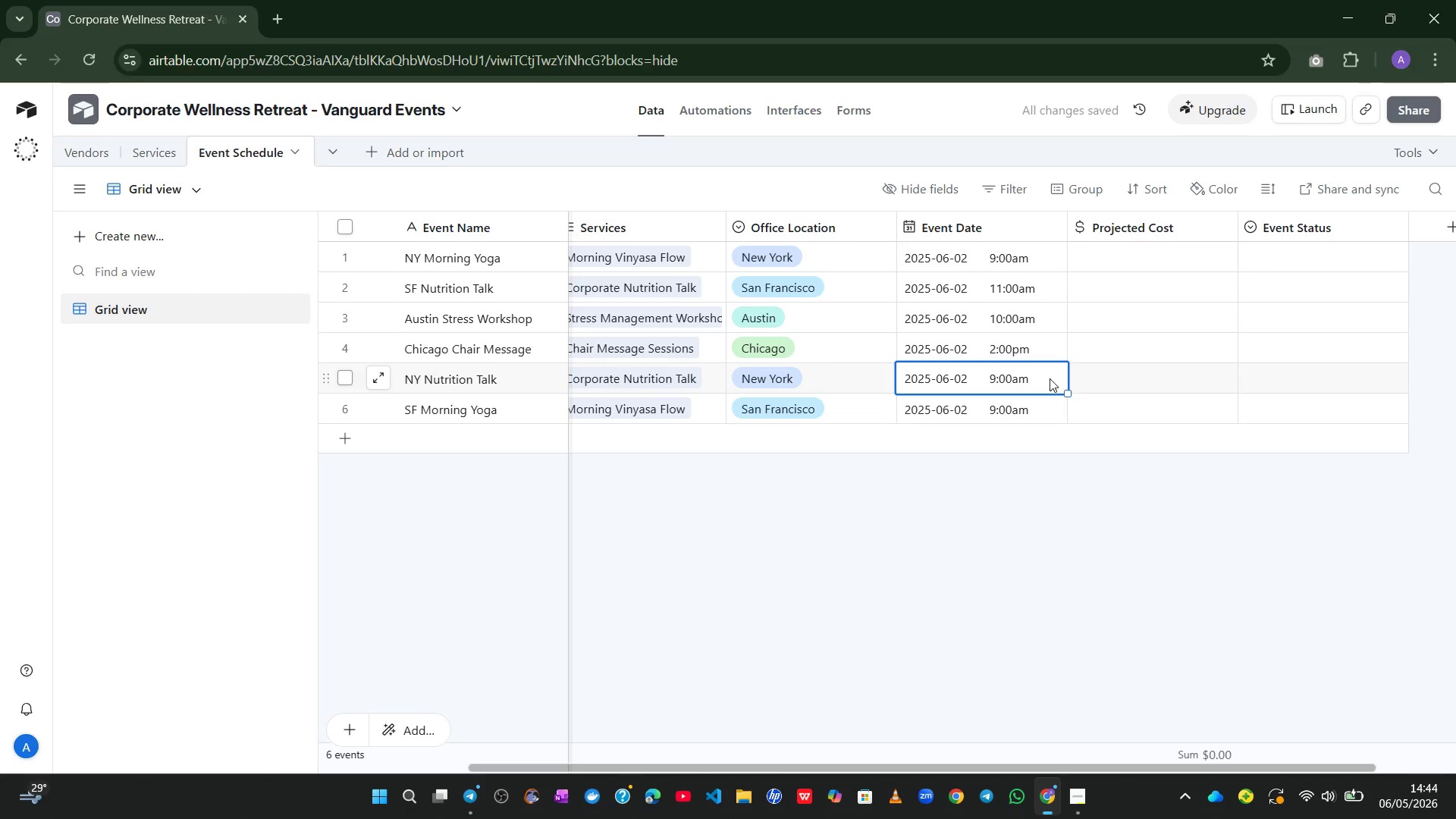 
double_click([1033, 376])
 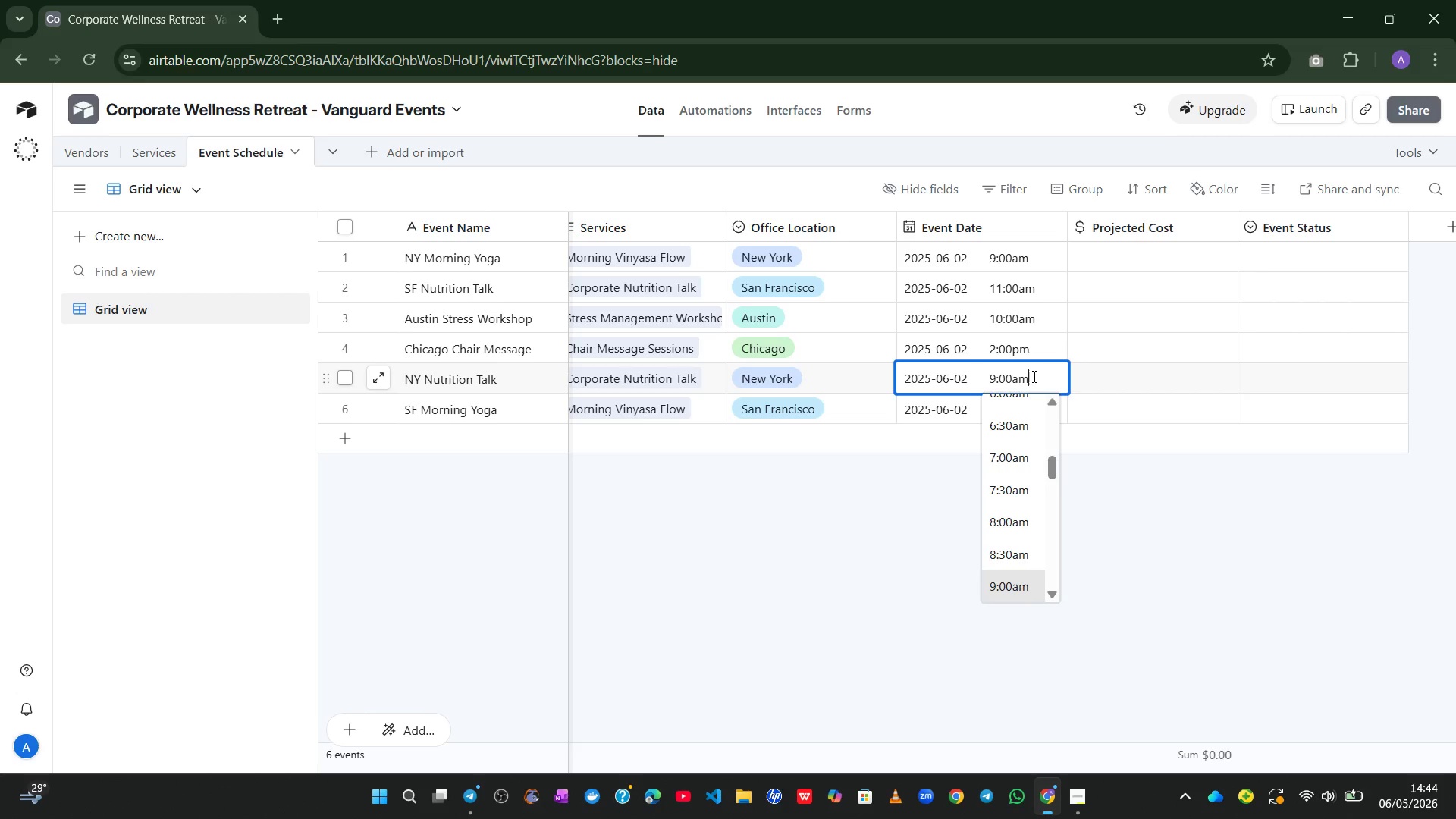 
key(Backspace)
 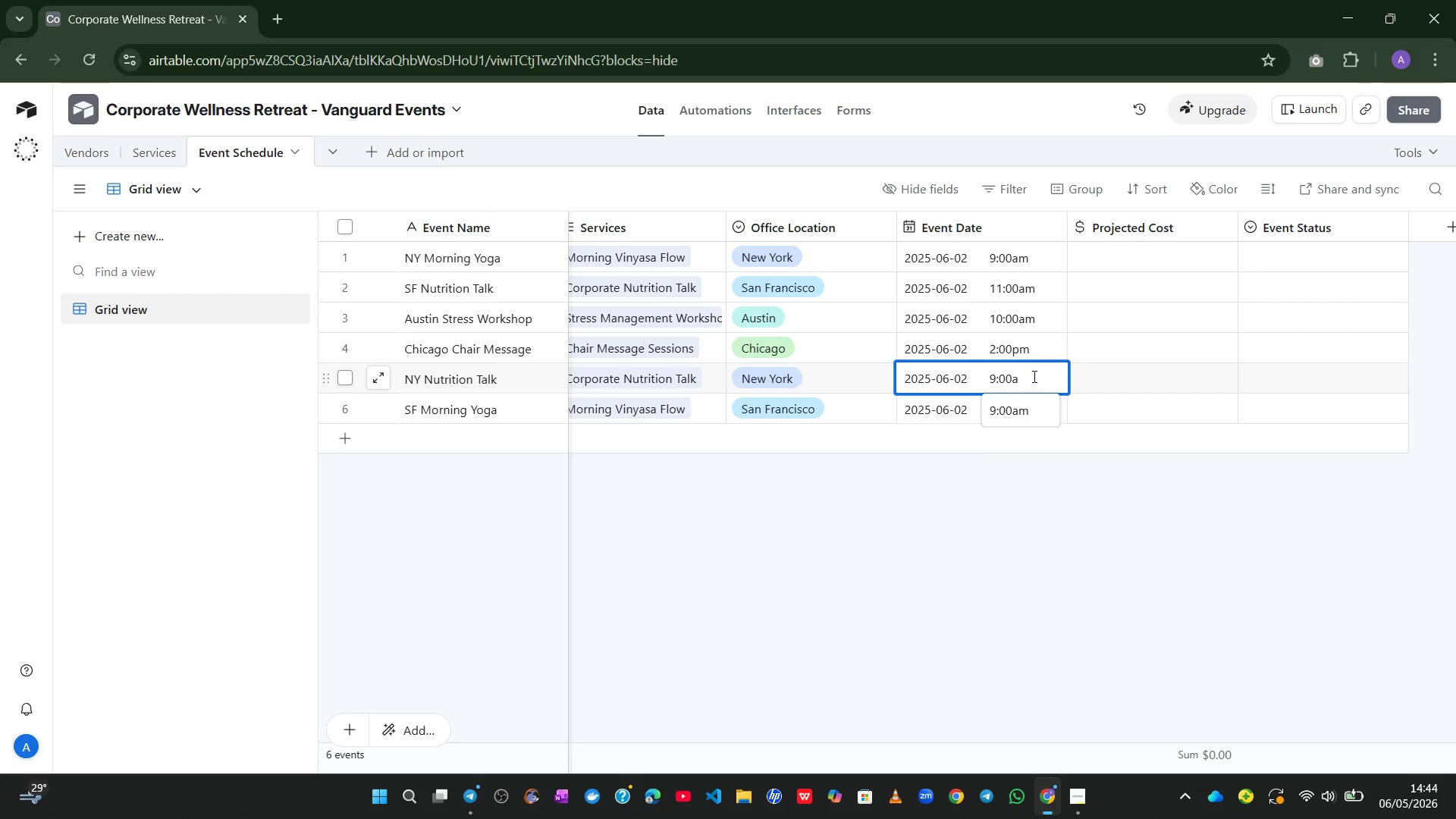 
key(Backspace)
 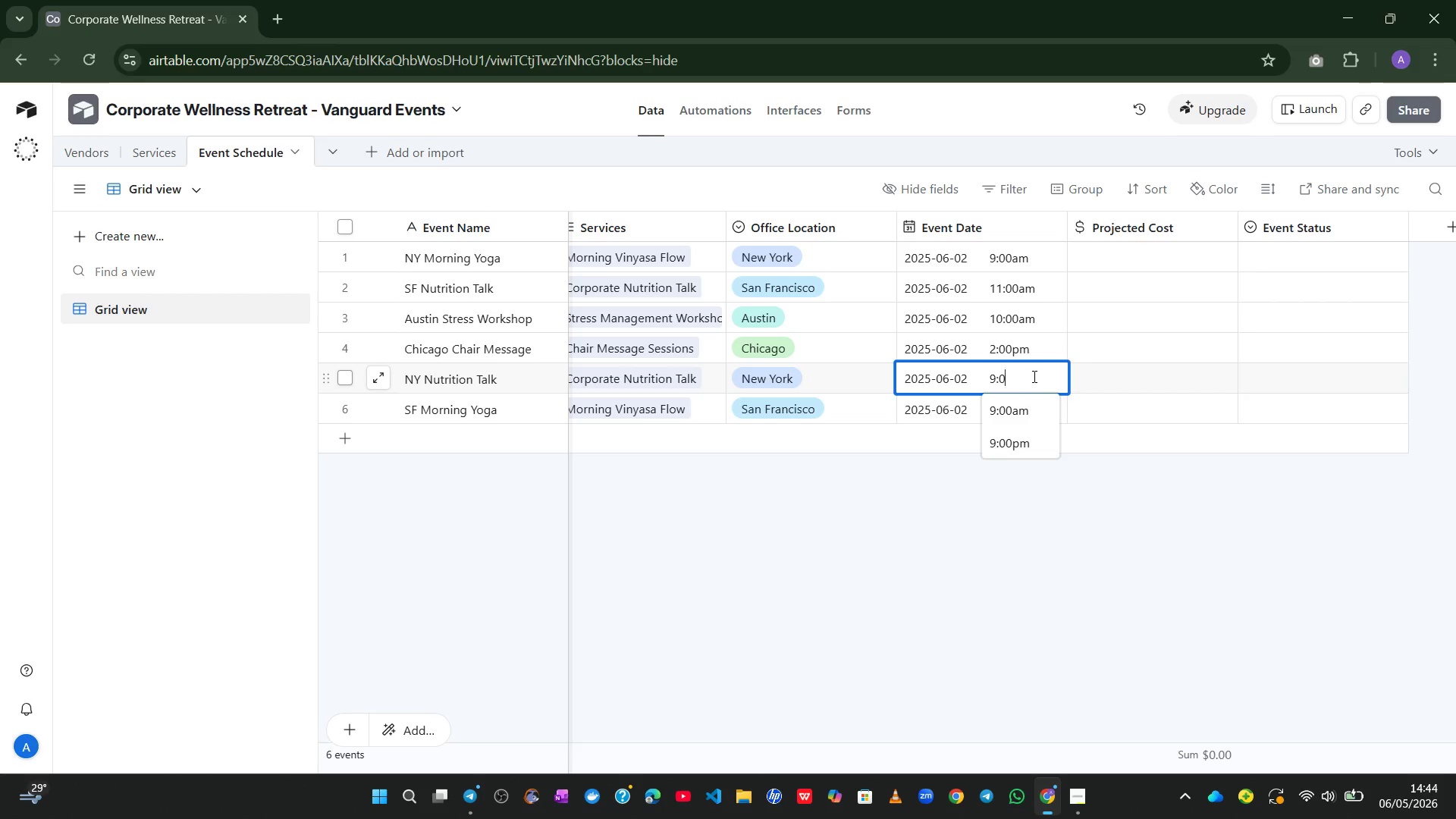 
key(Backspace)
 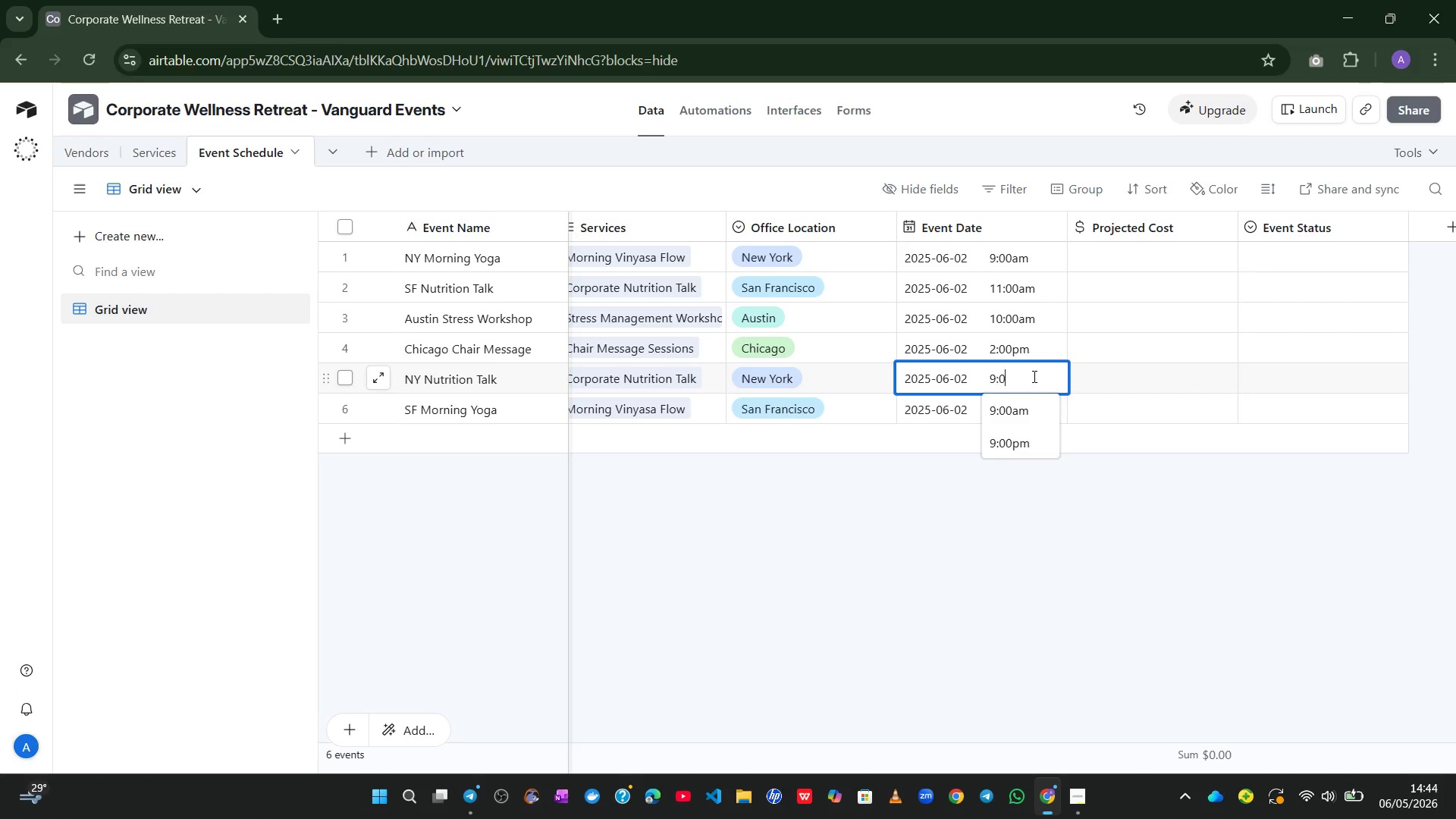 
key(Backspace)
 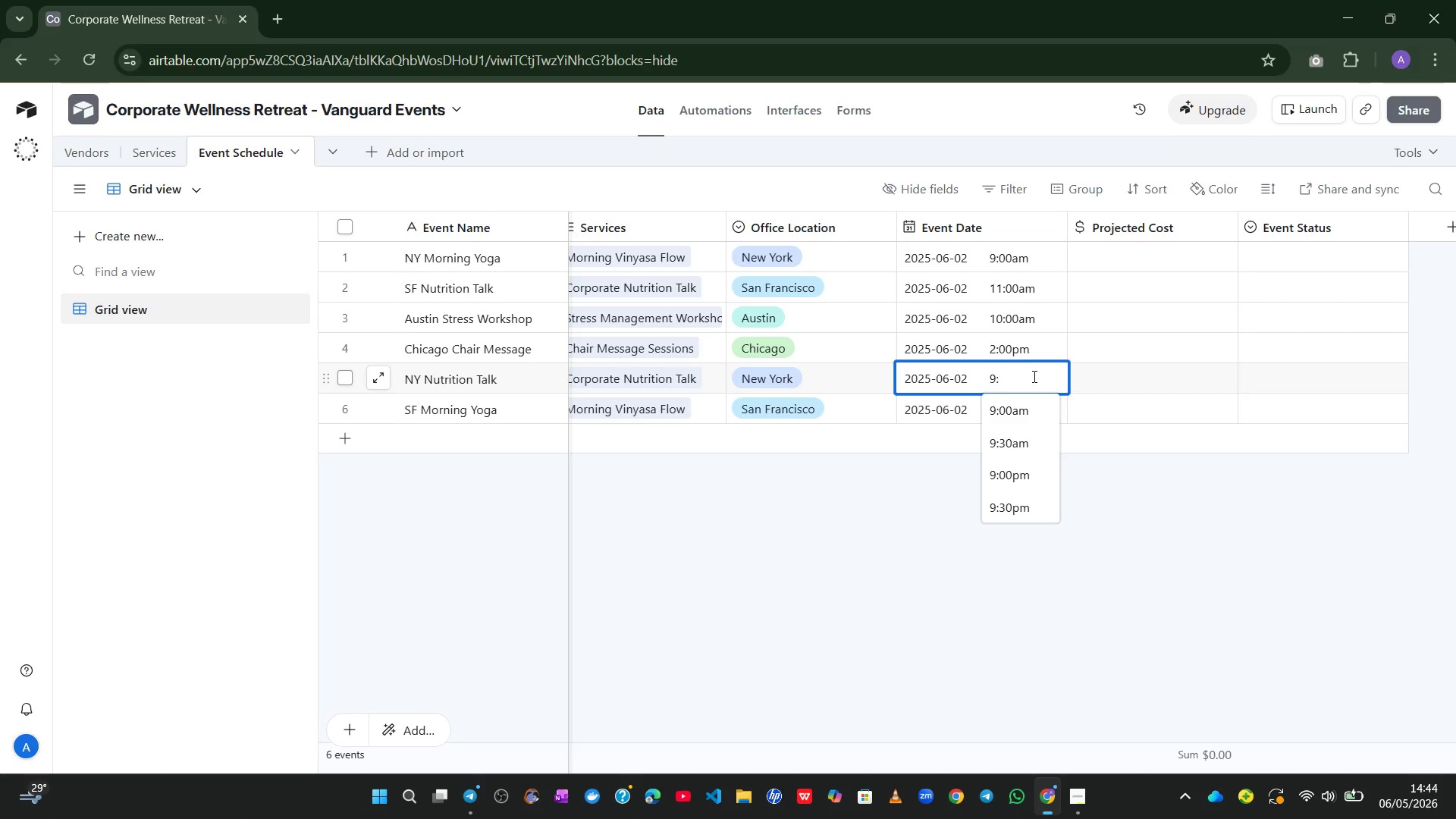 
key(Backspace)
 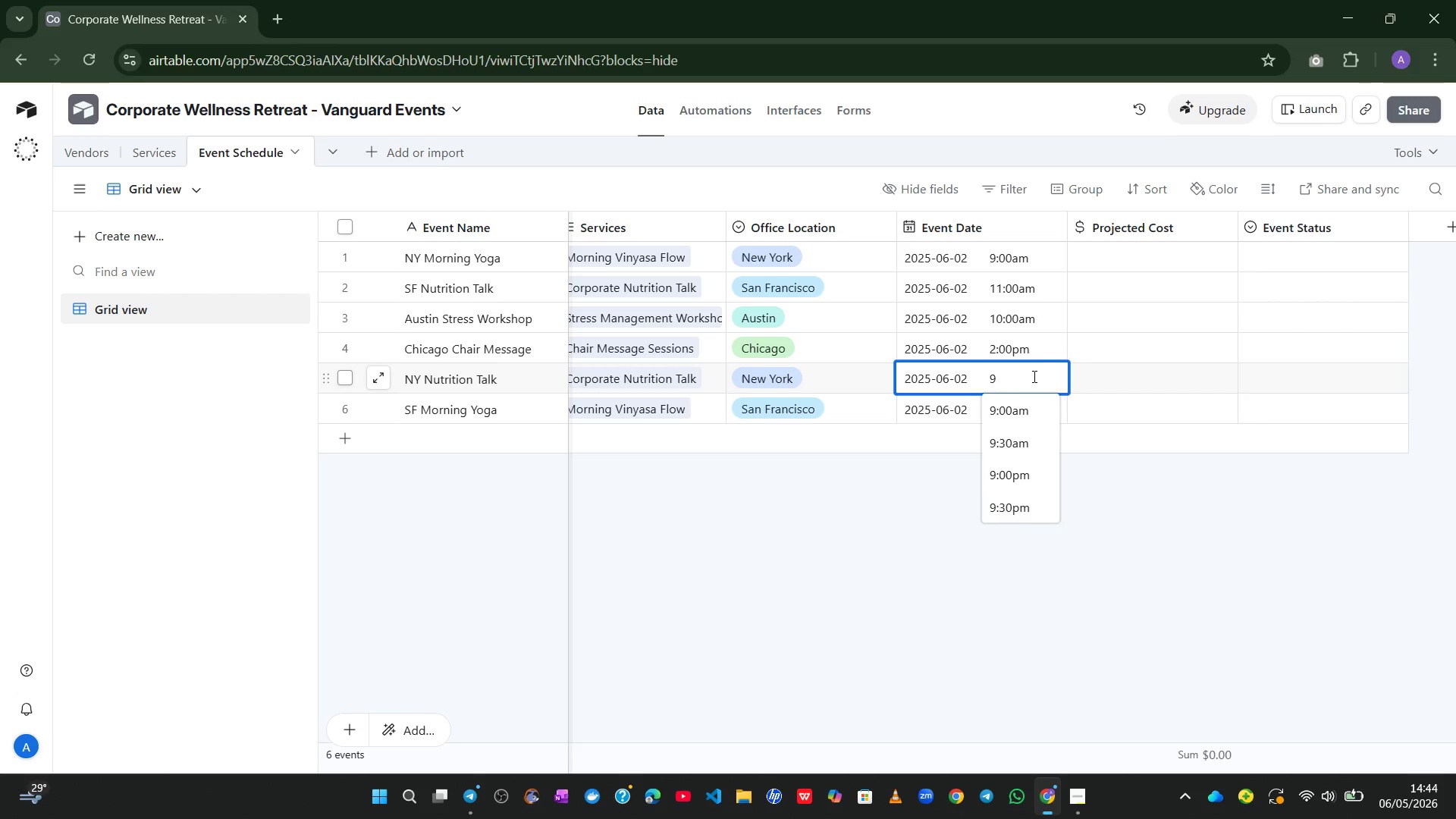 
key(Backspace)
 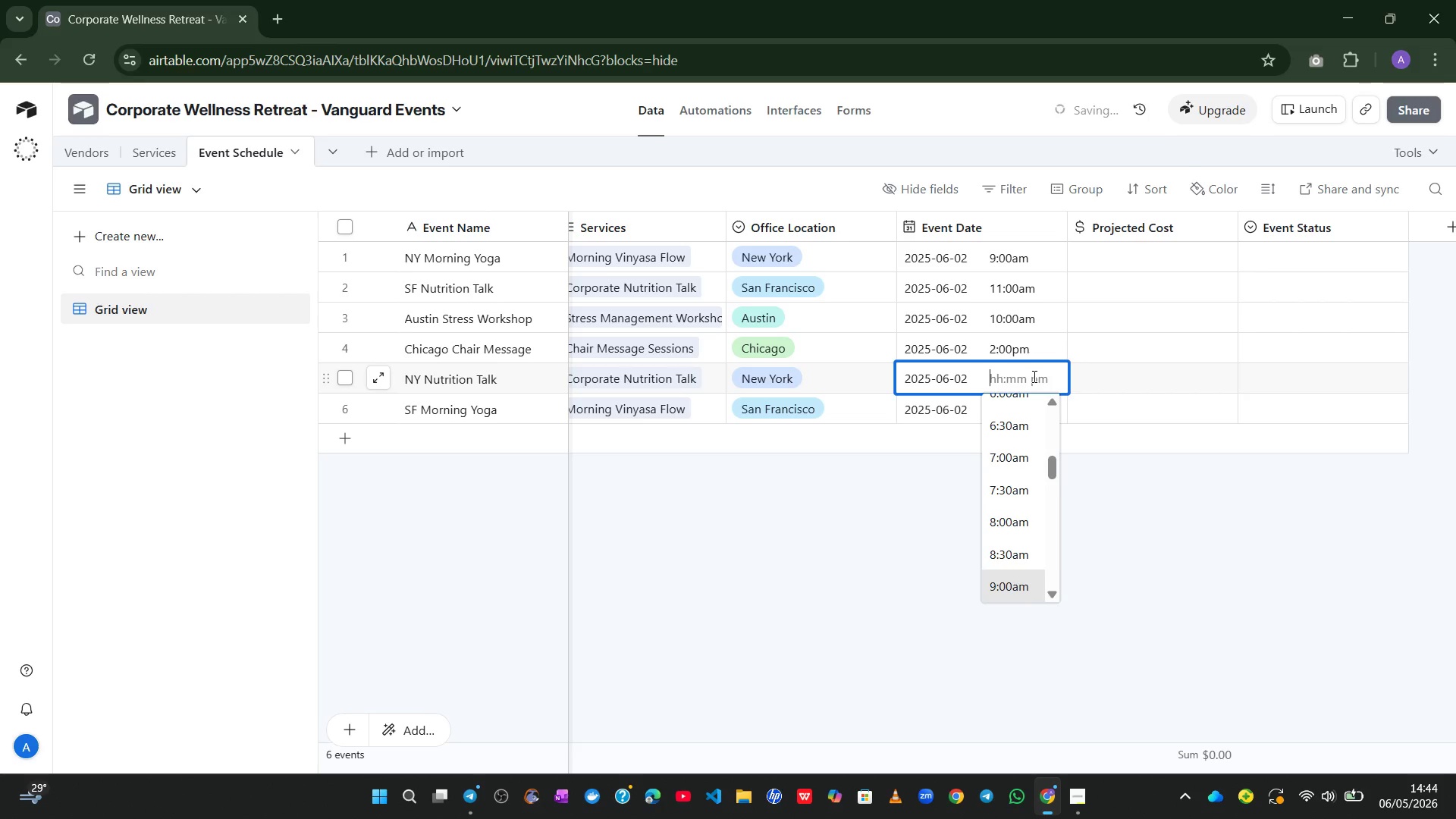 
key(2)
 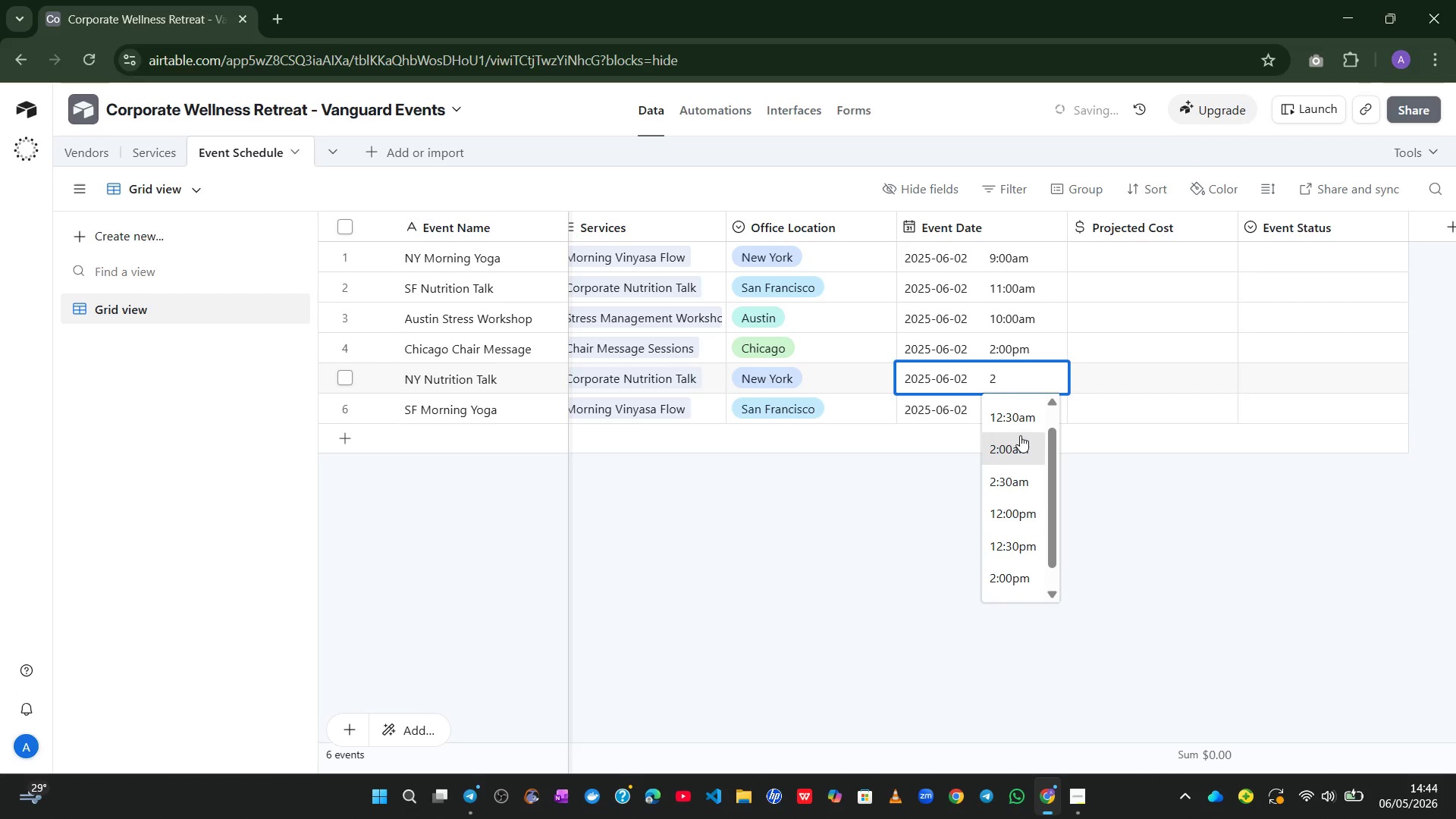 
type(:00)
 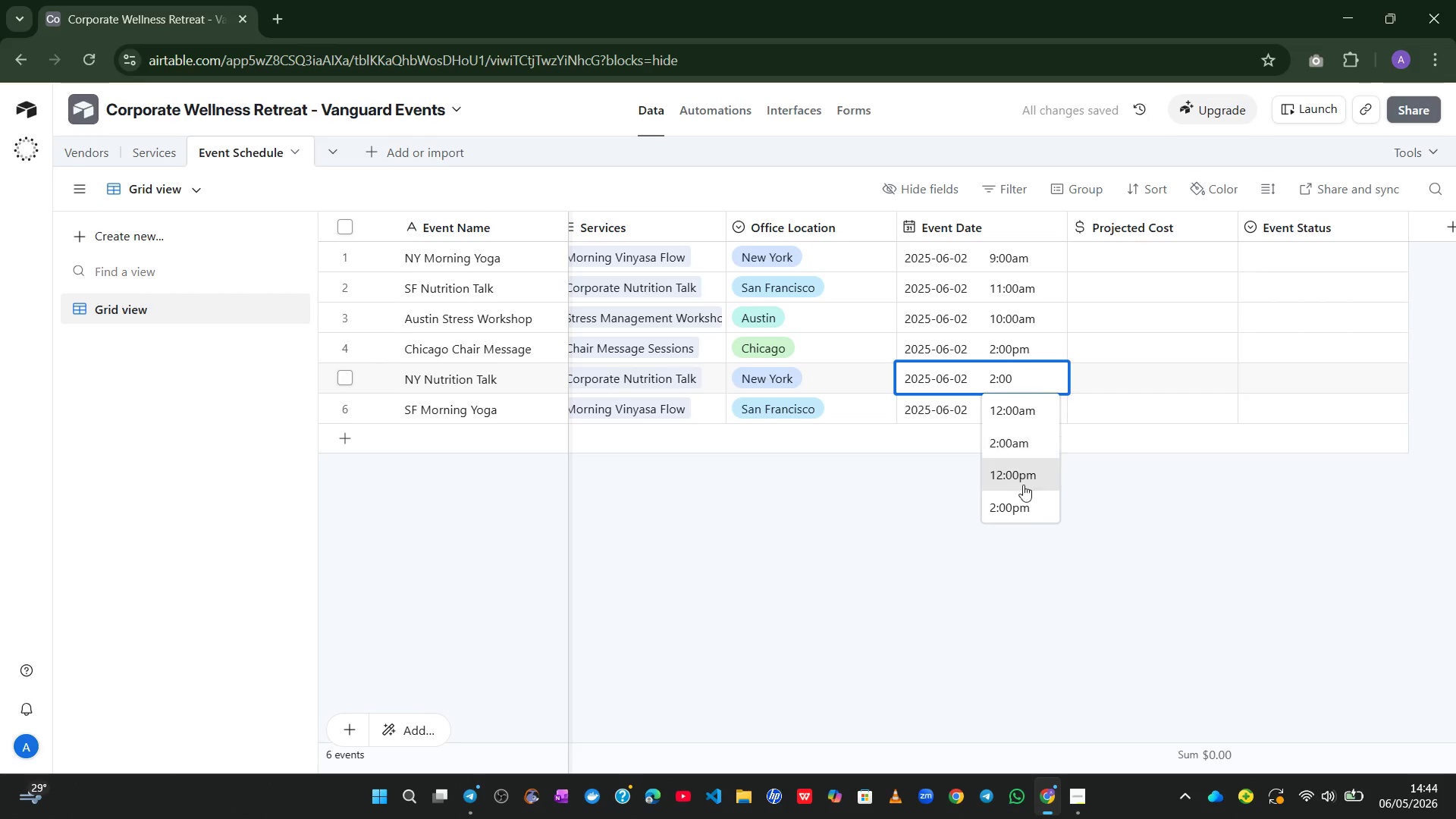 
left_click([1021, 508])
 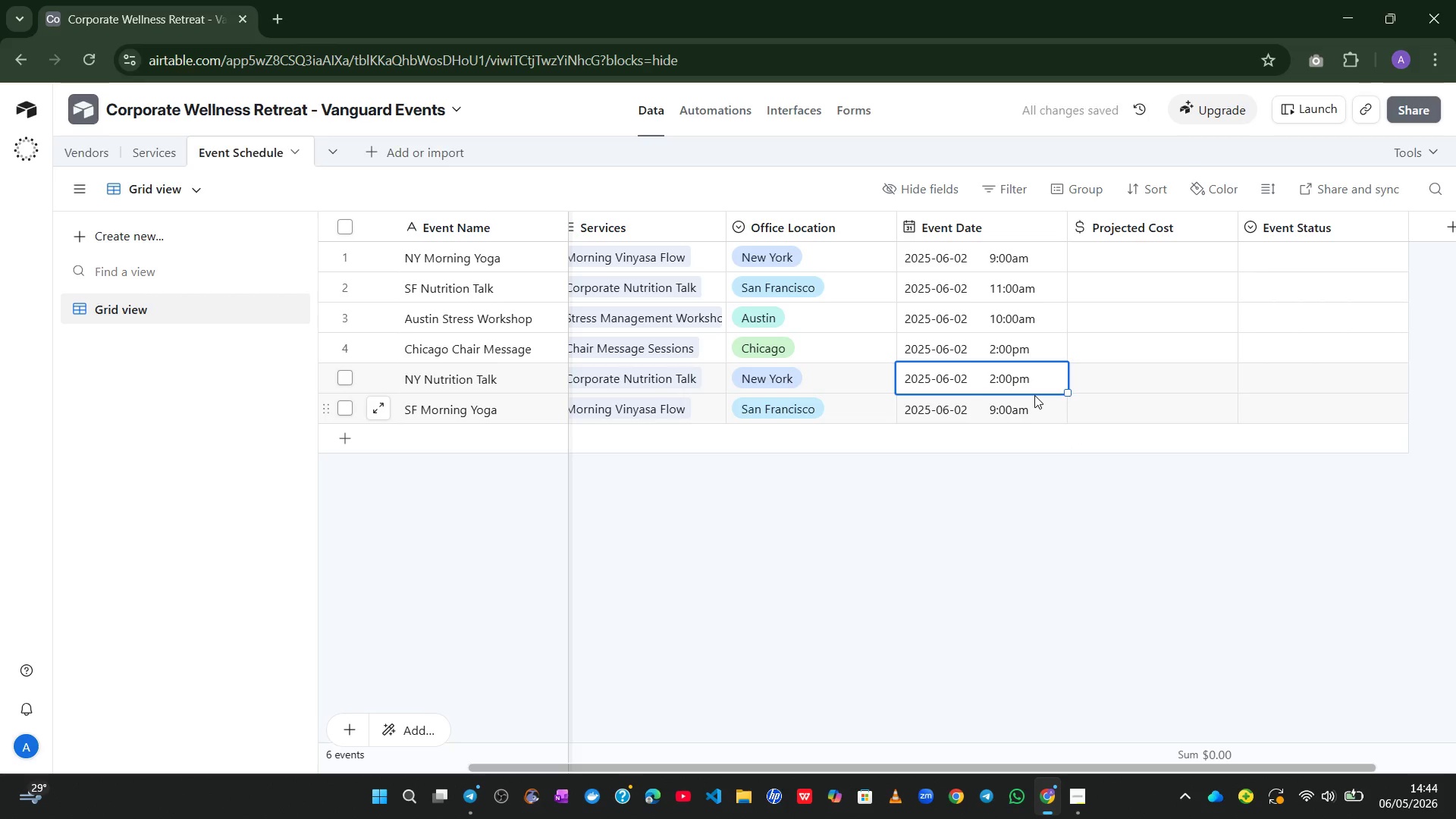 
left_click([1031, 550])
 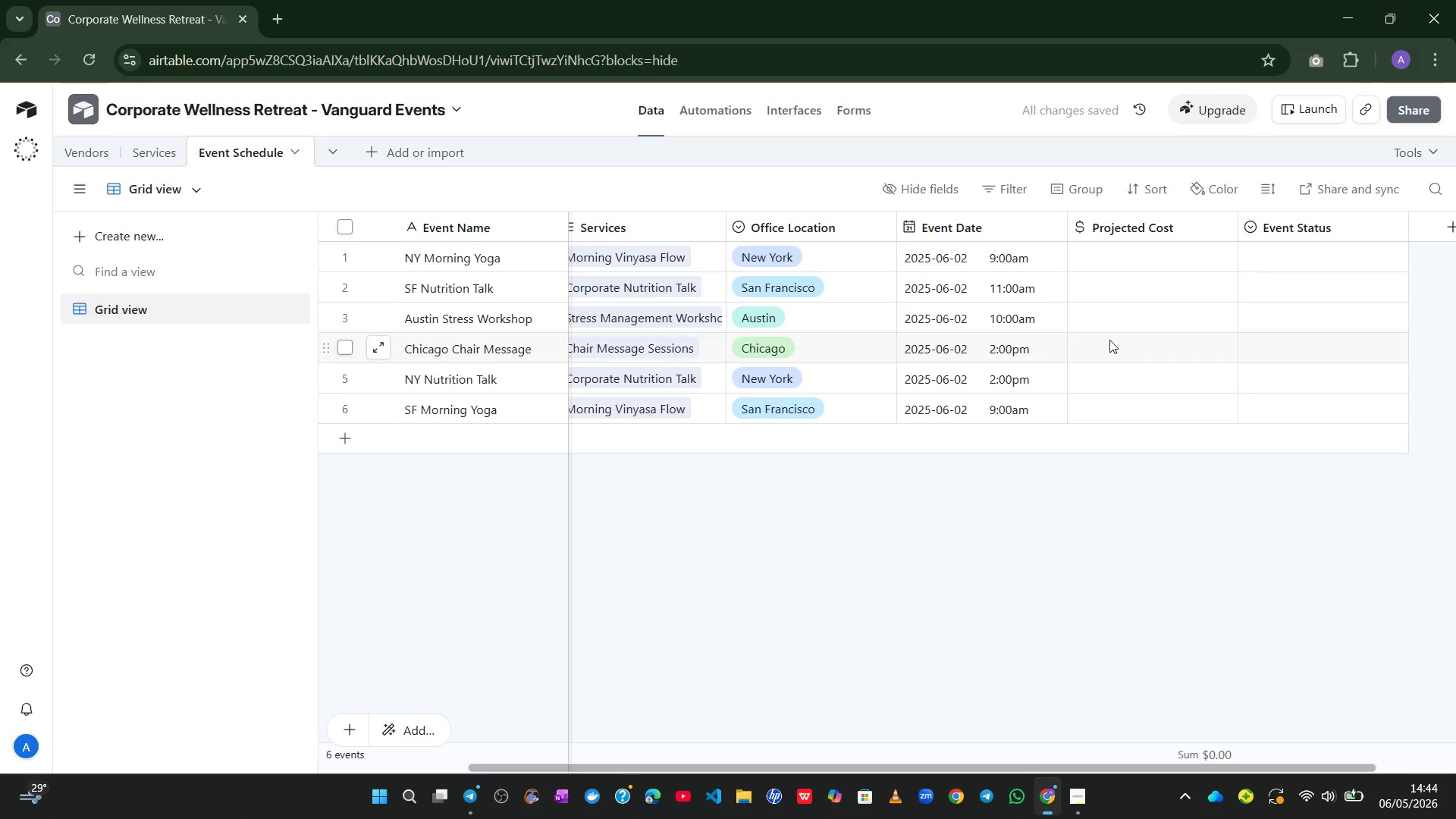 
left_click([1087, 260])
 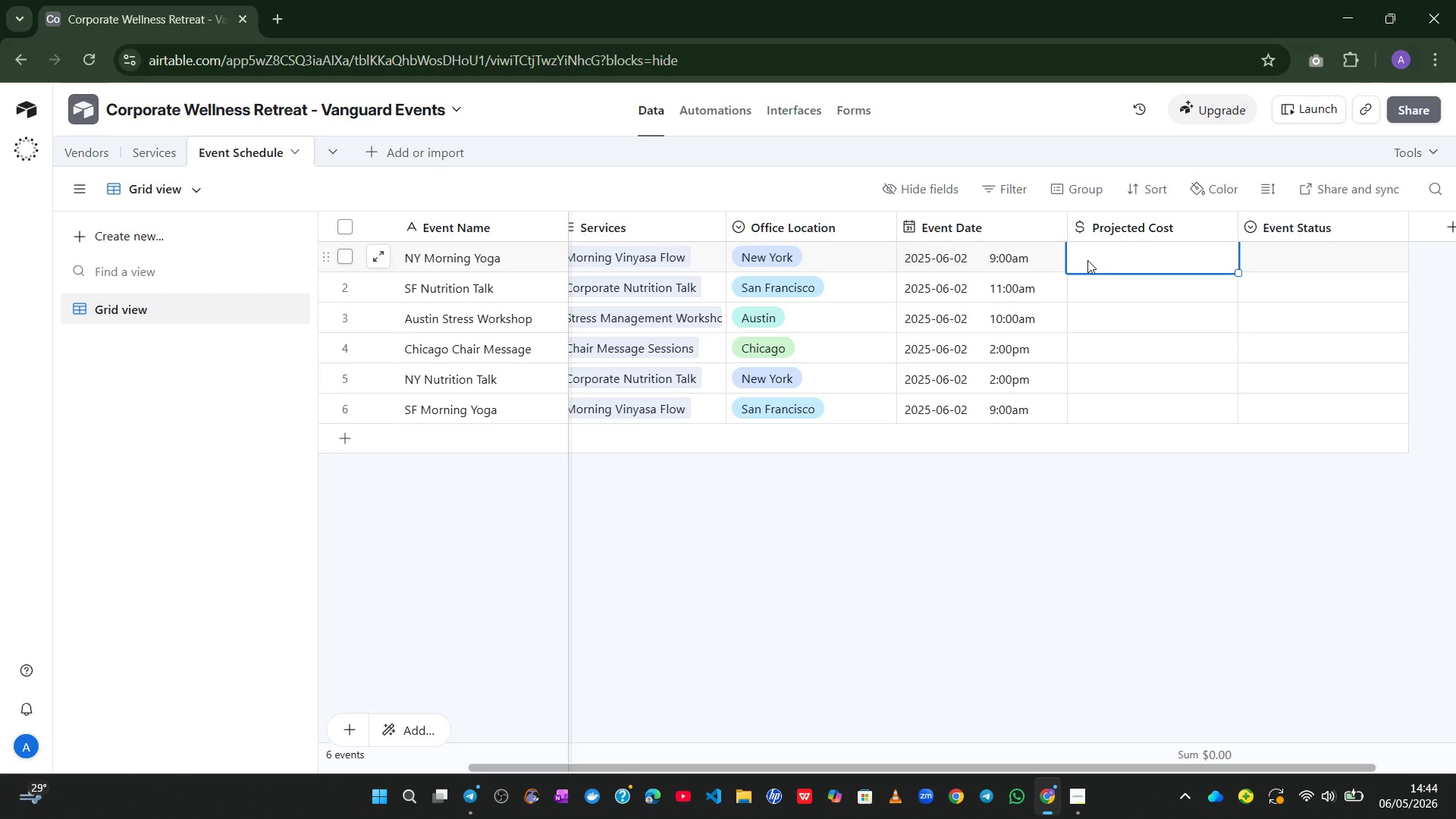 
type(255)
 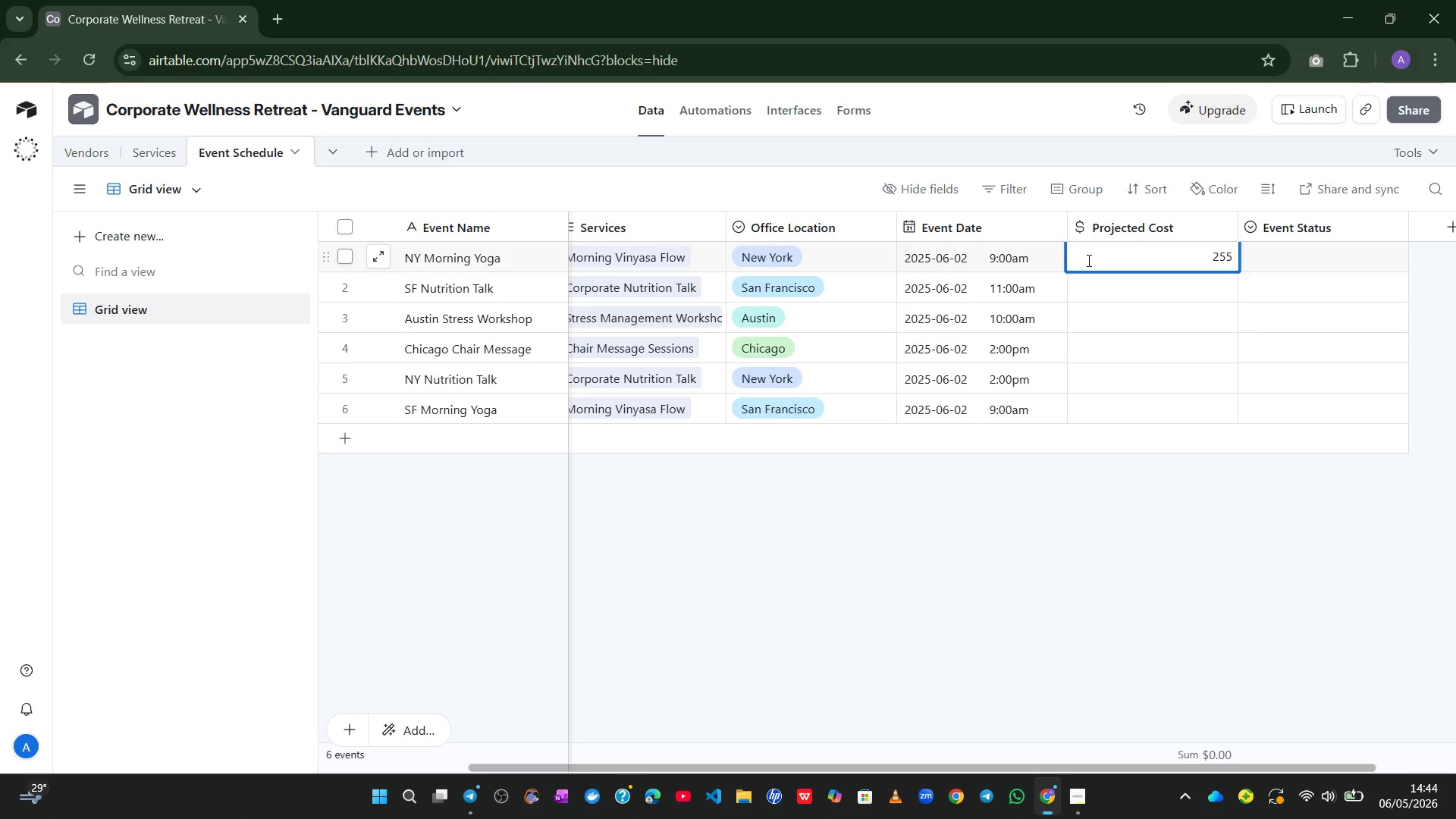 
key(Enter)
 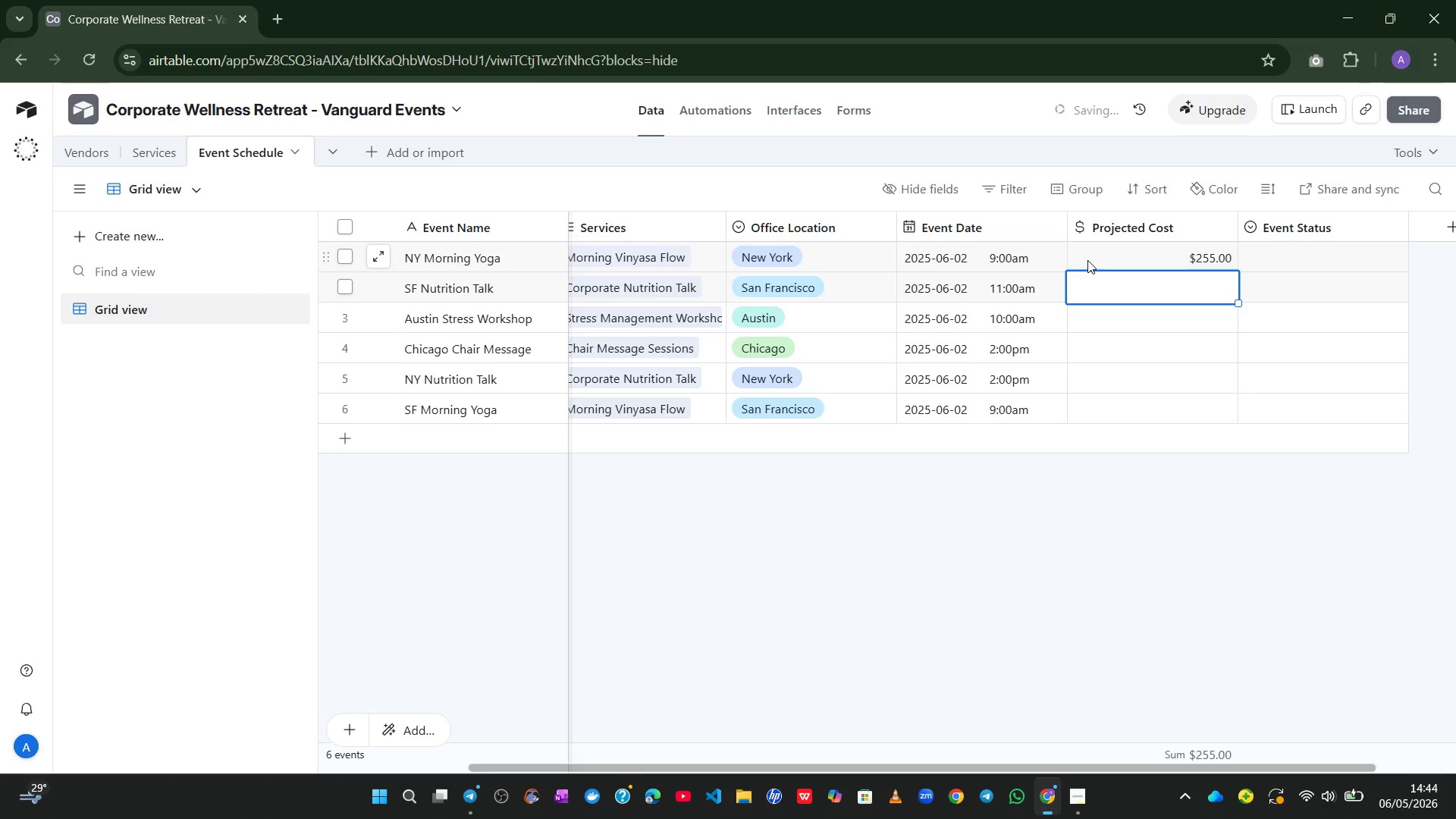 
wait(5.78)
 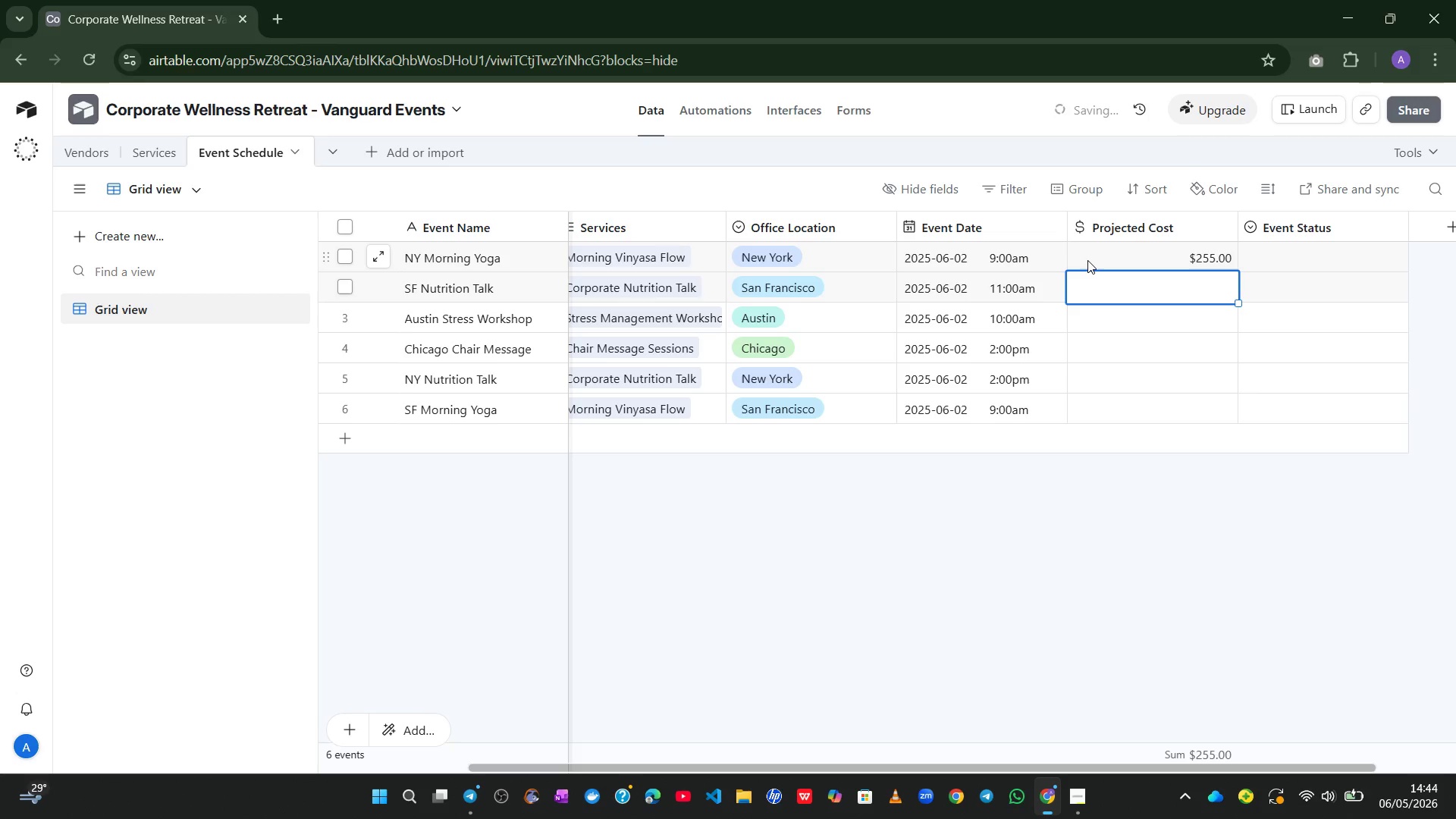 
right_click([1137, 221])
 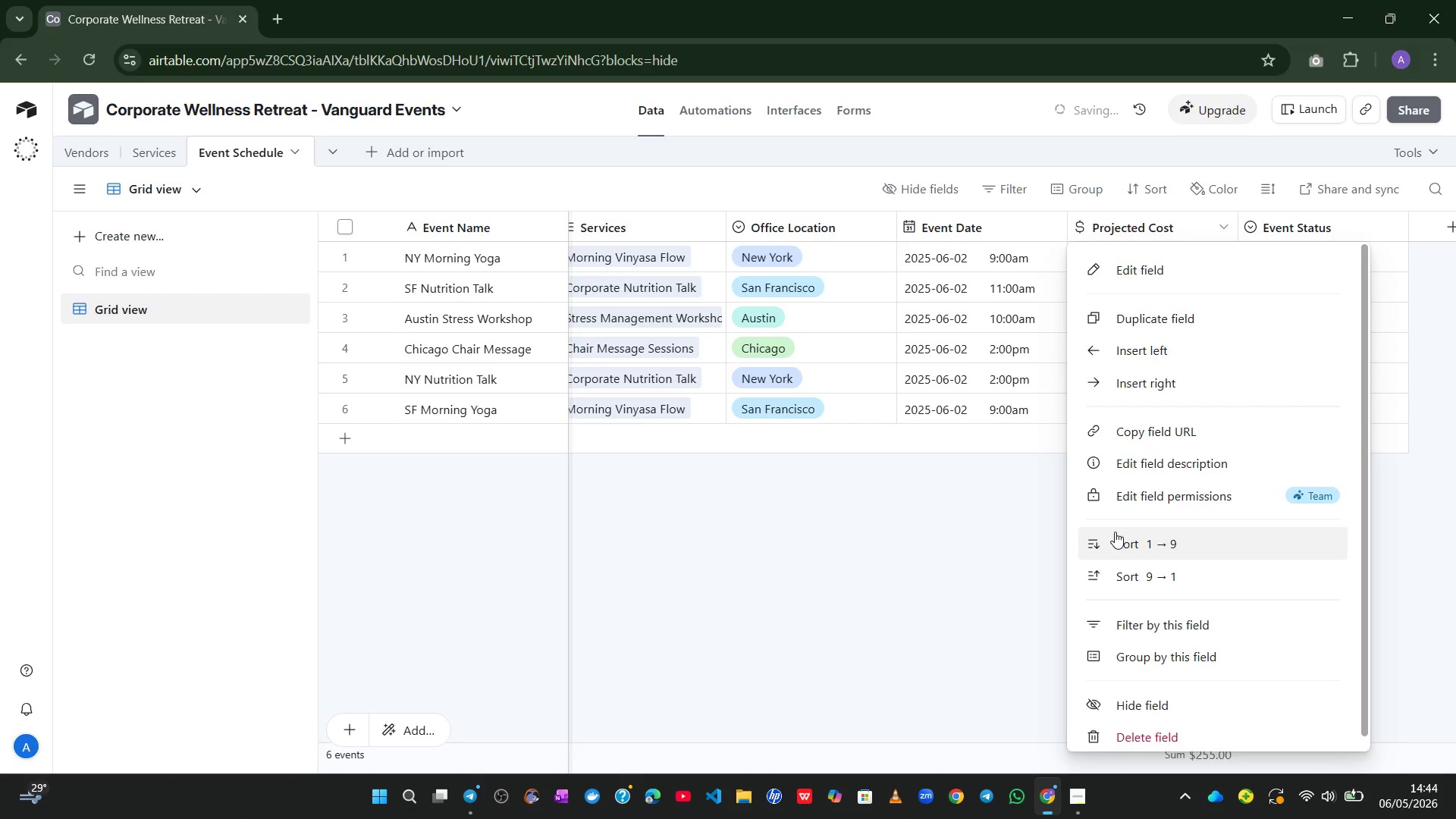 
left_click_drag(start_coordinate=[977, 556], to_coordinate=[1254, 244])
 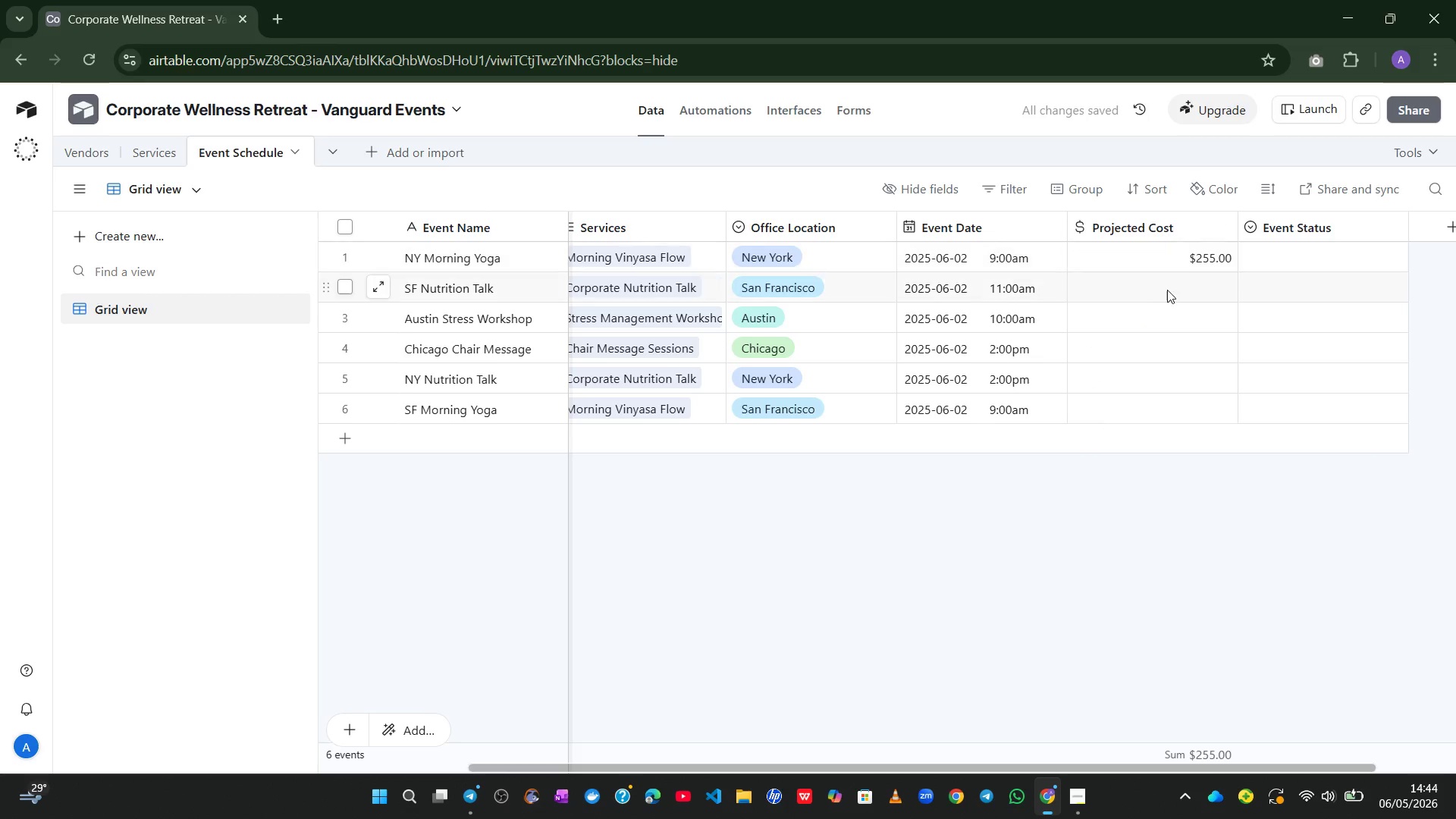 
left_click([1163, 294])
 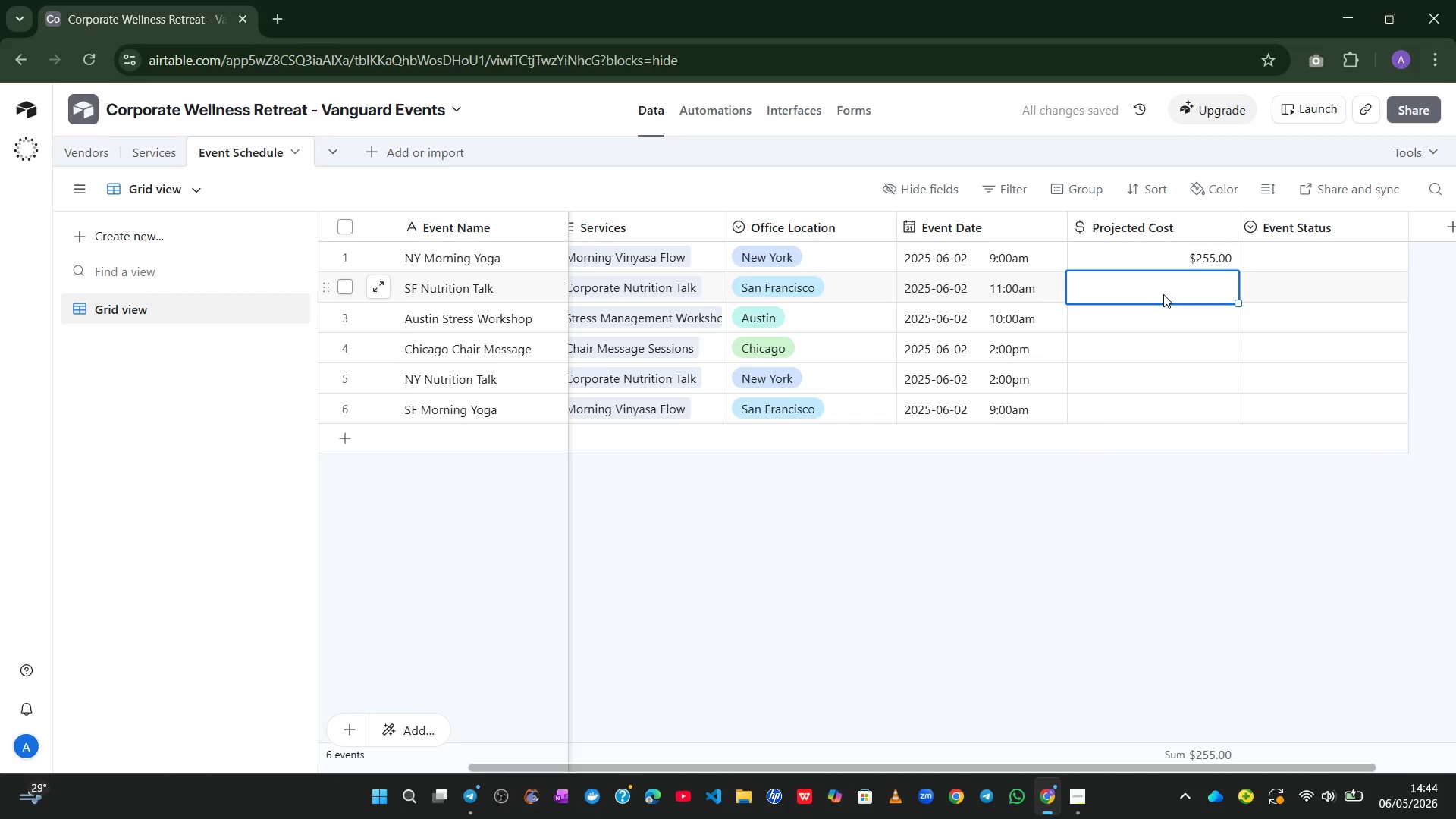 
type(195)
 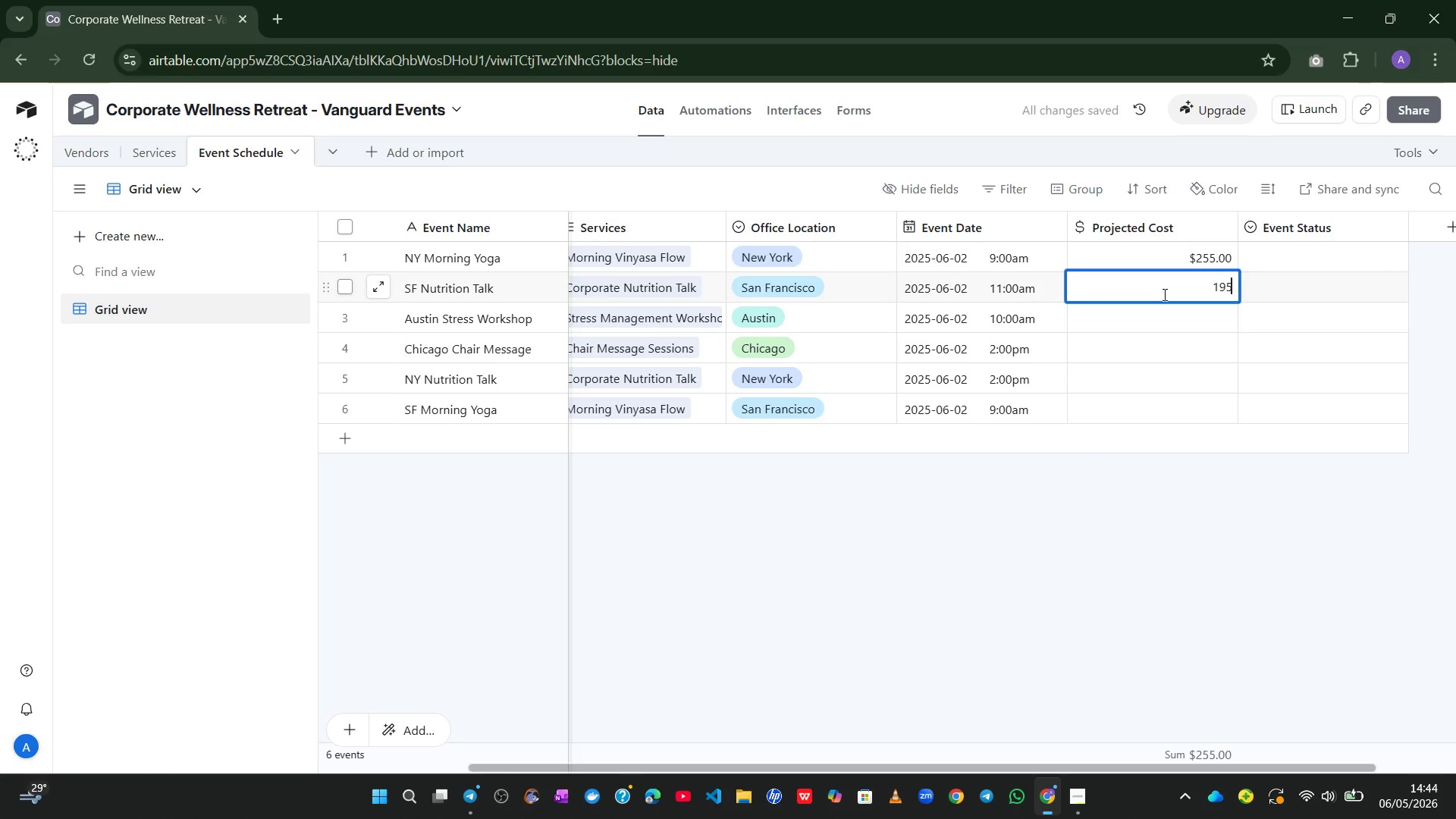 
key(Enter)
 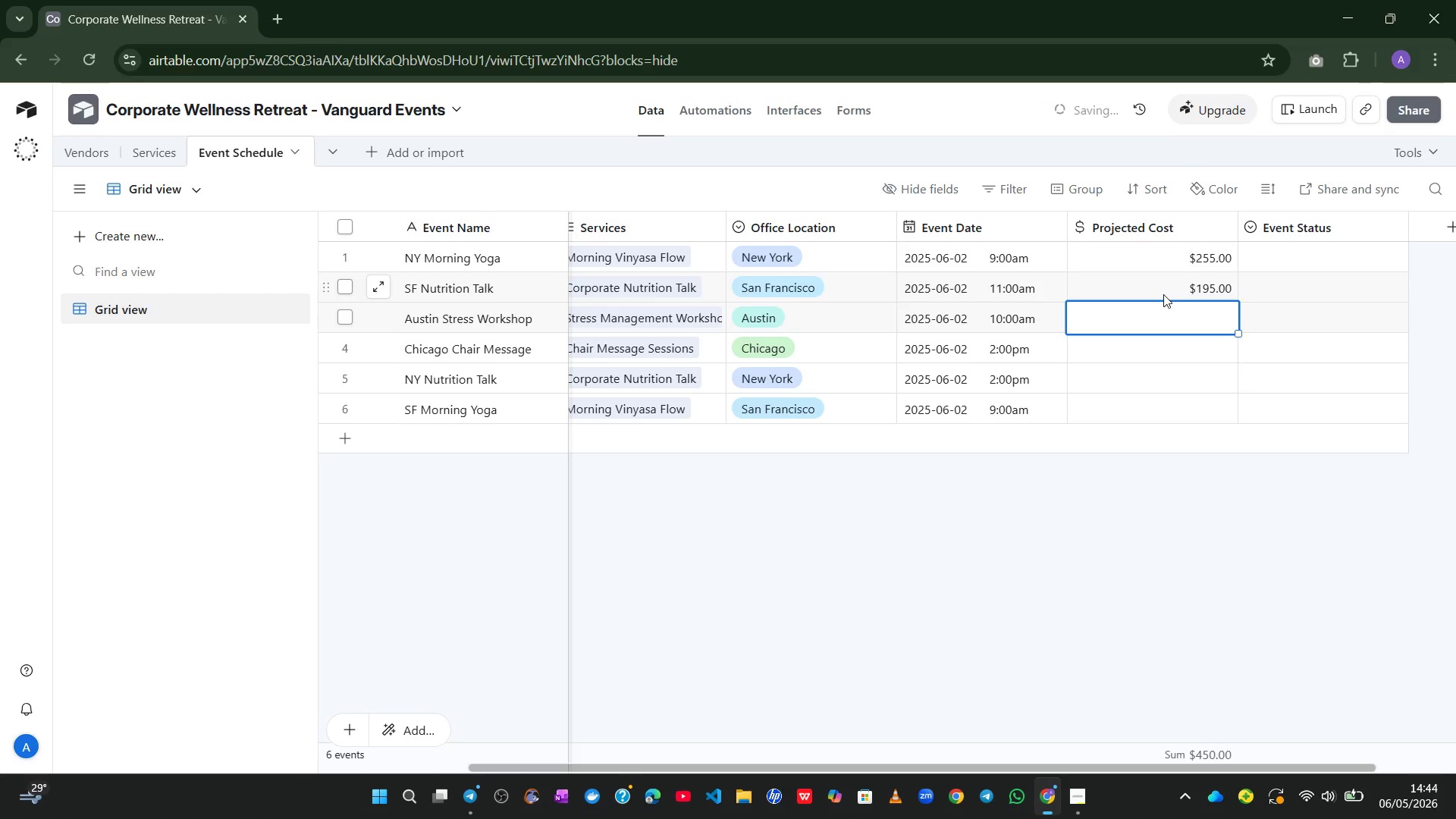 
type(600)
 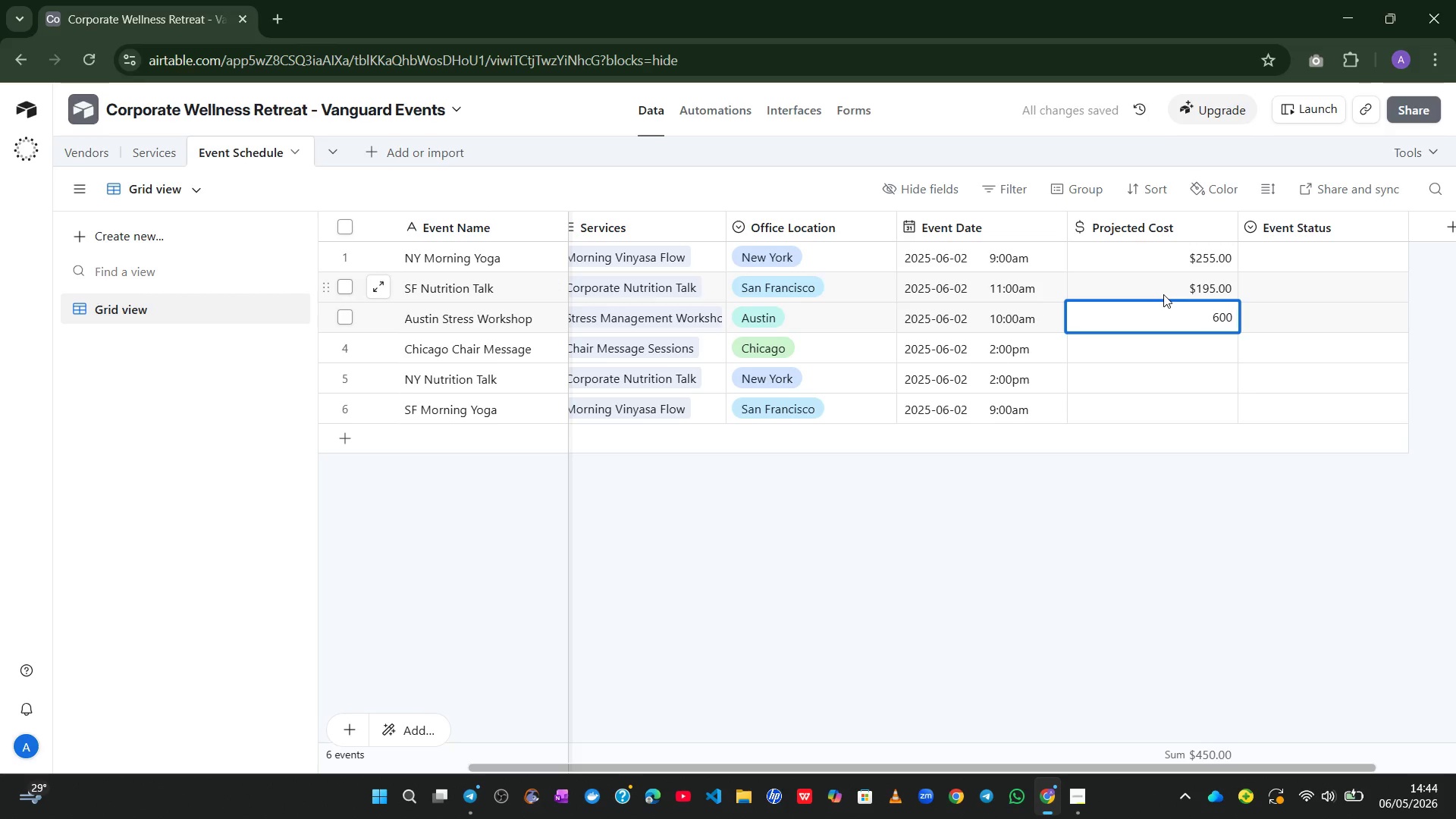 
key(Enter)
 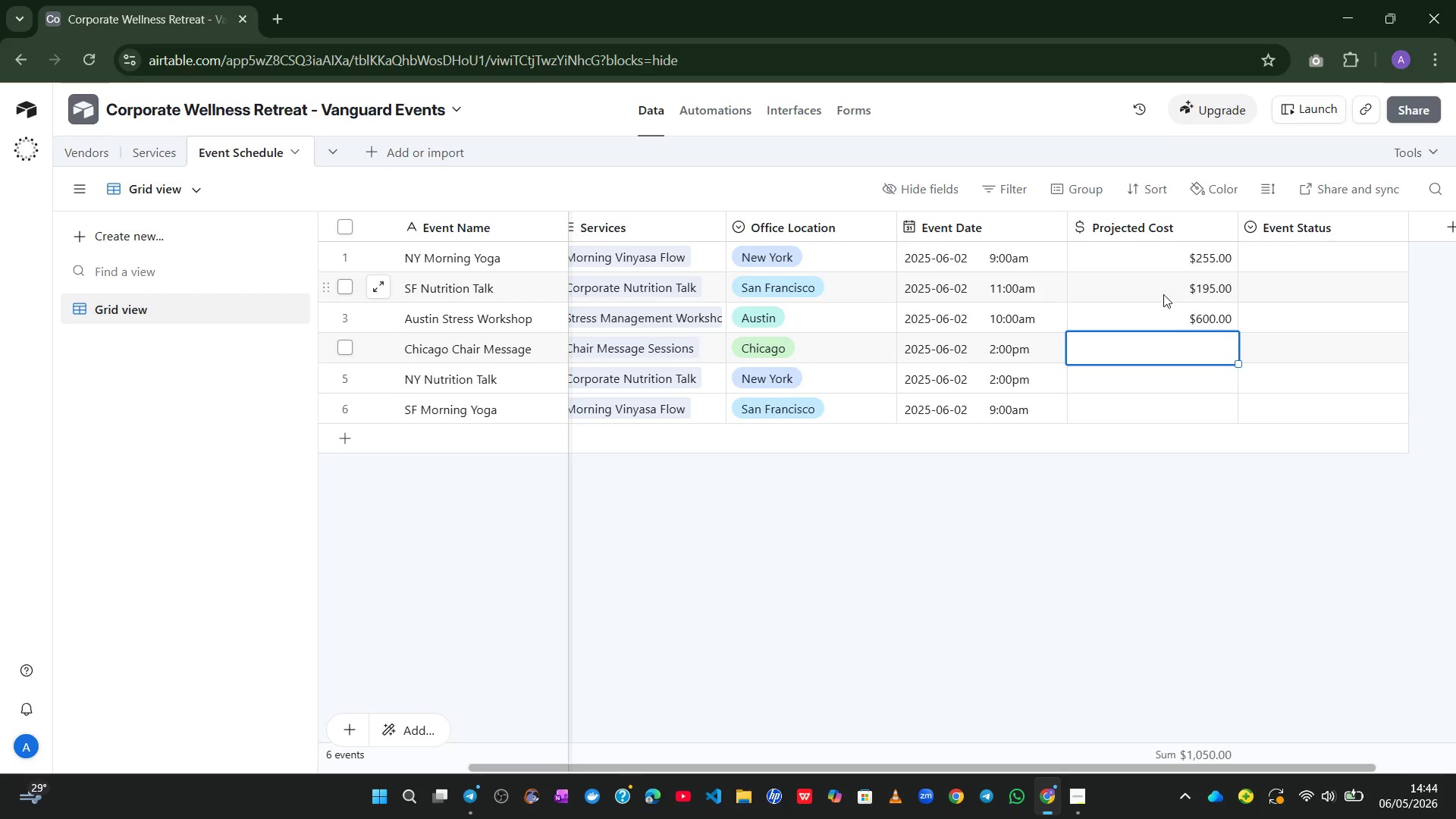 
wait(16.39)
 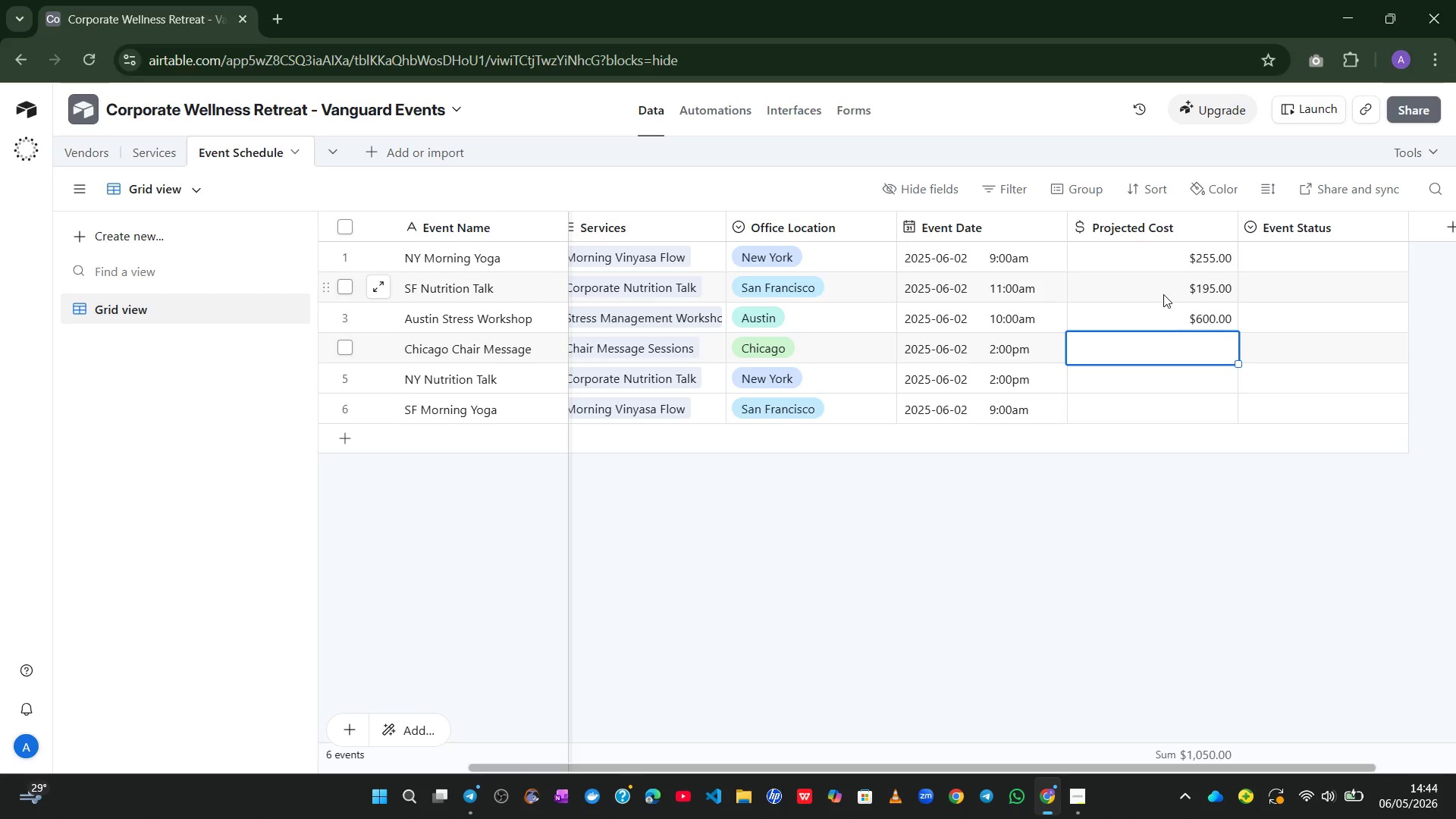 
type(360)
 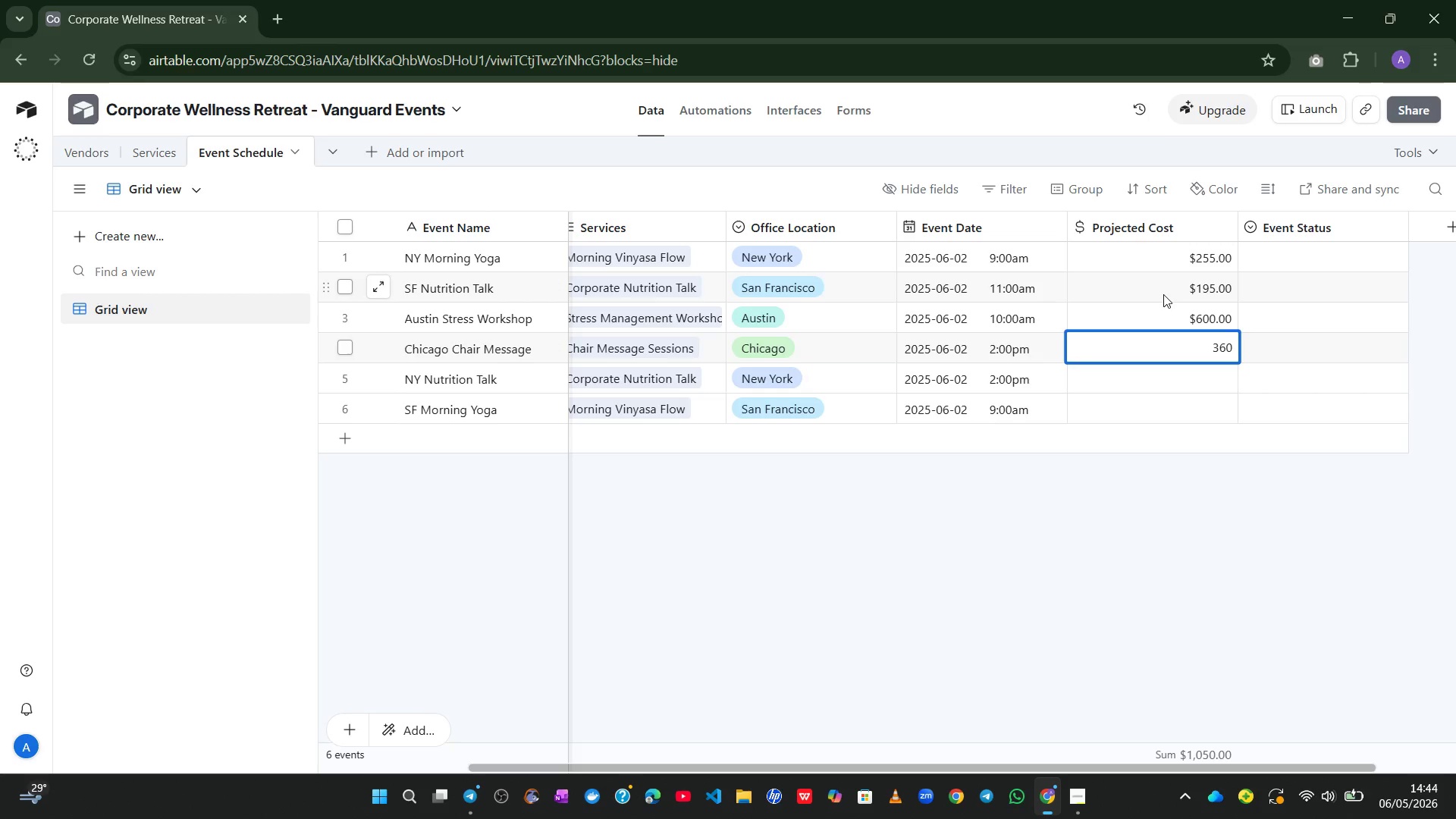 
key(Enter)
 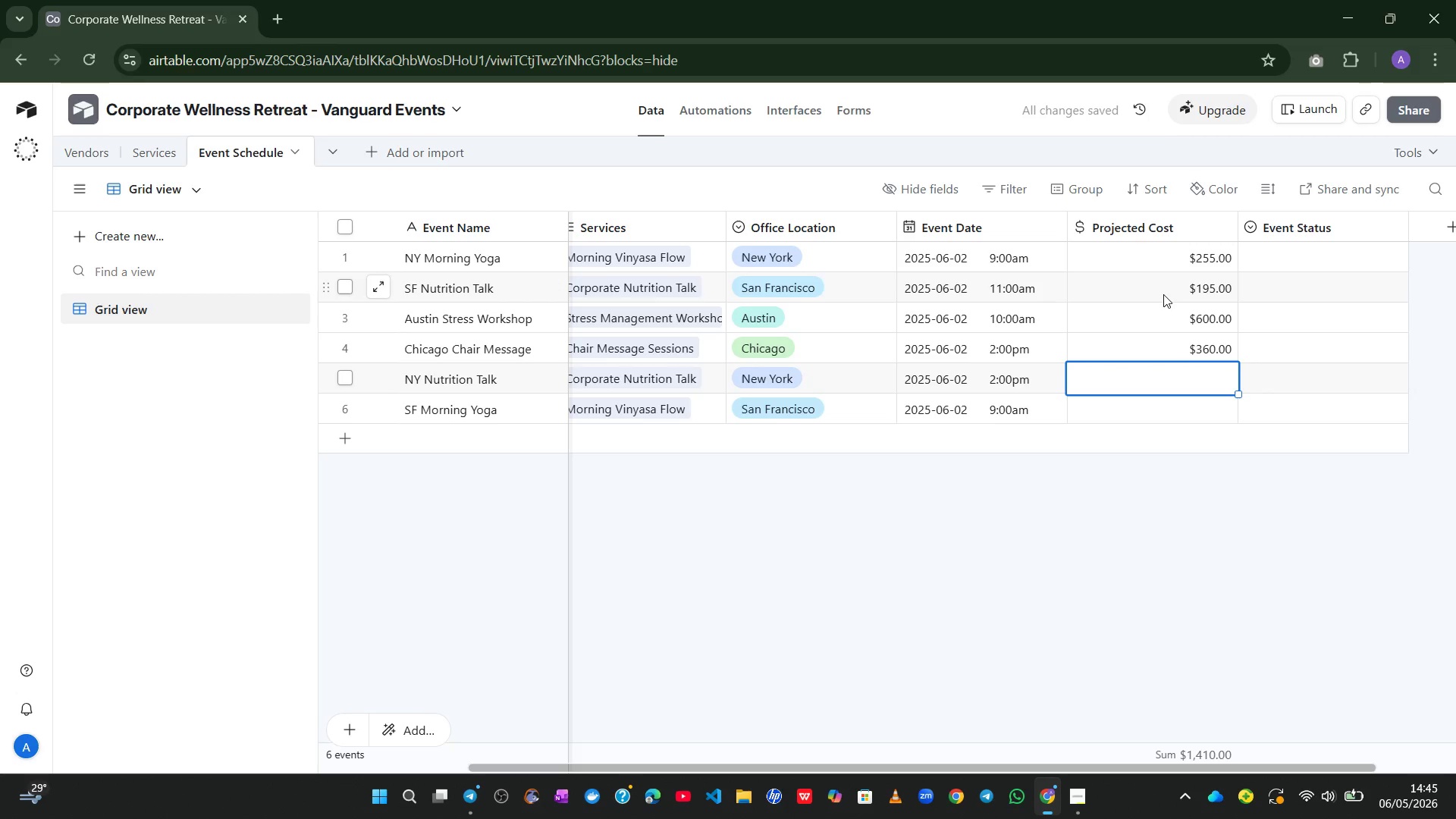 
type(195)
 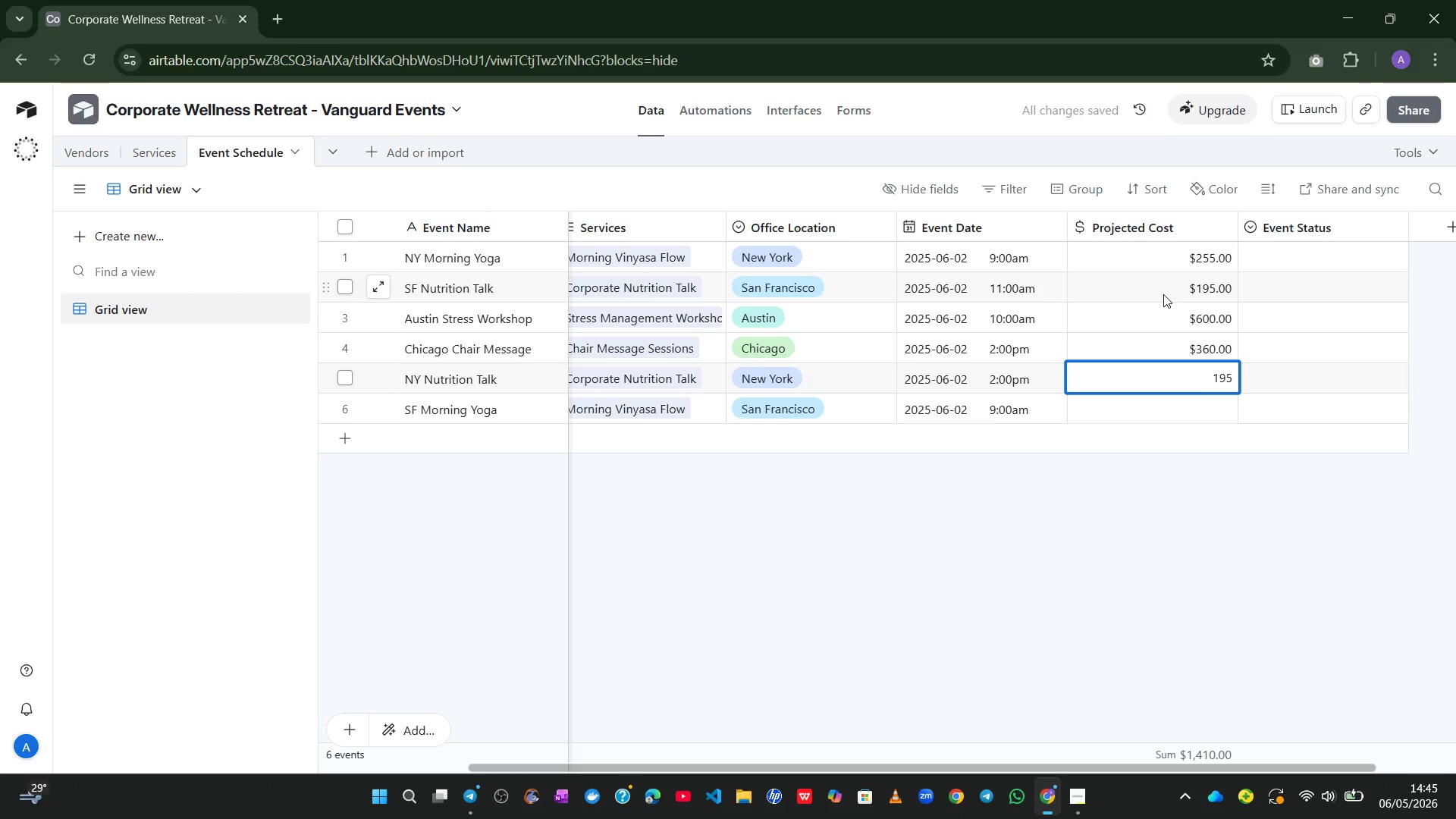 
key(Enter)
 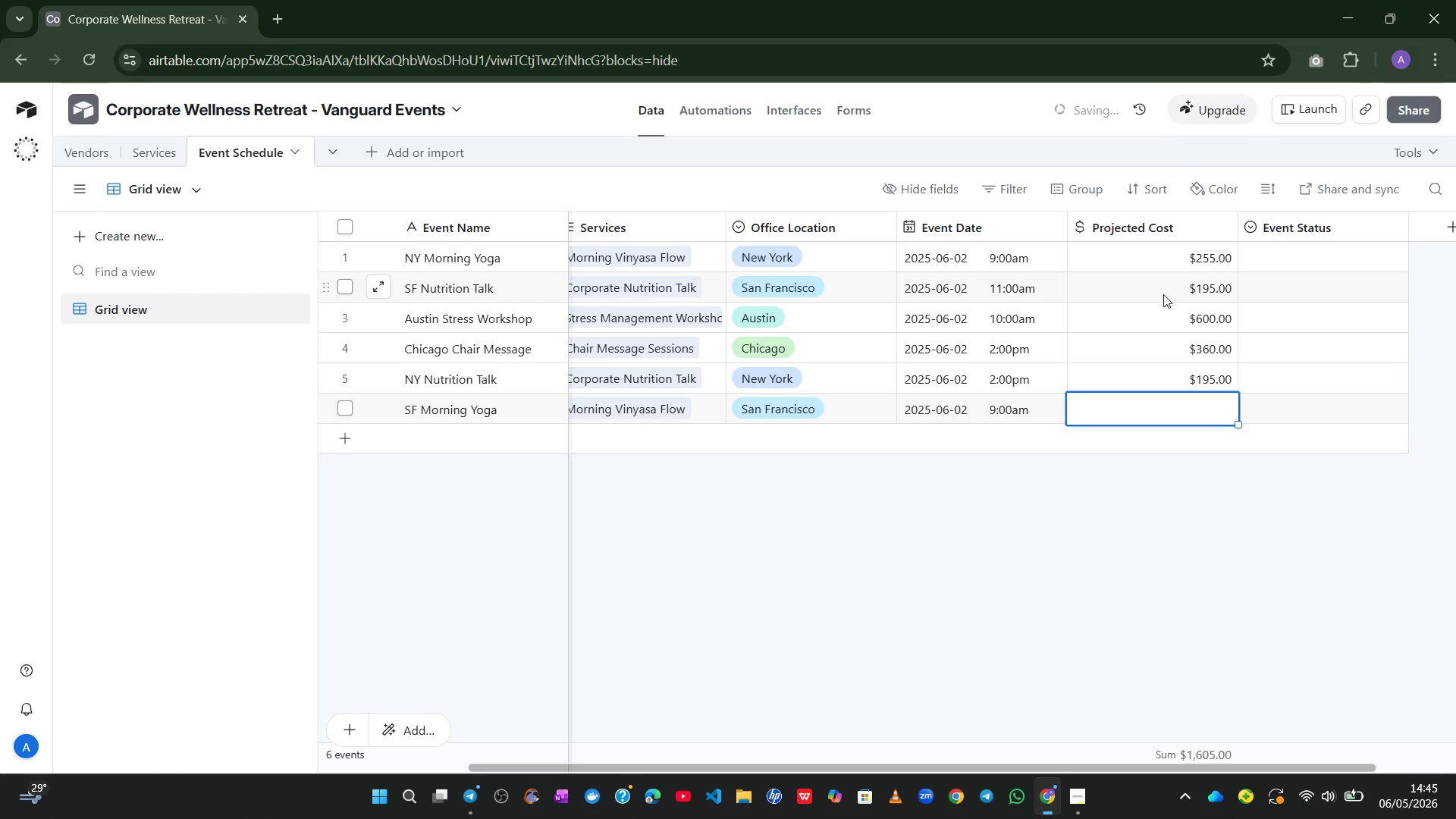 
type(225)
 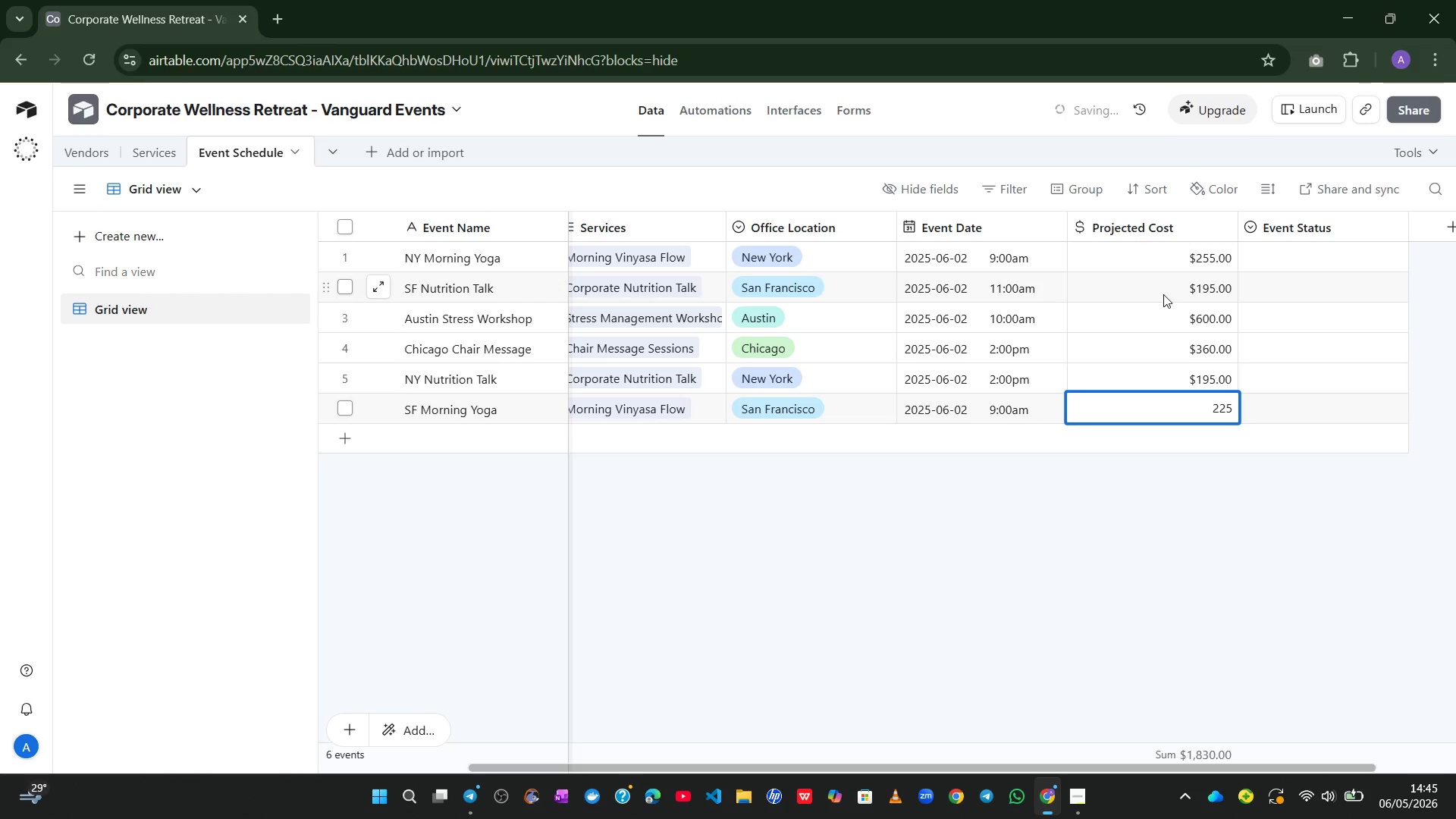 
left_click([1299, 262])
 